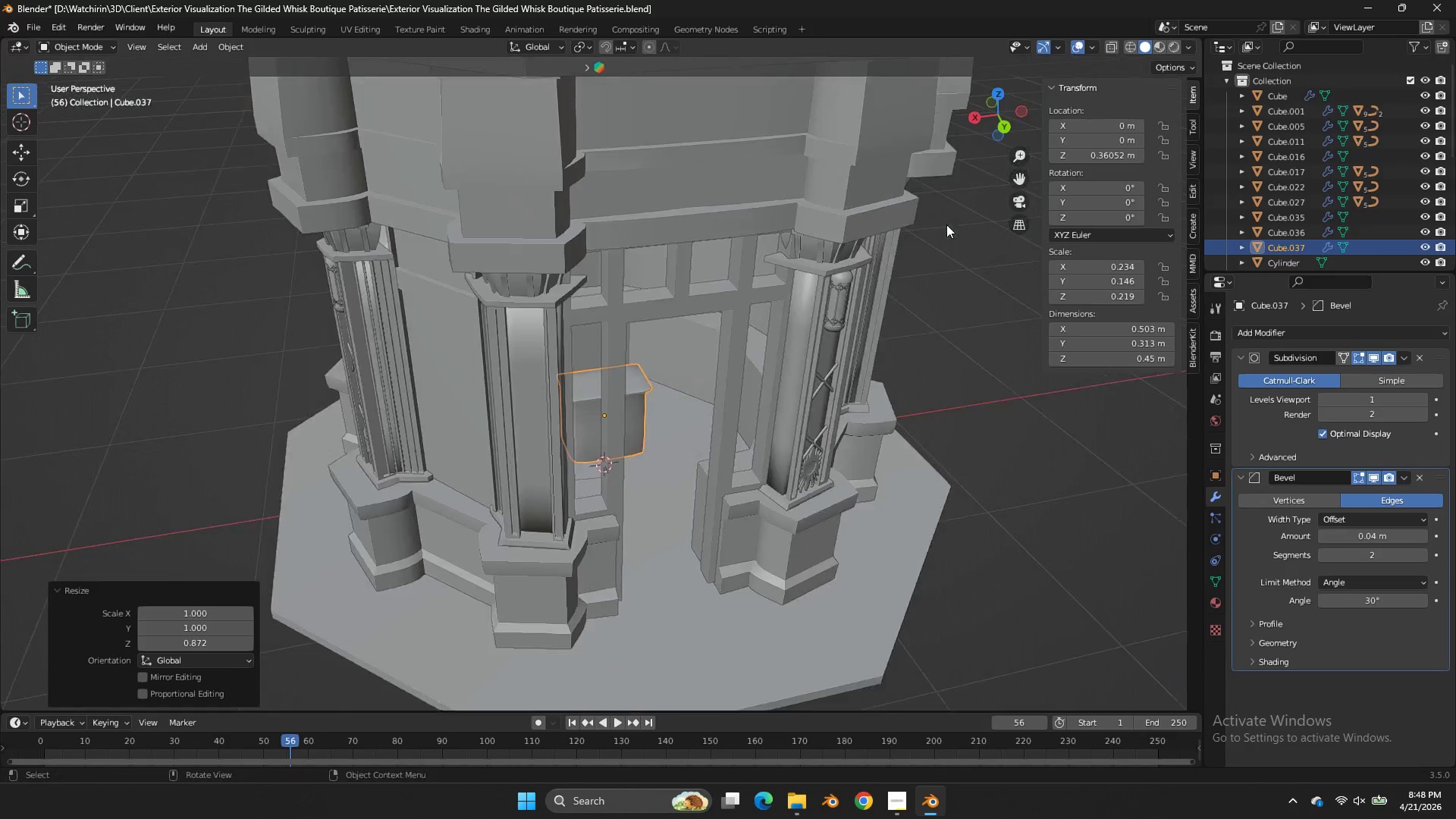 
left_click_drag(start_coordinate=[999, 124], to_coordinate=[1013, 84])
 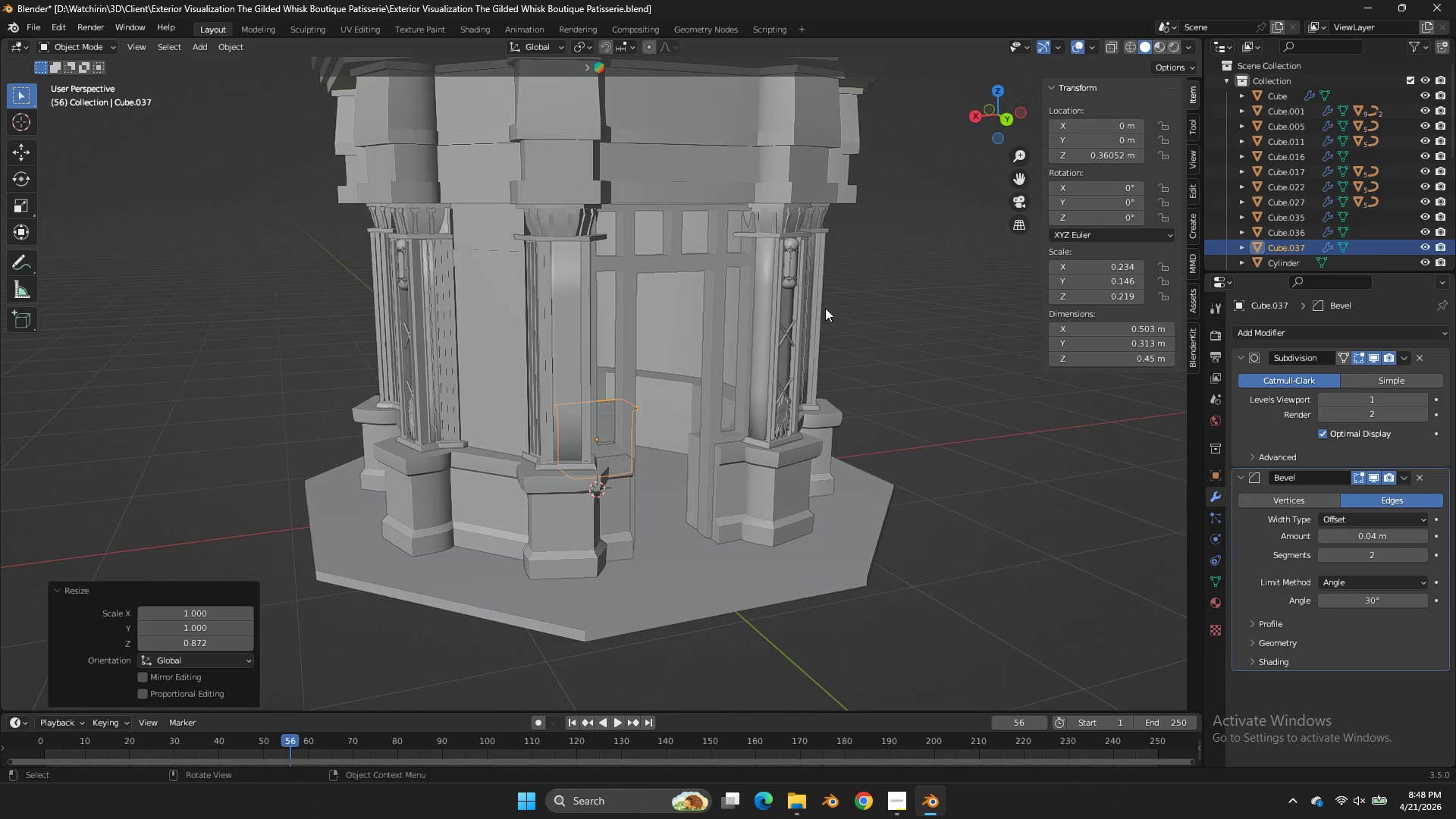 
scroll: coordinate [825, 312], scroll_direction: down, amount: 7.0
 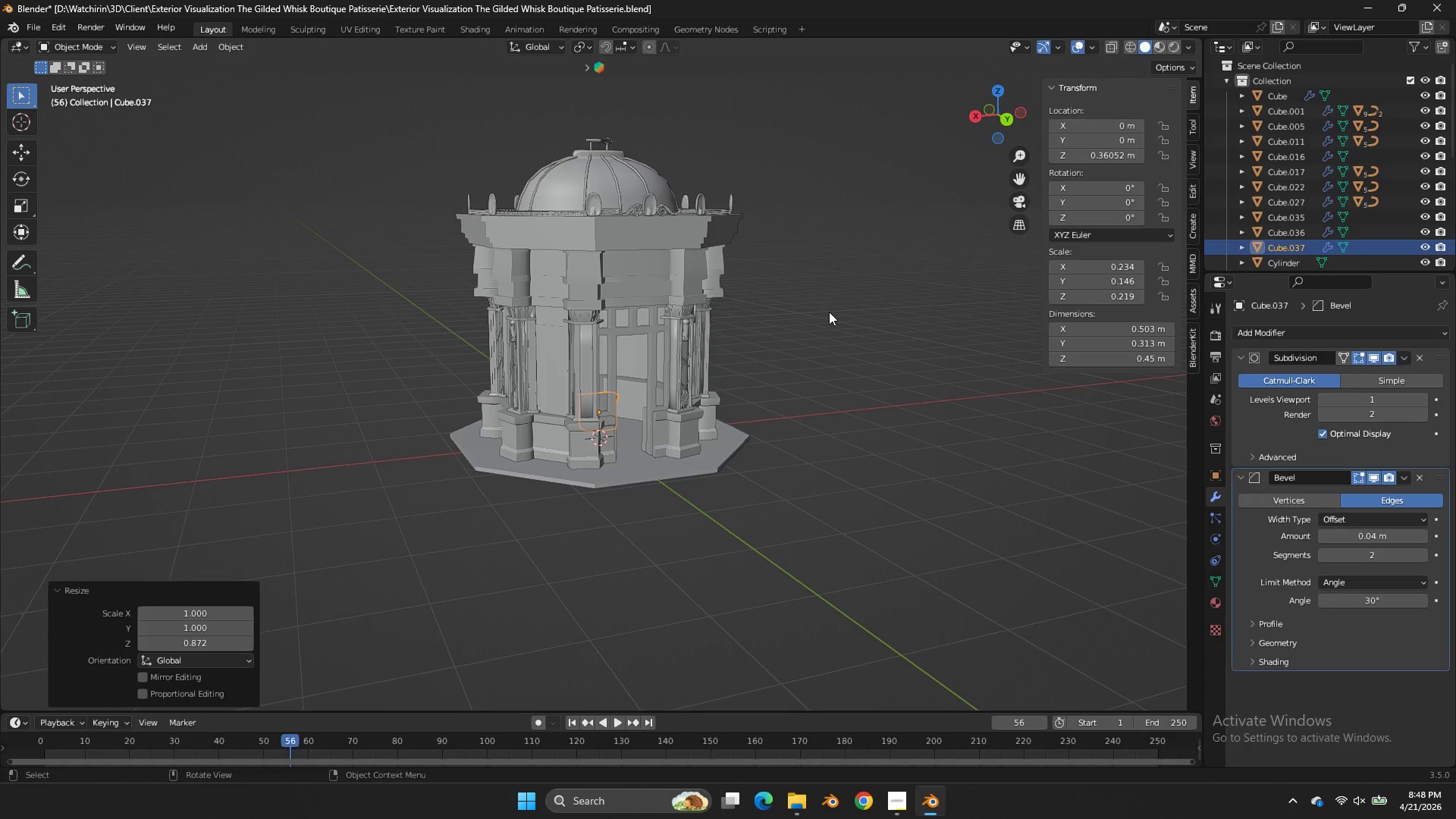 
type(as)
 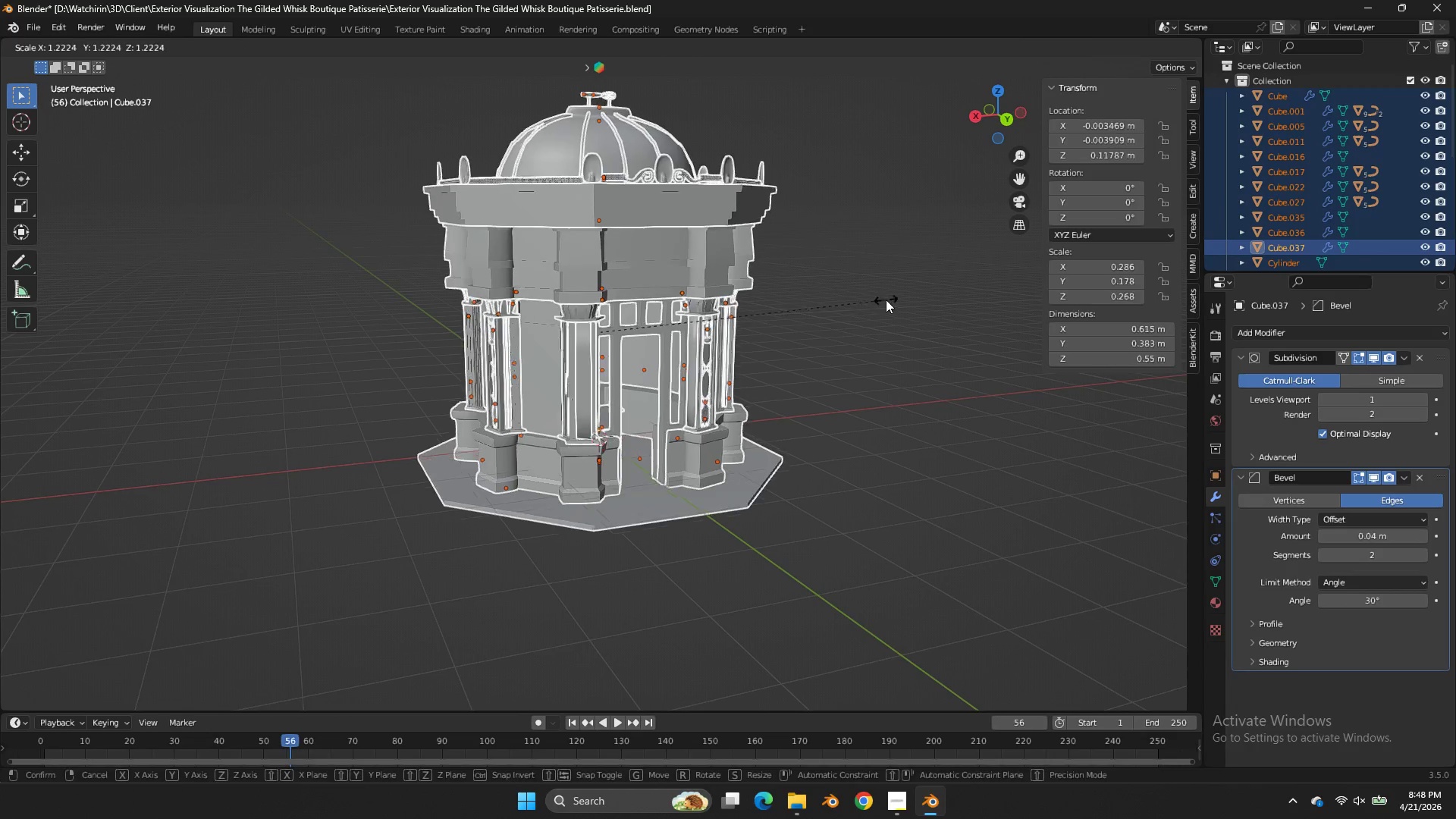 
left_click([886, 300])
 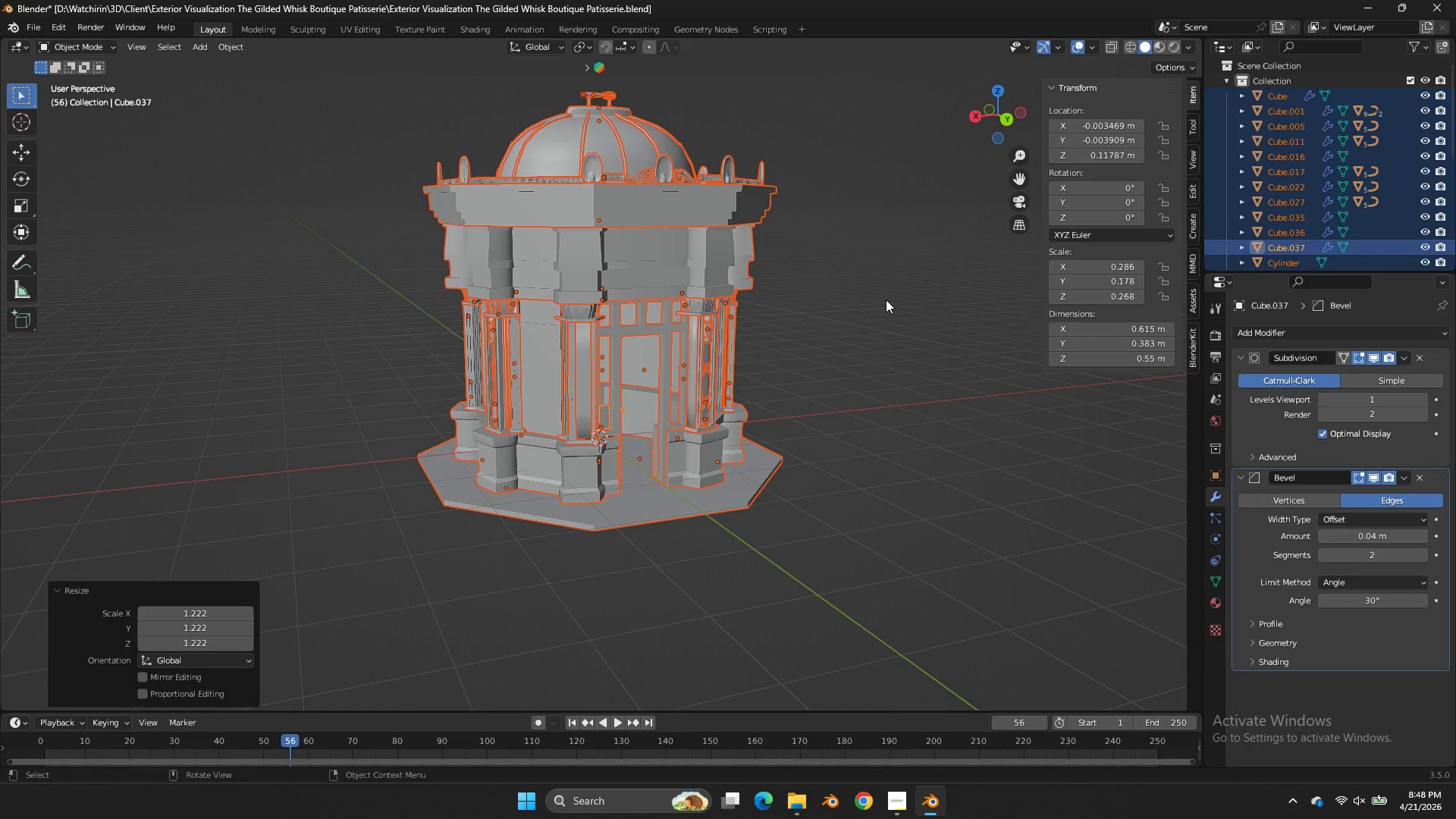 
scroll: coordinate [886, 300], scroll_direction: up, amount: 3.0
 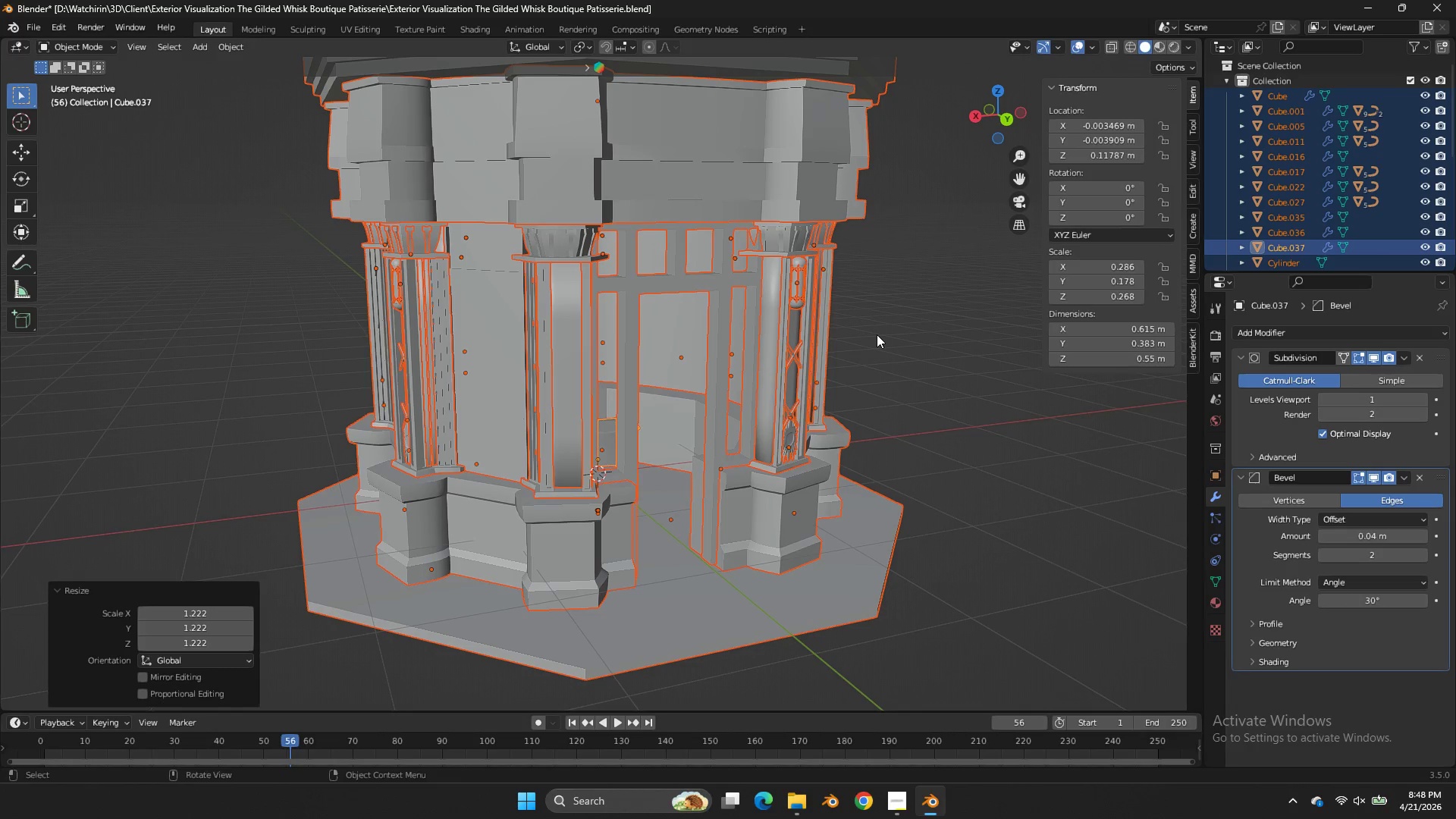 
type(sz)
 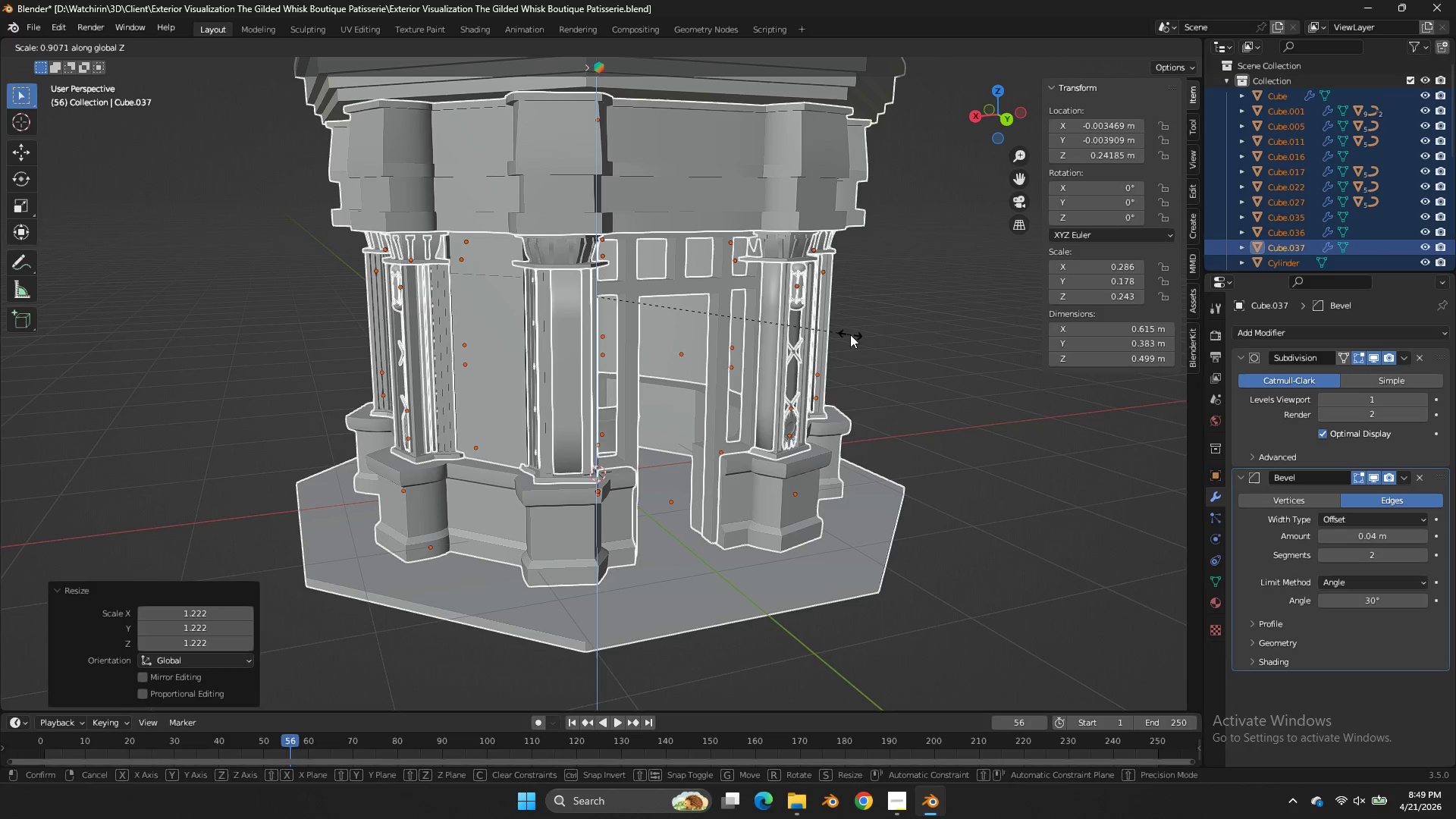 
left_click([850, 334])
 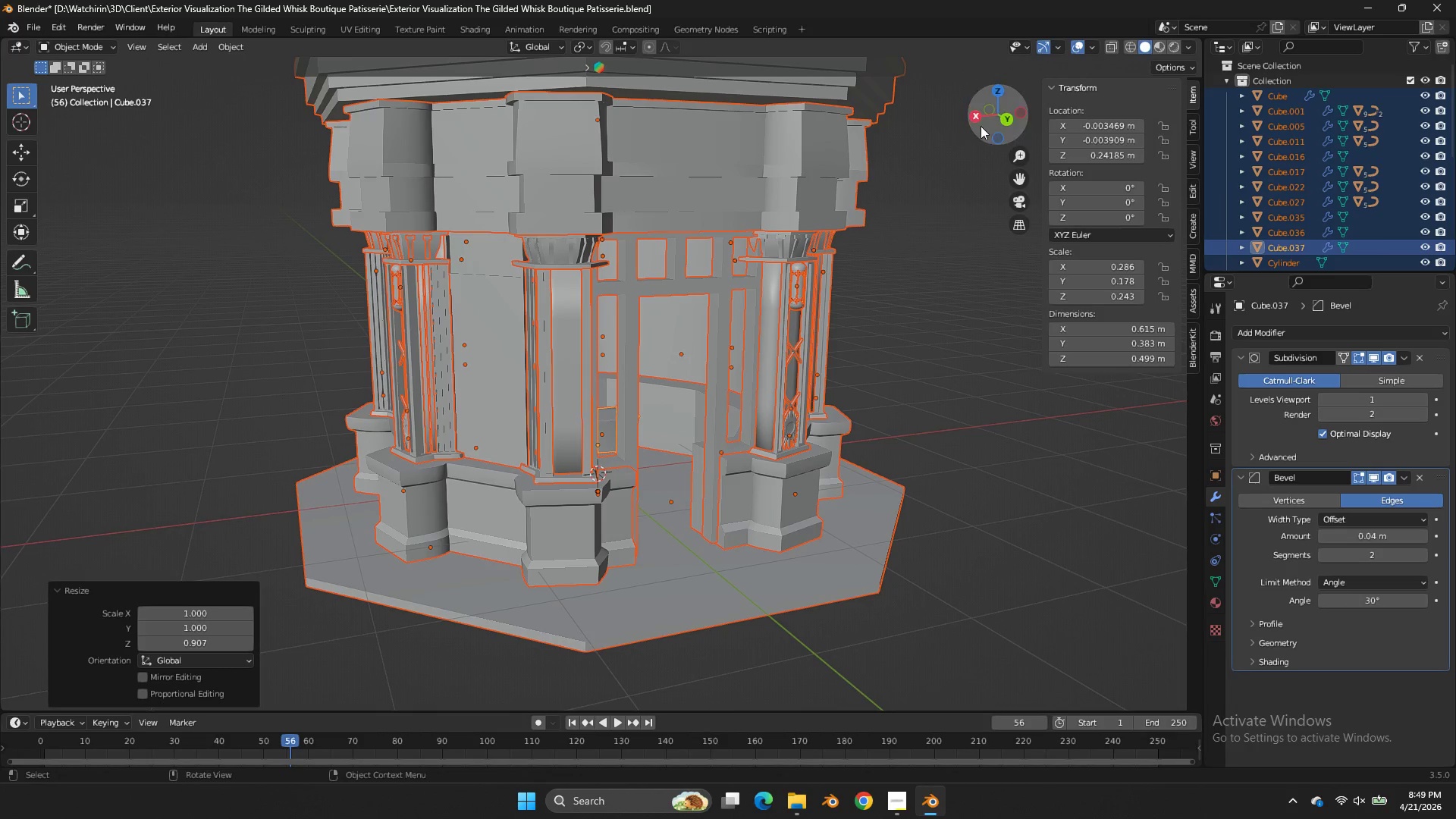 
left_click_drag(start_coordinate=[982, 125], to_coordinate=[924, 133])
 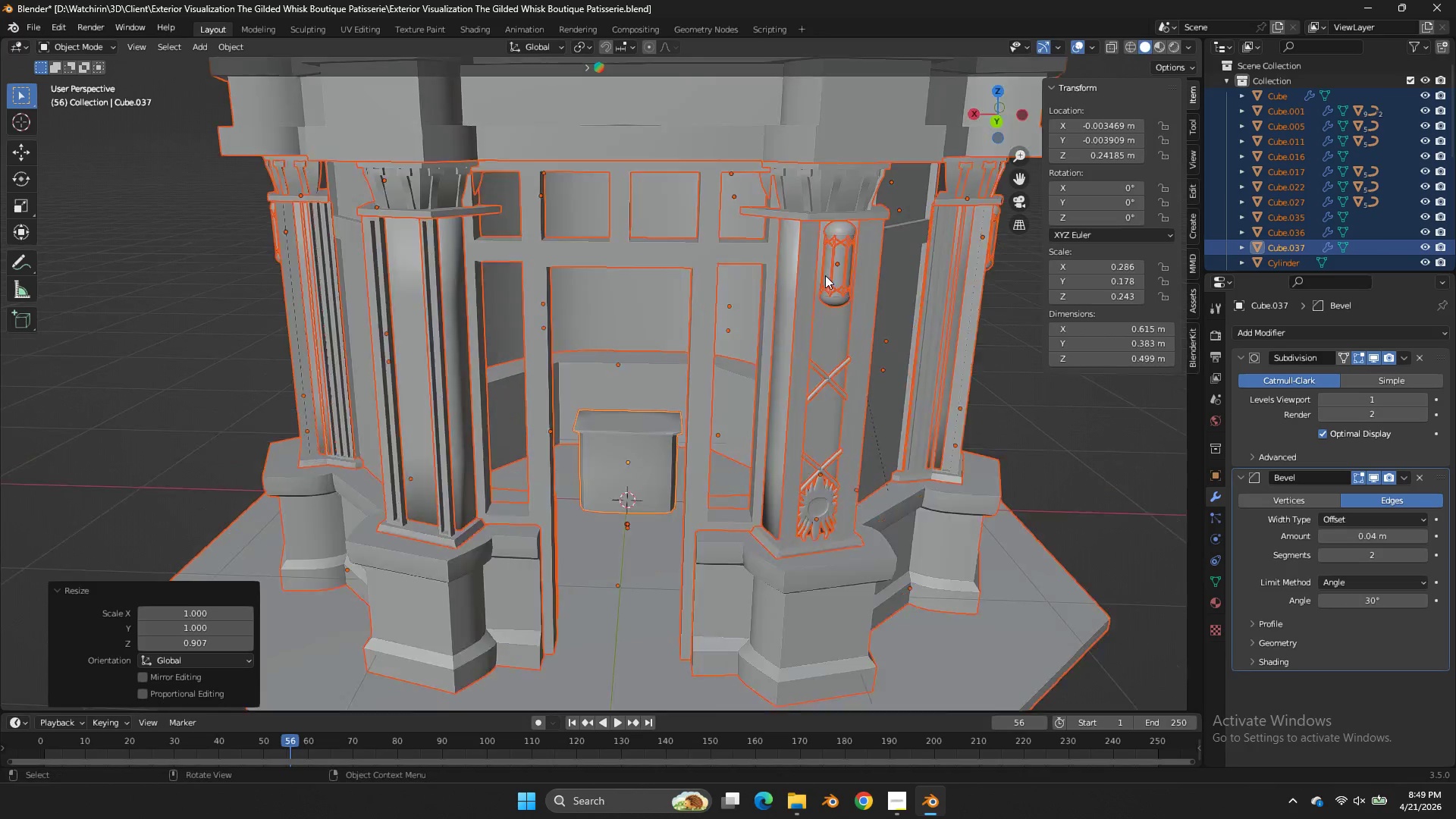 
left_click([658, 450])
 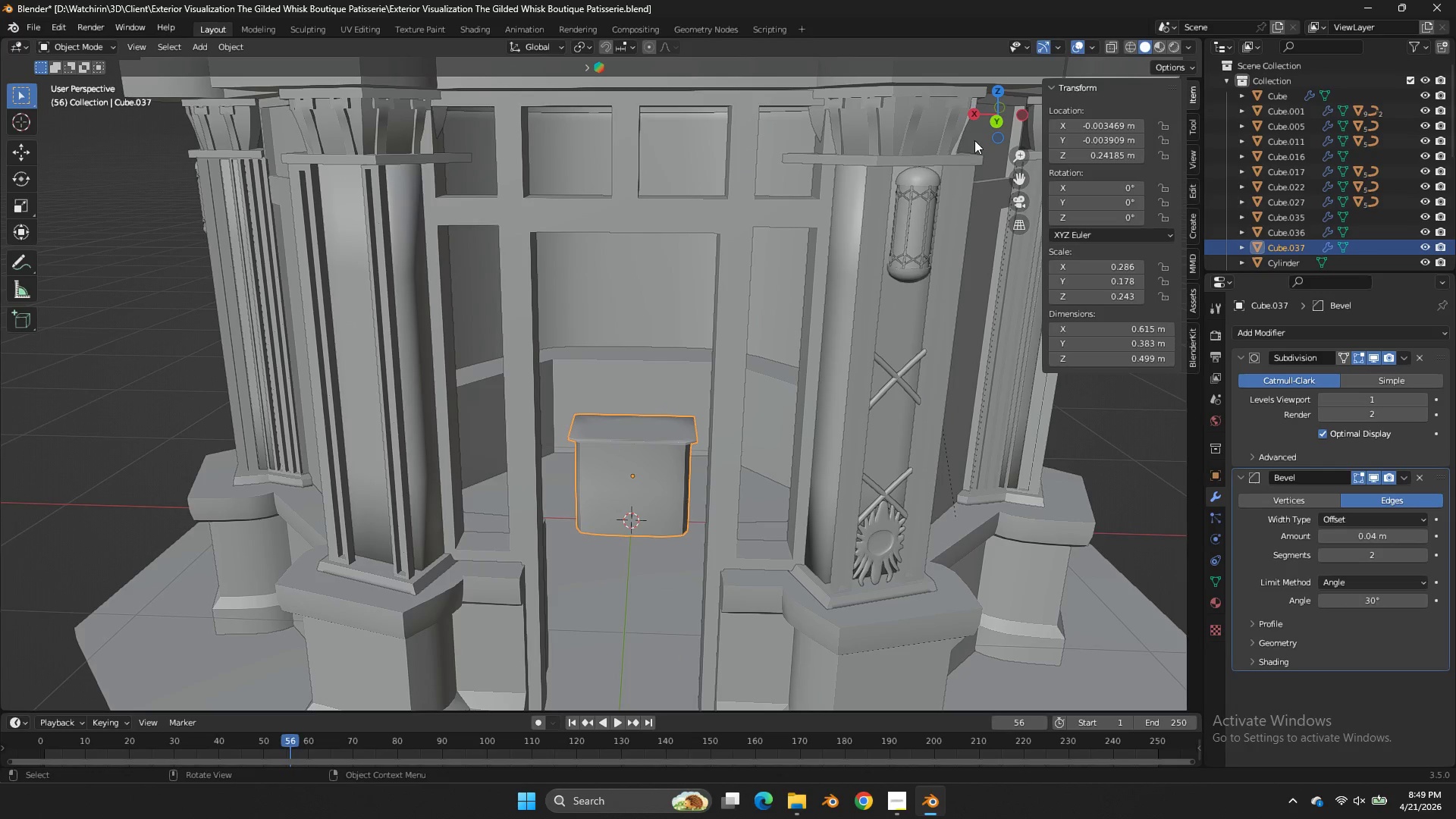 
scroll: coordinate [825, 275], scroll_direction: up, amount: 3.0
 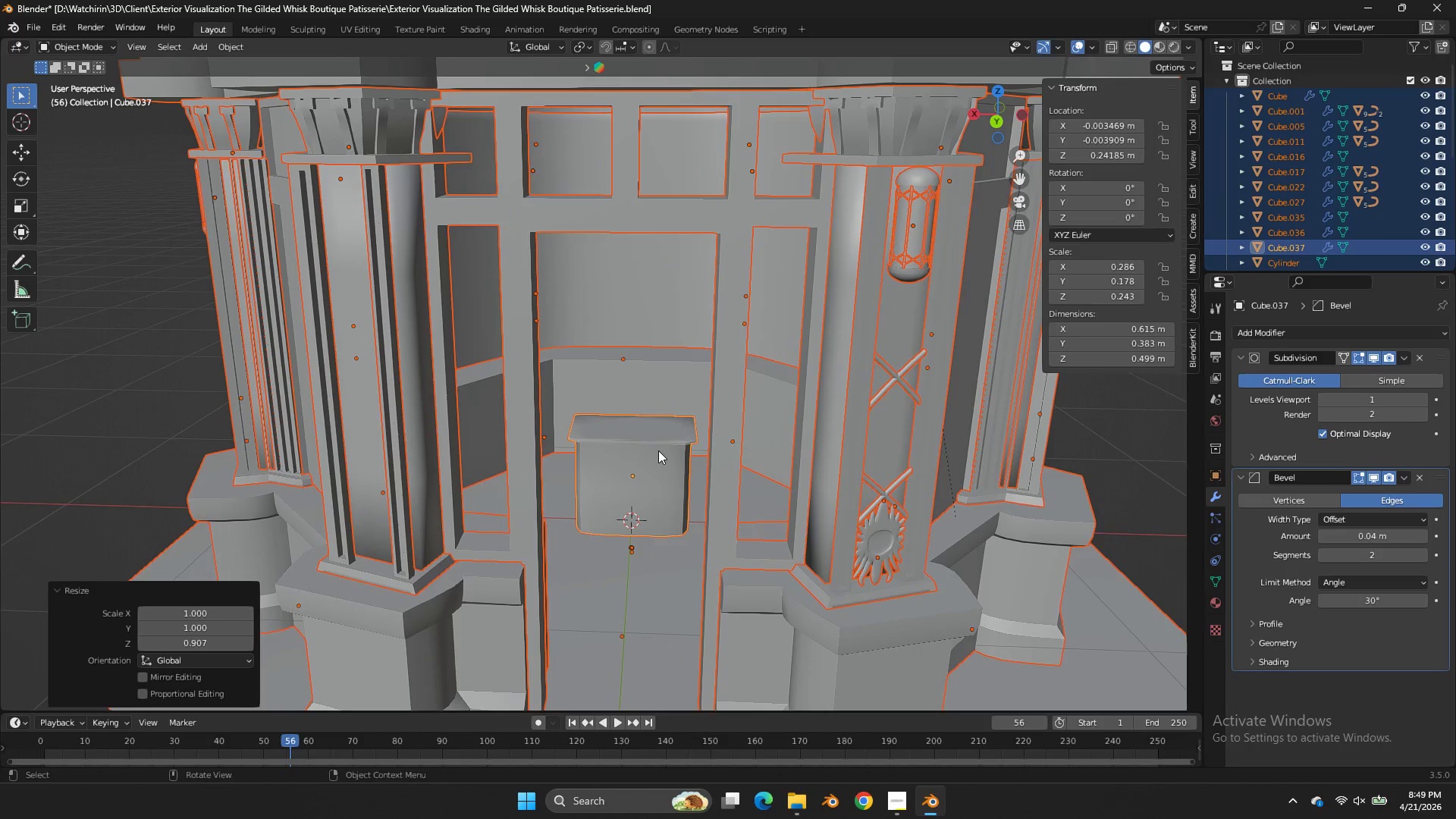 
left_click([987, 127])
 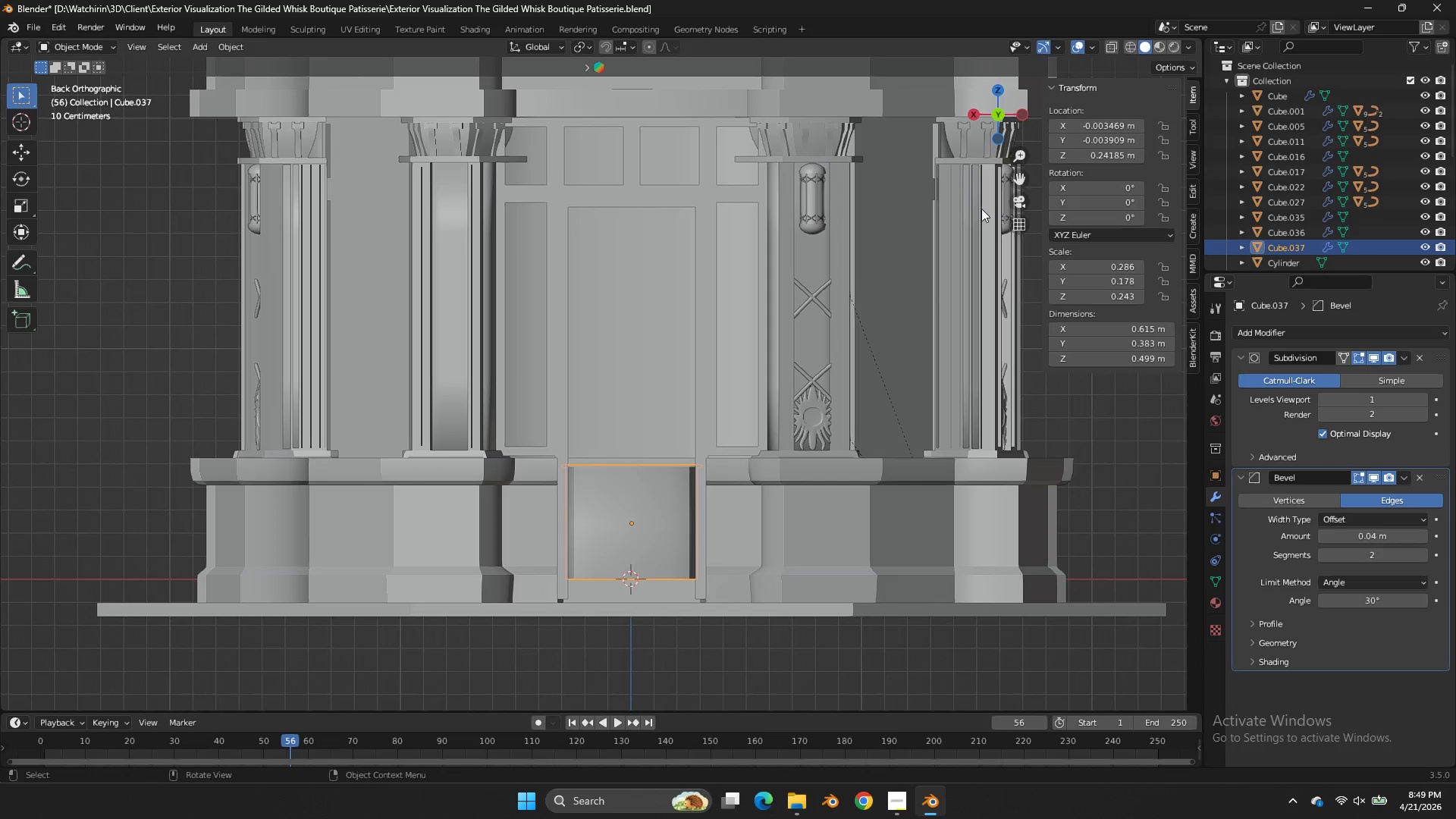 
type(zzzgz)
 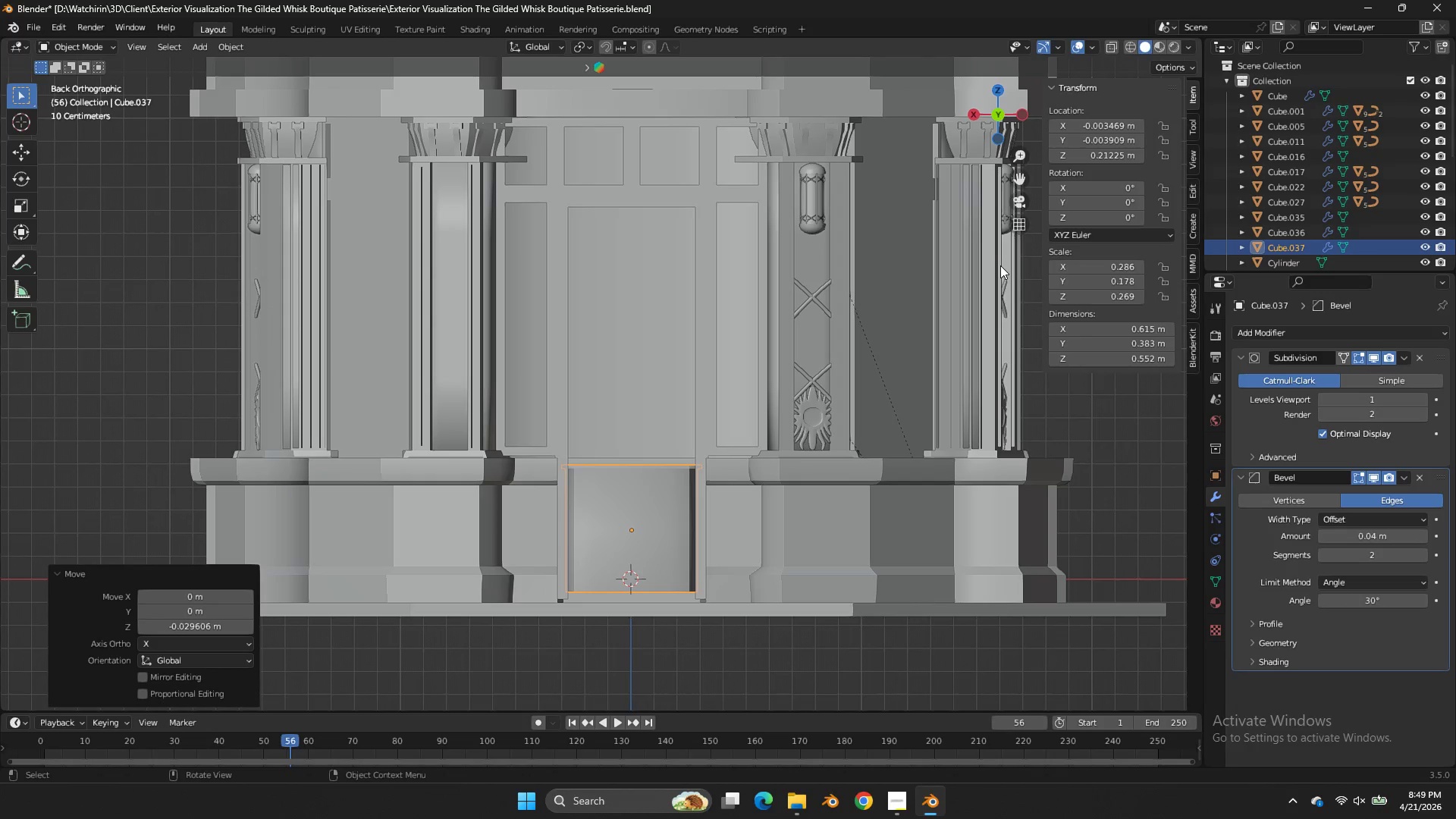 
hold_key(key=S, duration=0.31)
 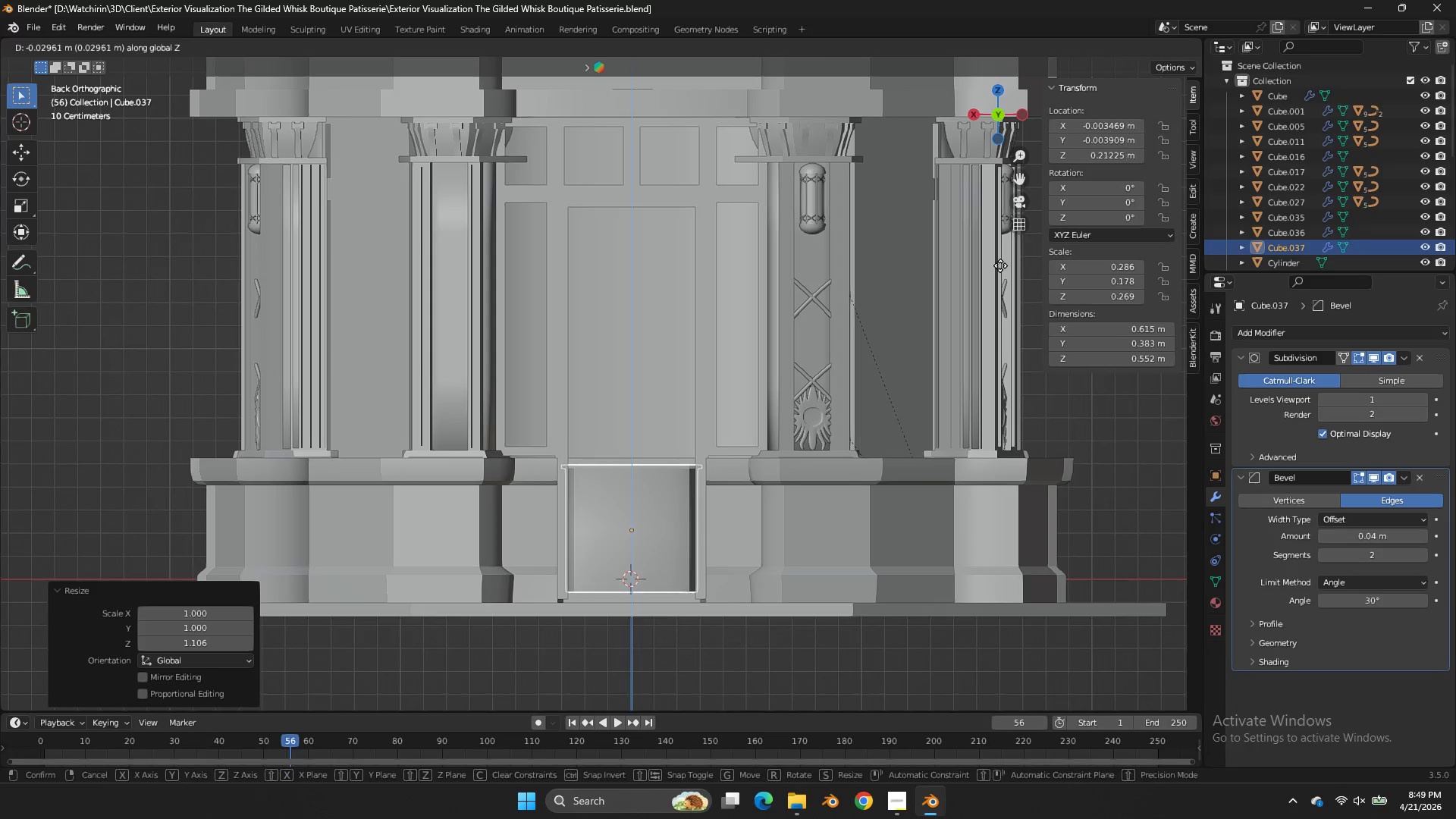 
left_click([1000, 265])
 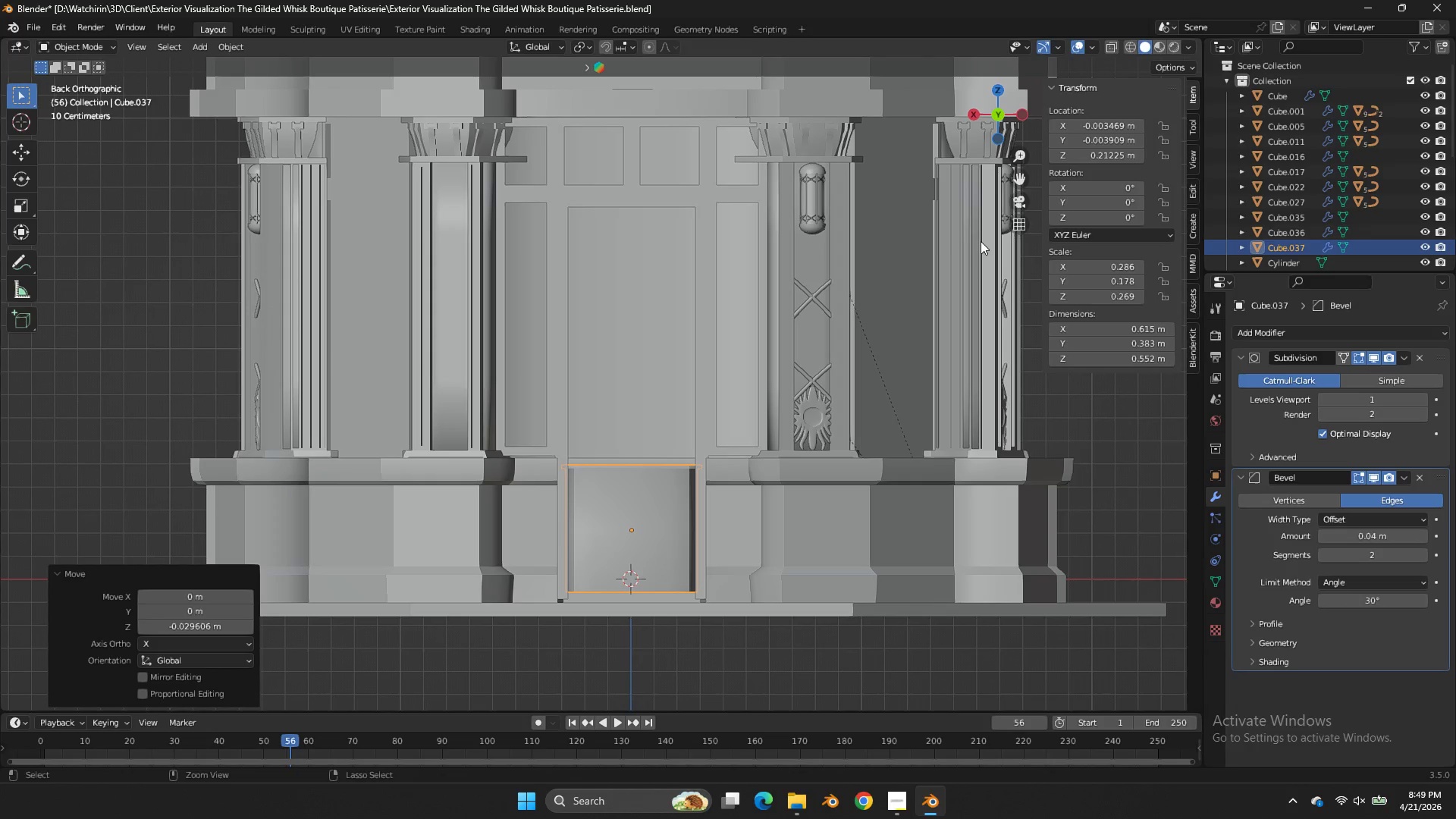 
key(Control+ControlLeft)
 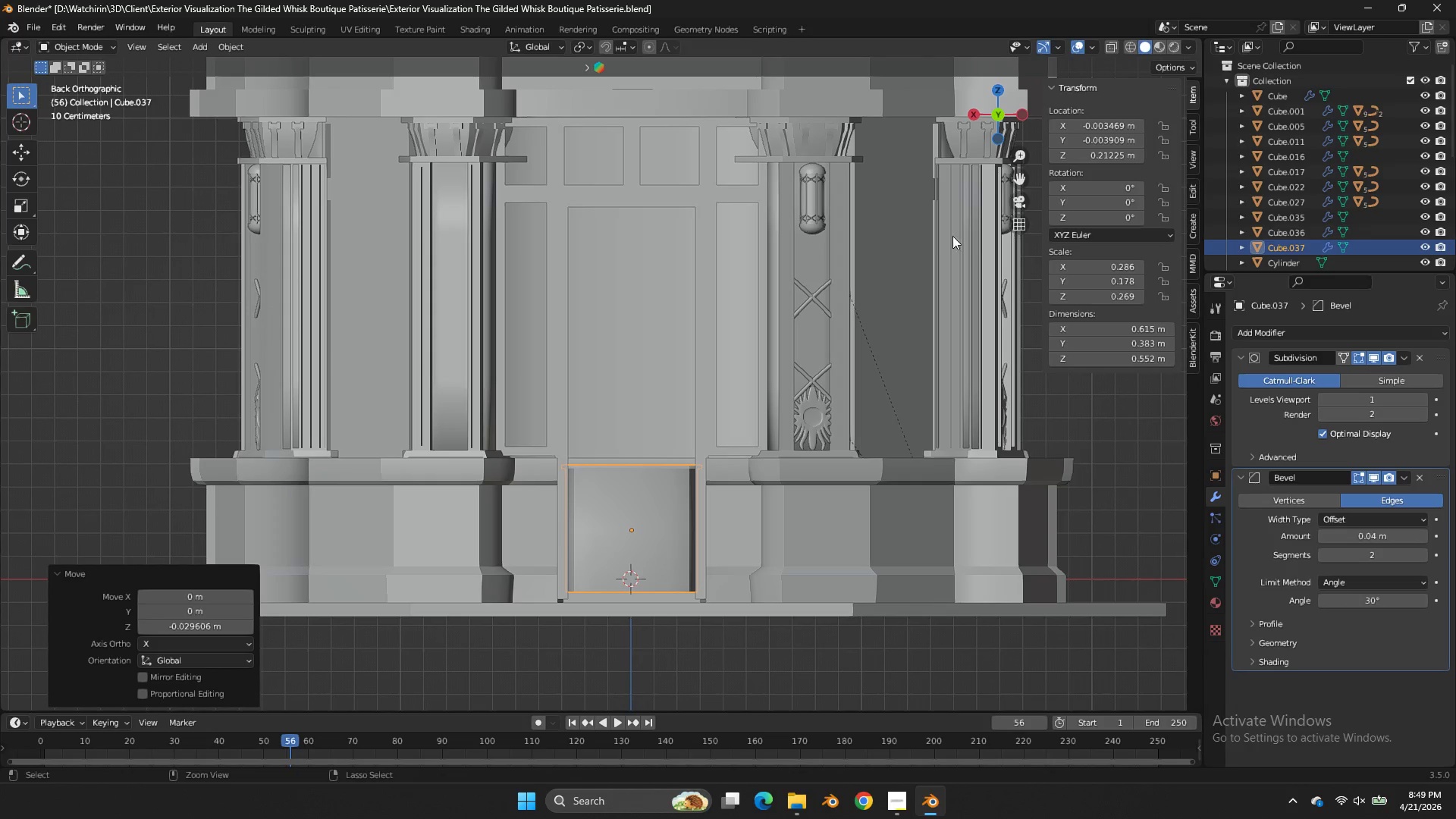 
key(Control+S)
 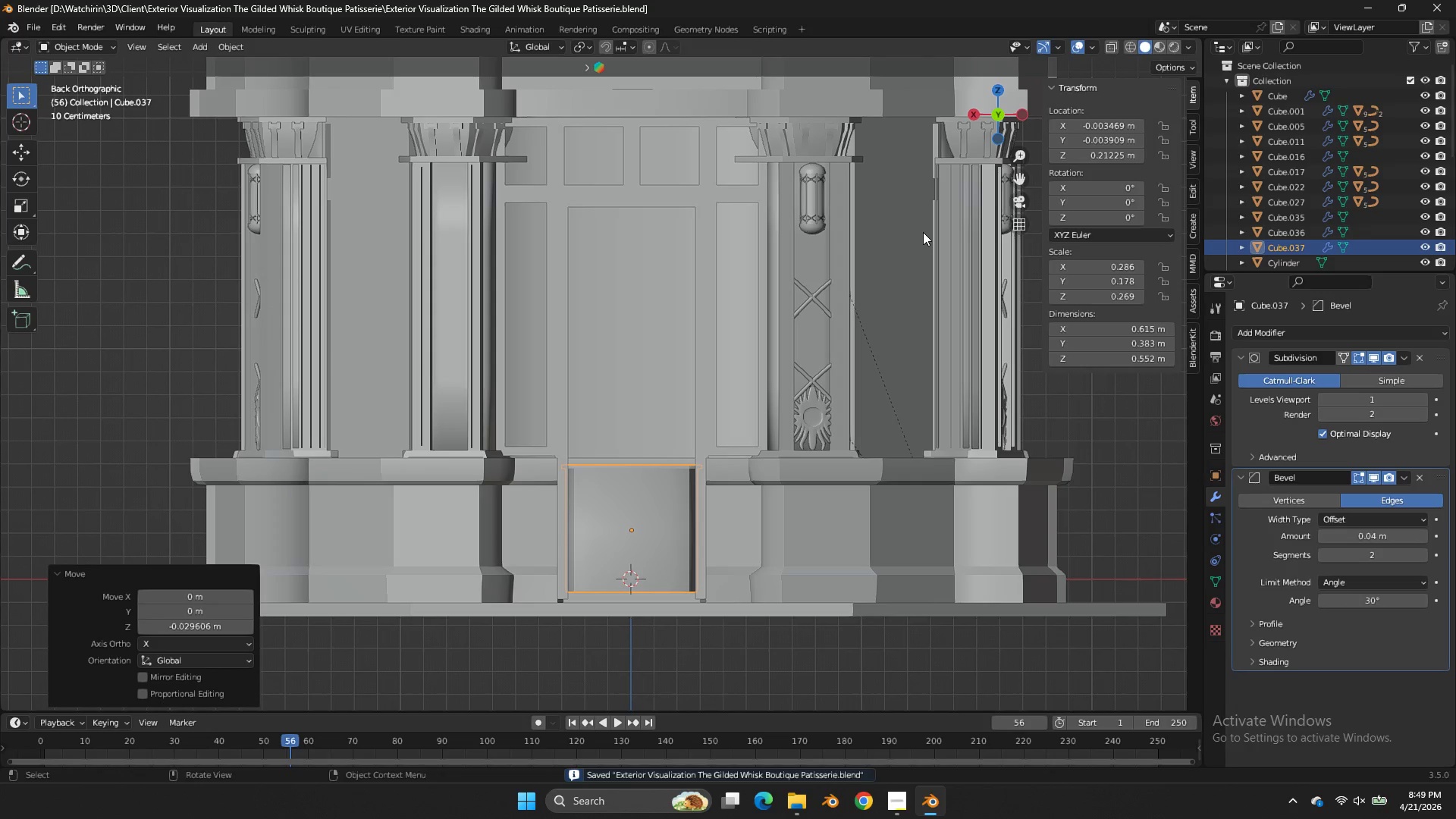 
key(NumpadDivide)
 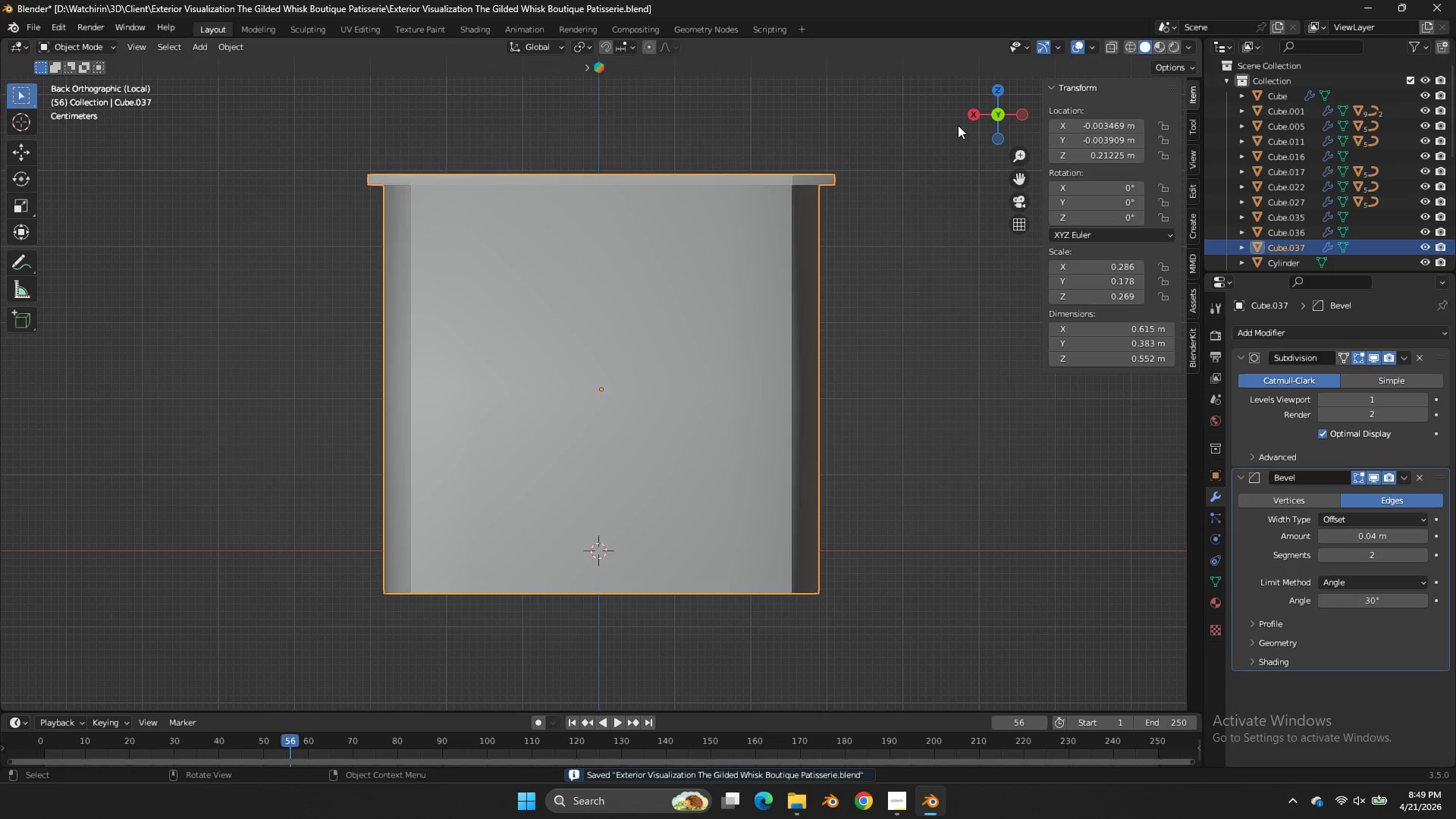 
left_click_drag(start_coordinate=[971, 125], to_coordinate=[996, 637])
 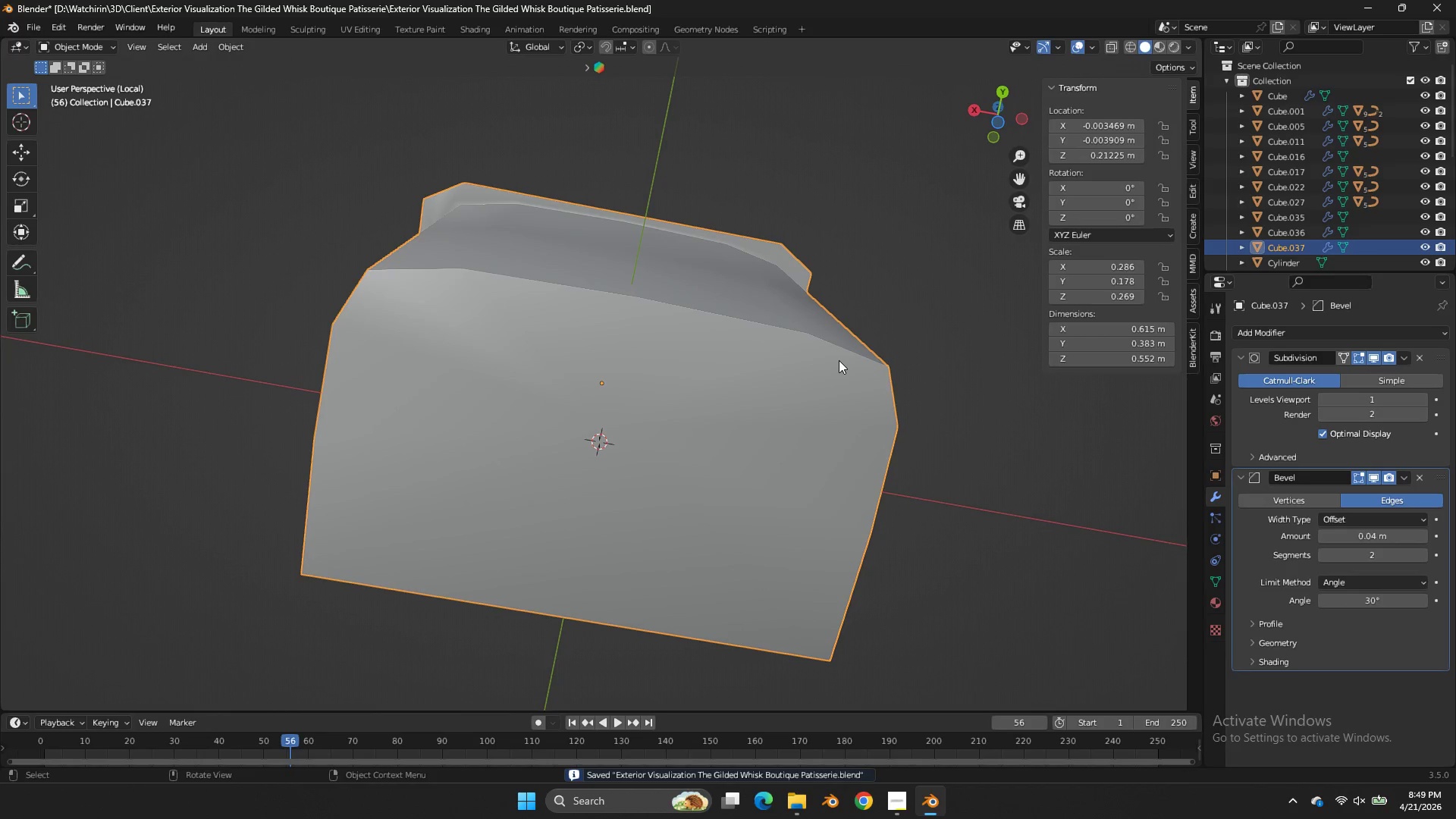 
key(Tab)
 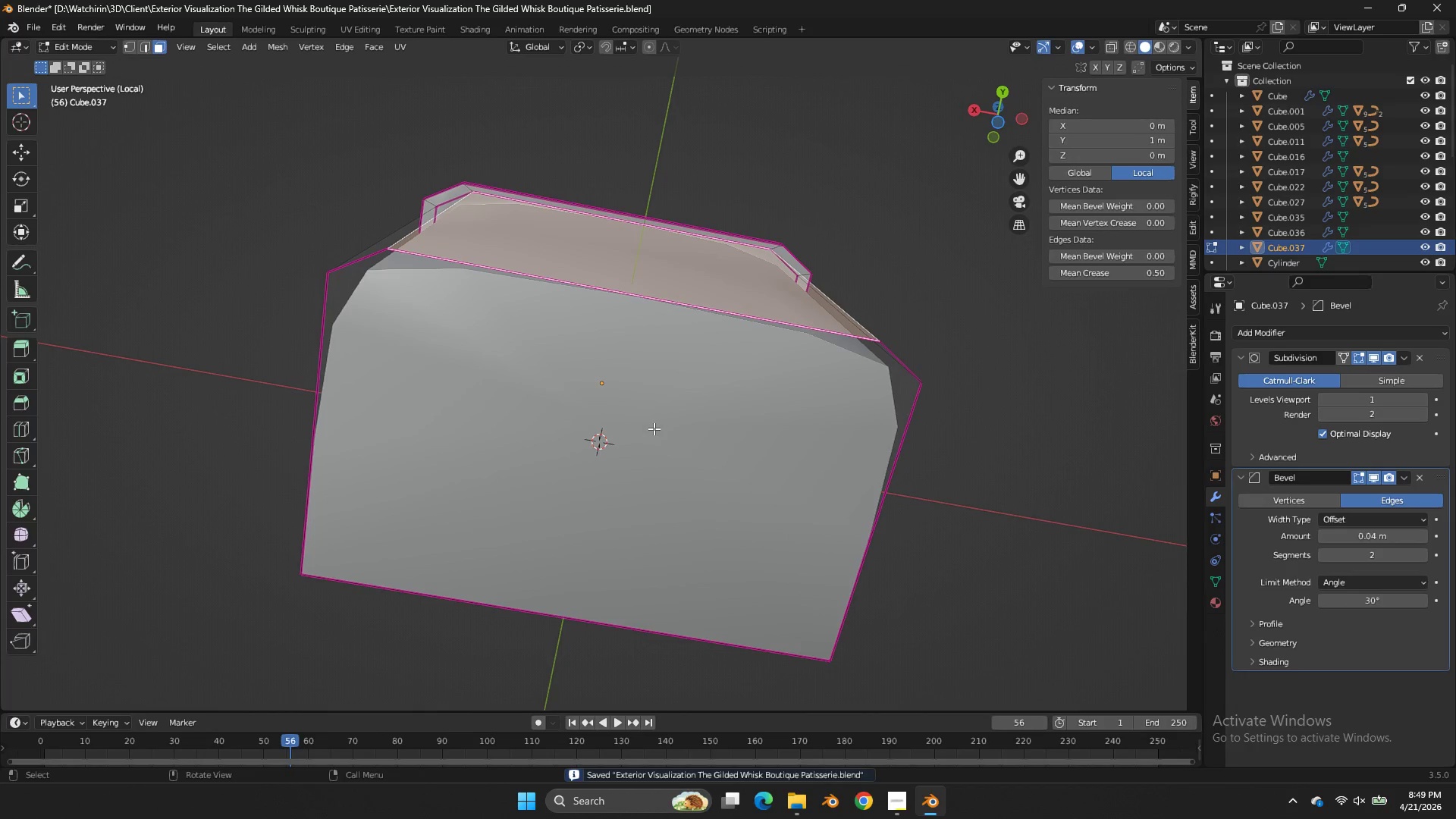 
key(Control+ControlLeft)
 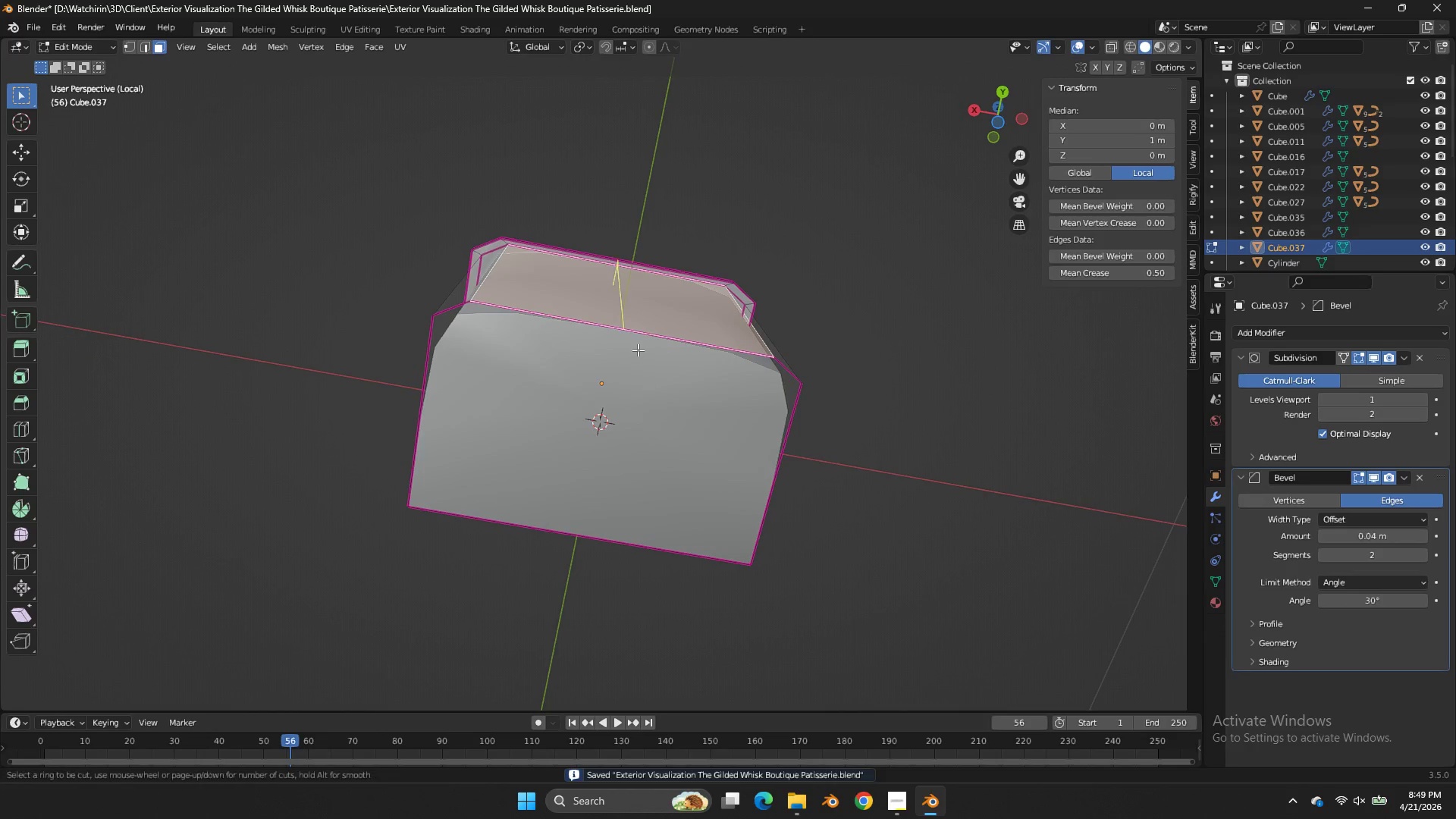 
key(Control+R)
 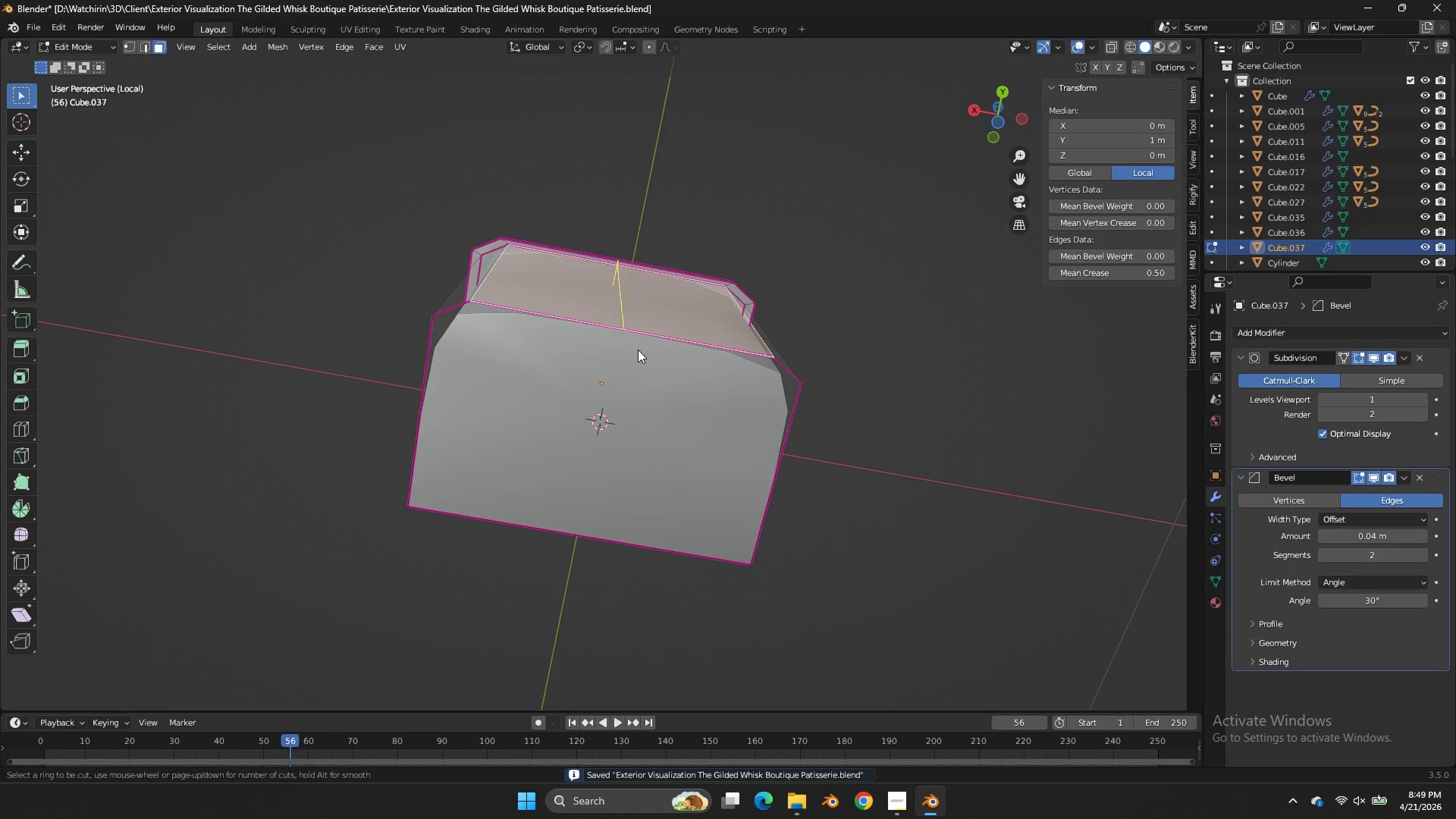 
scroll: coordinate [654, 429], scroll_direction: down, amount: 2.0
 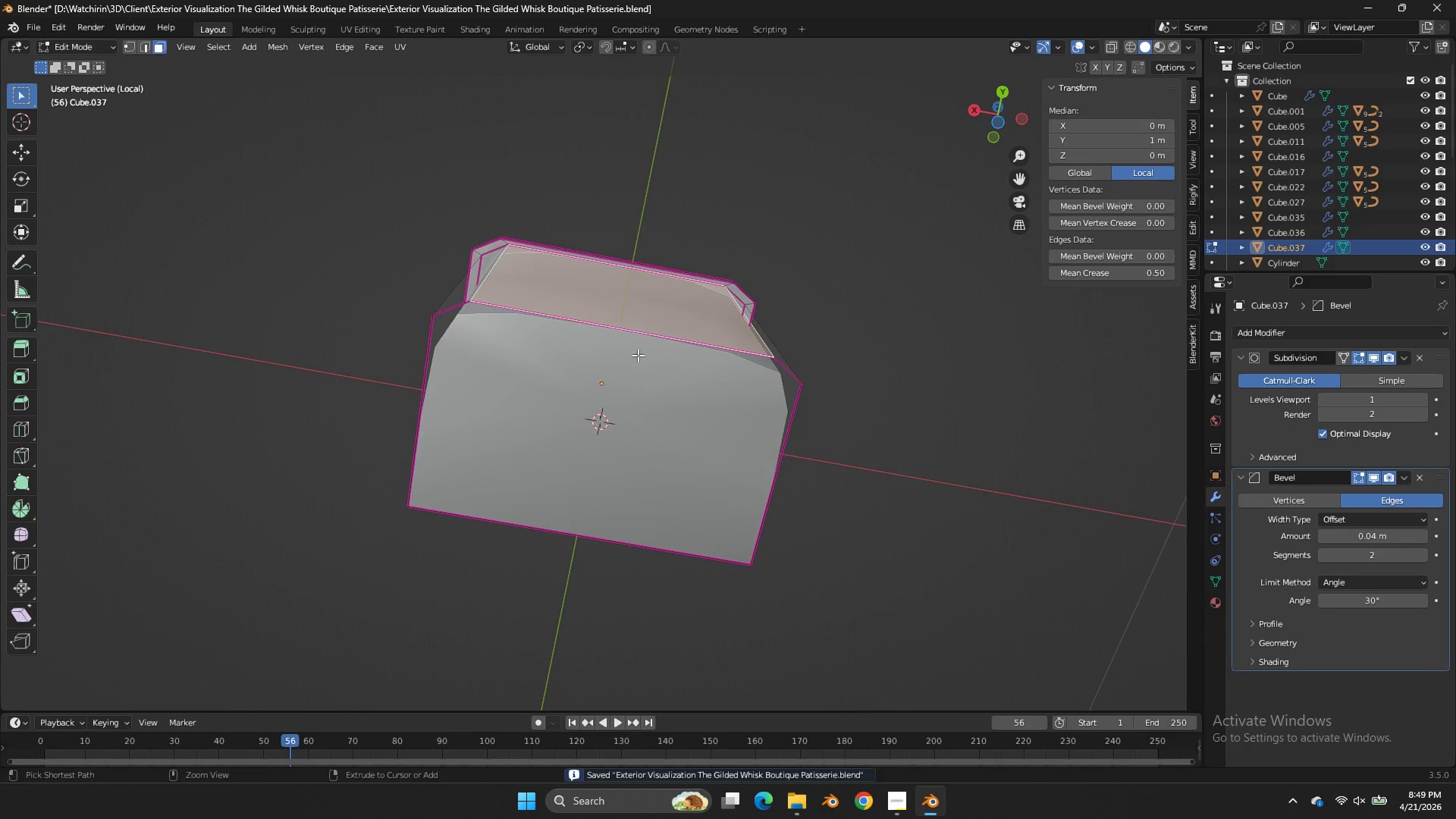 
left_click([638, 350])
 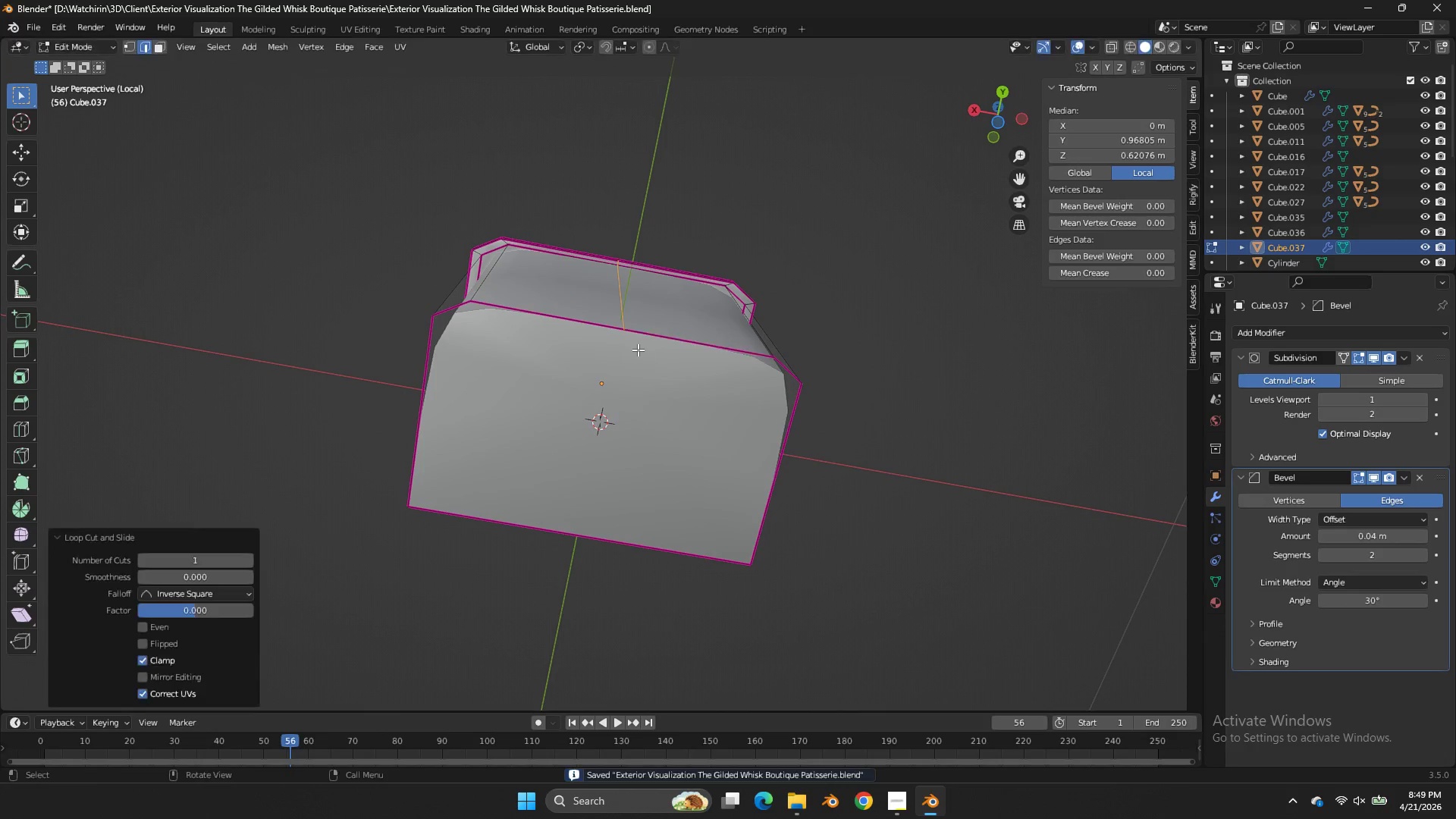 
right_click([638, 350])
 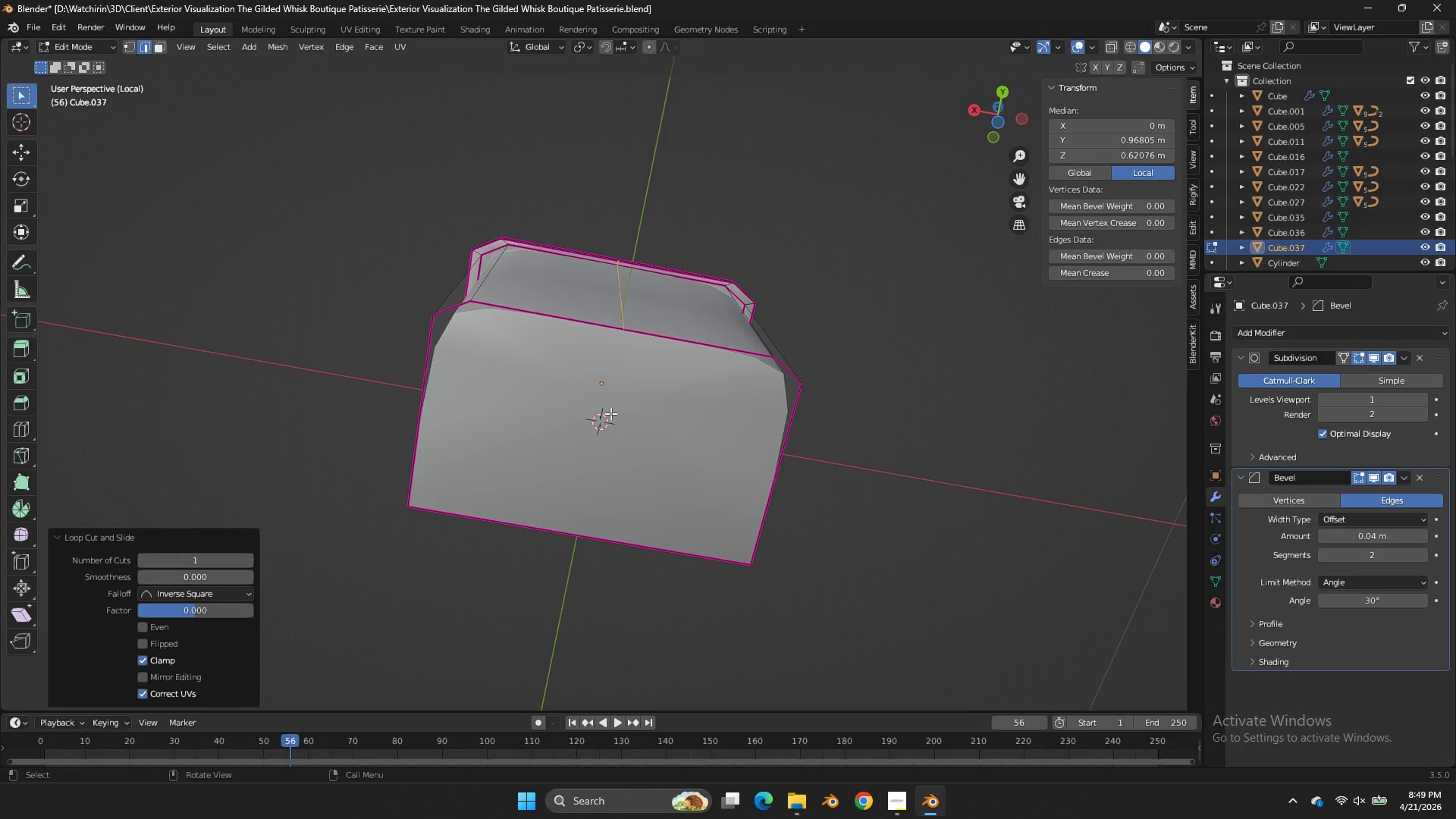 
key(Control+ControlLeft)
 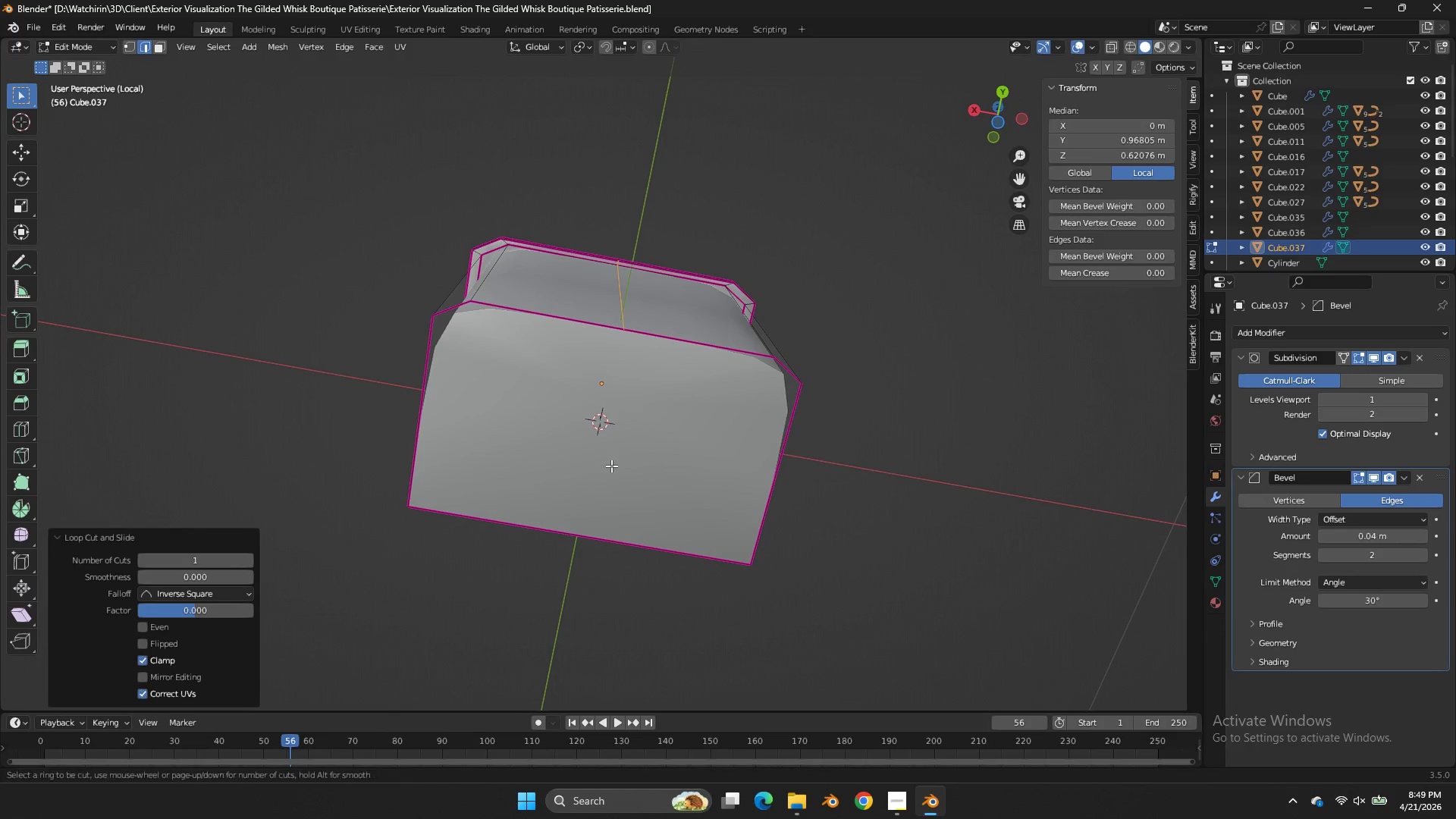 
key(Control+R)
 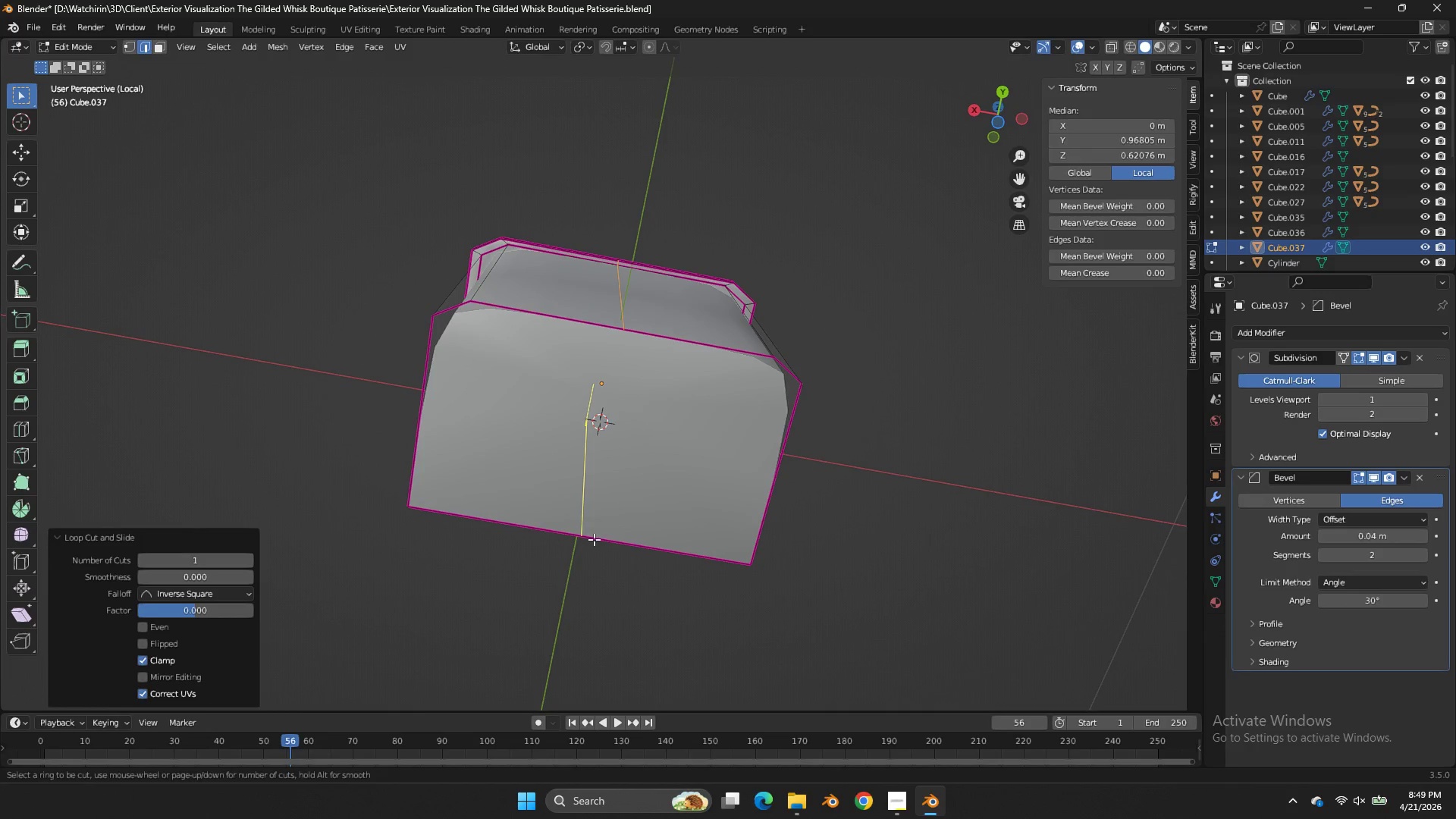 
left_click([594, 539])
 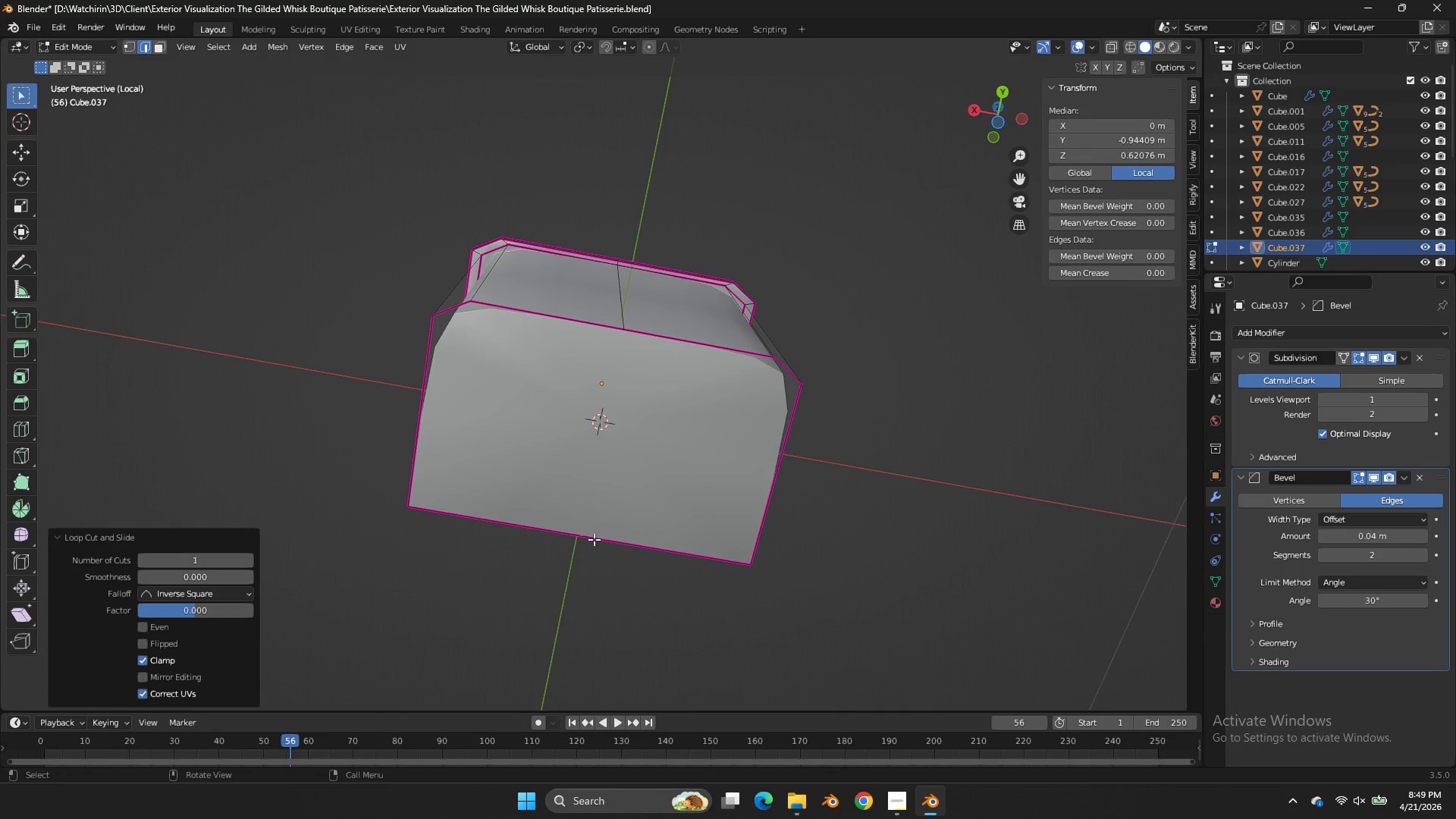 
right_click([594, 539])
 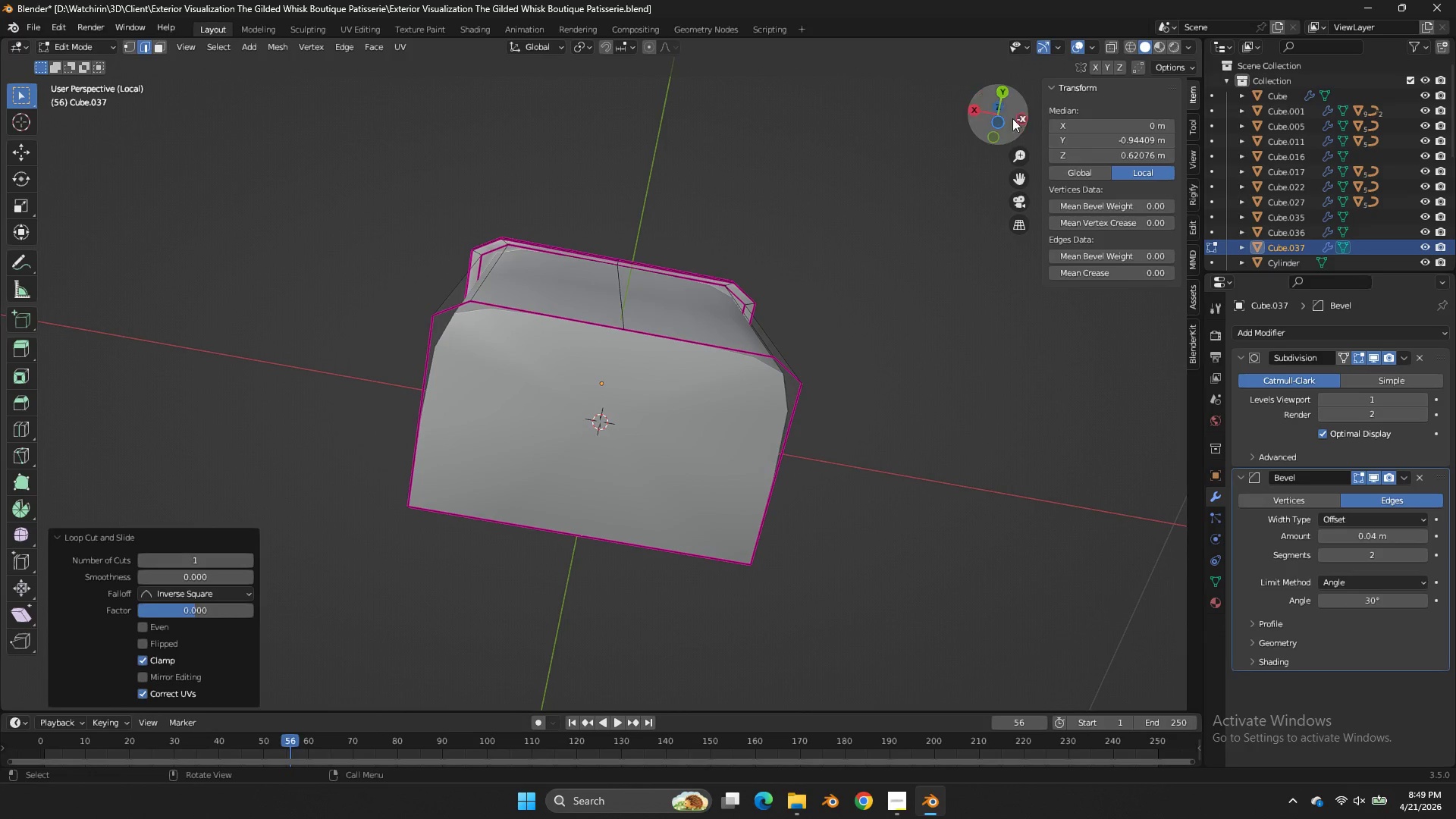 
left_click_drag(start_coordinate=[1005, 113], to_coordinate=[1072, 293])
 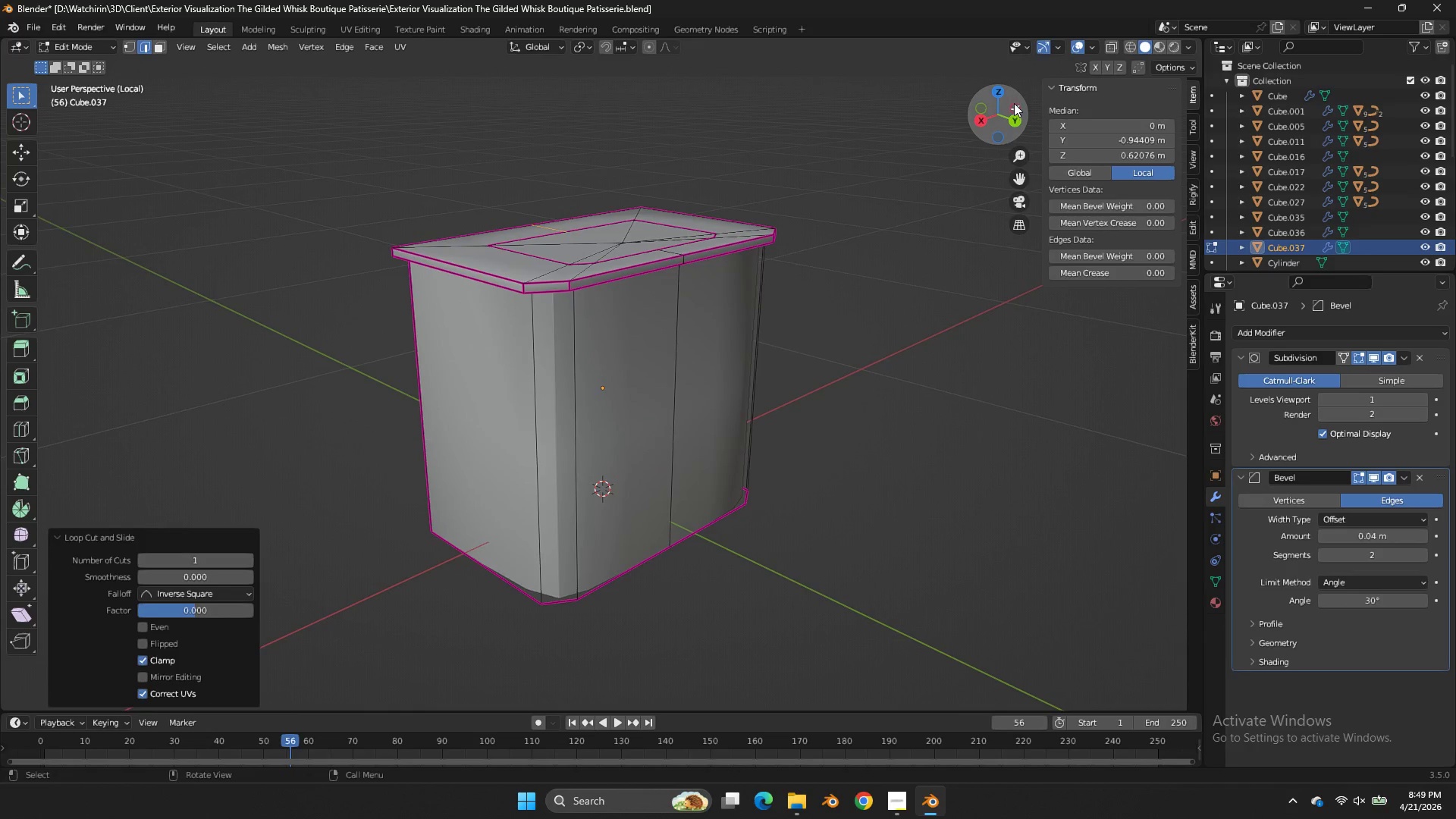 
left_click([1010, 123])
 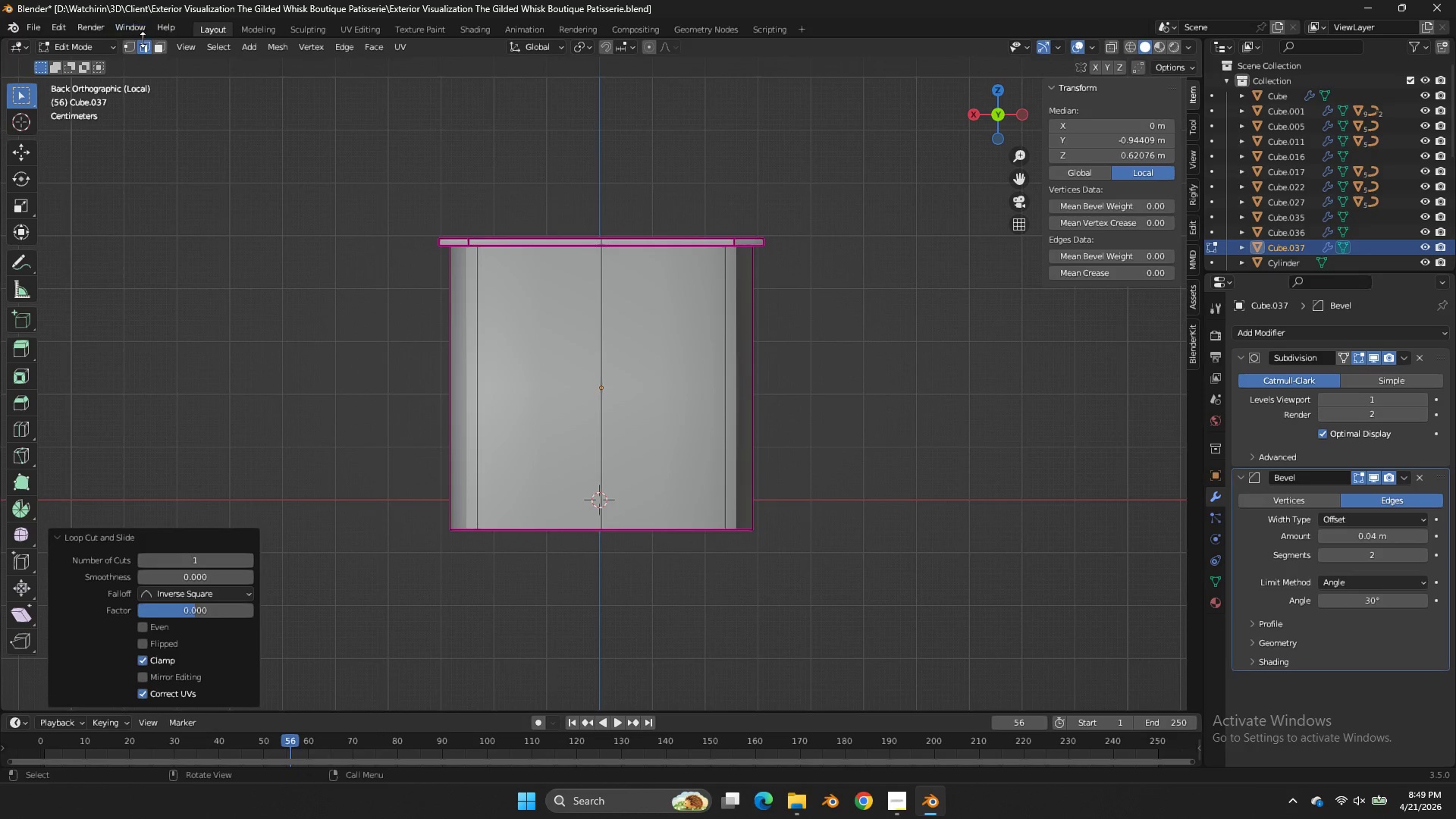 
left_click([128, 47])
 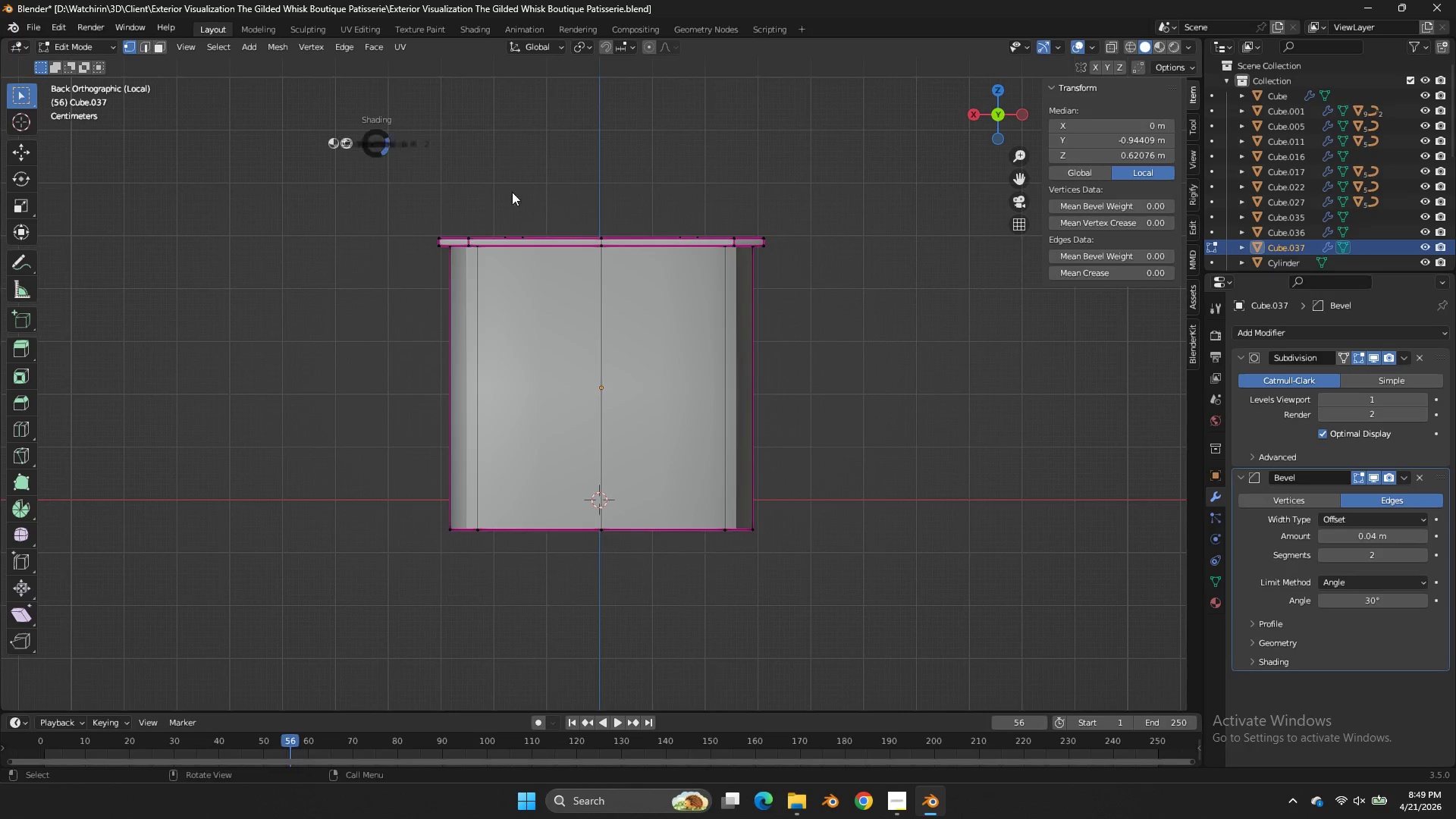 
type(zzx)
 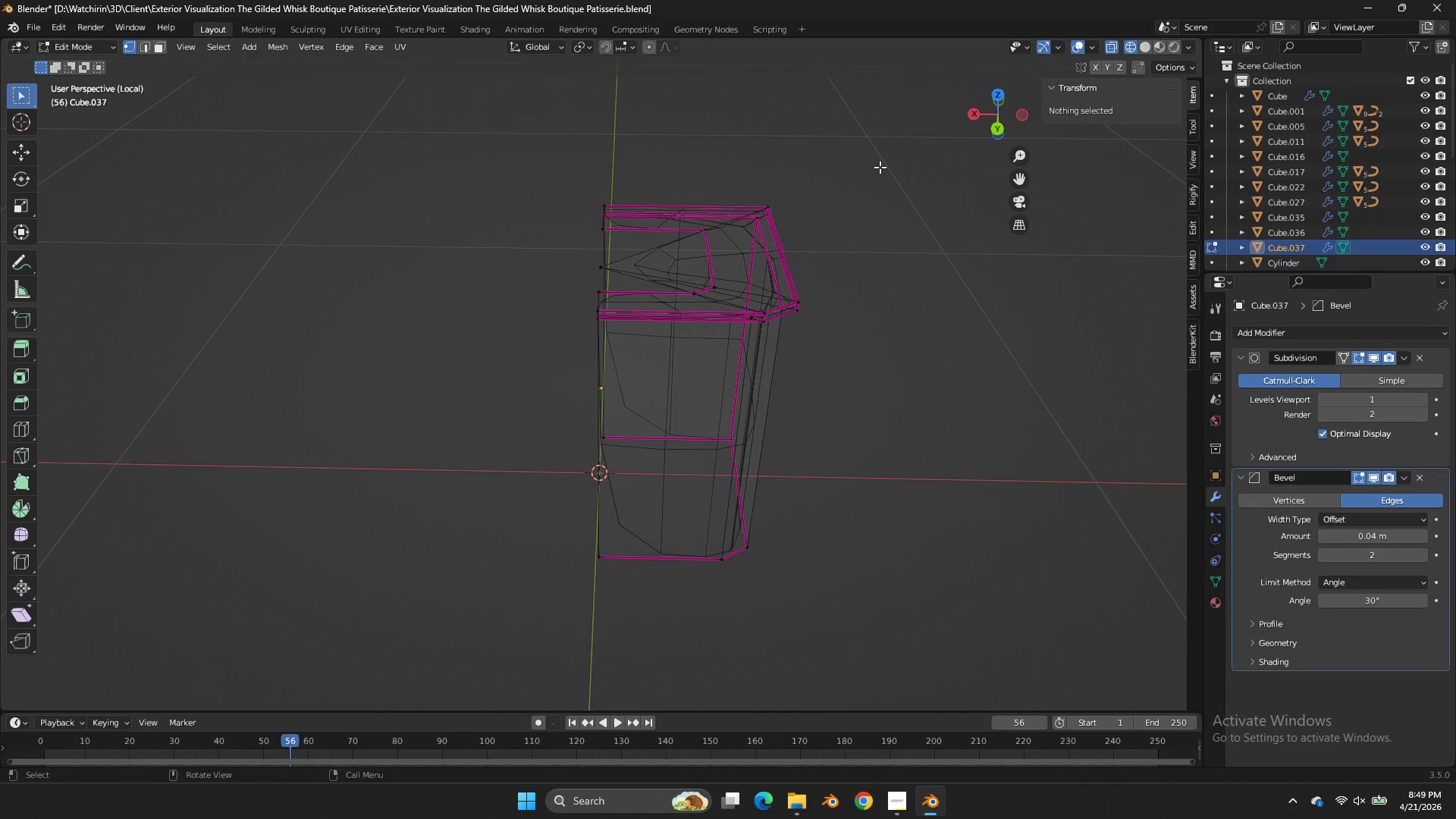 
left_click_drag(start_coordinate=[569, 152], to_coordinate=[74, 762])
 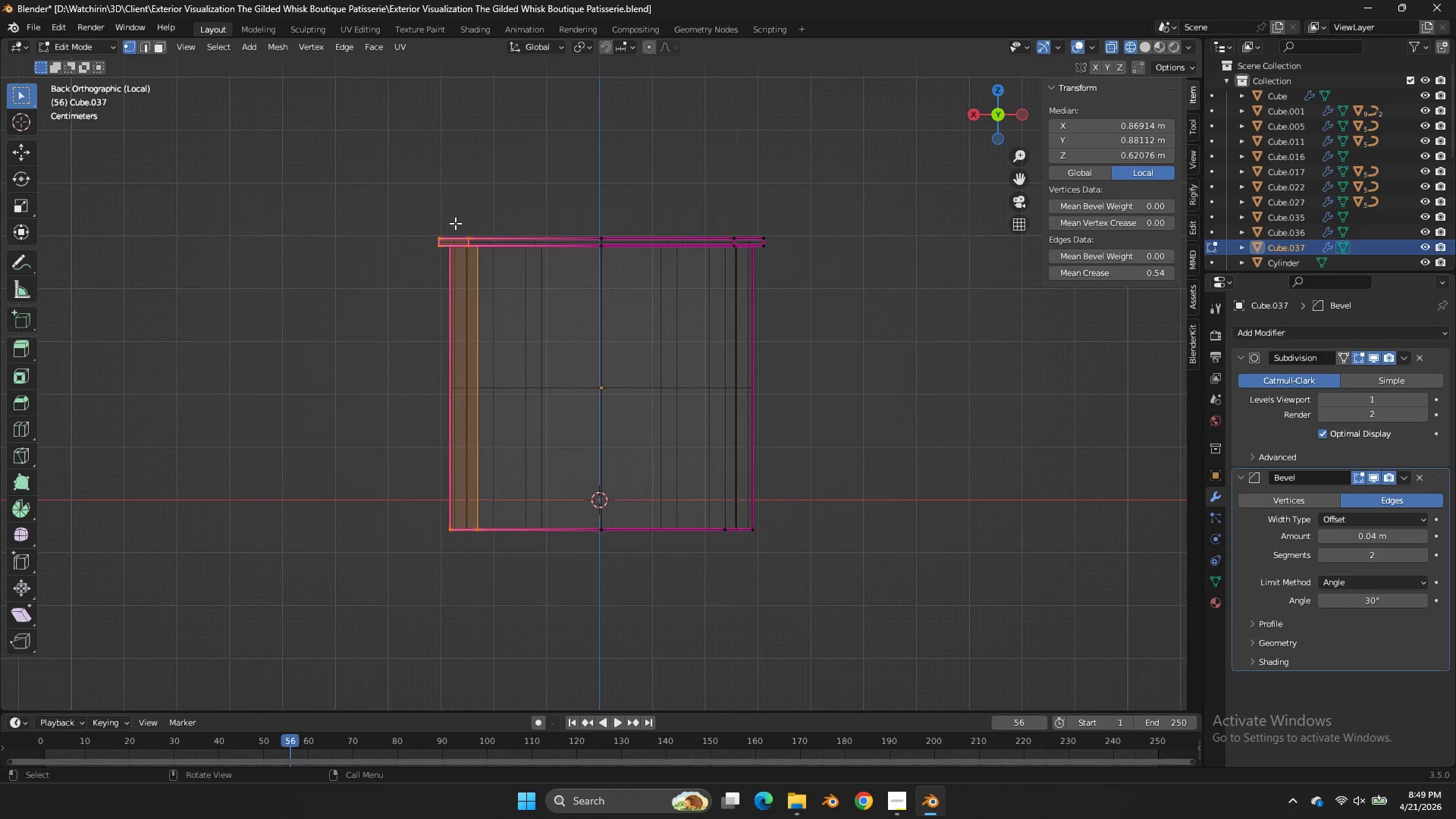 
left_click_drag(start_coordinate=[602, 158], to_coordinate=[146, 713])
 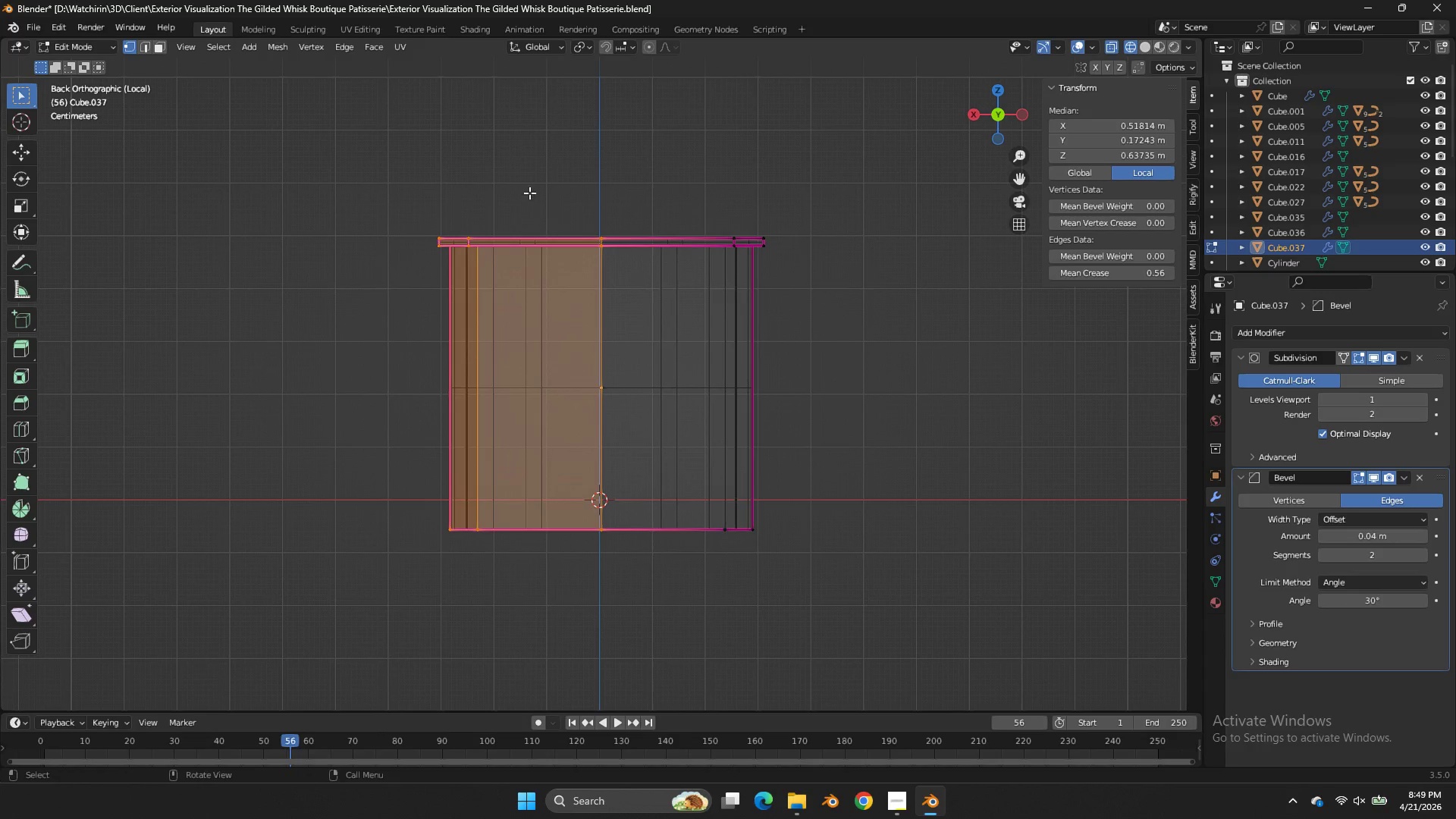 
left_click_drag(start_coordinate=[568, 199], to_coordinate=[126, 667])
 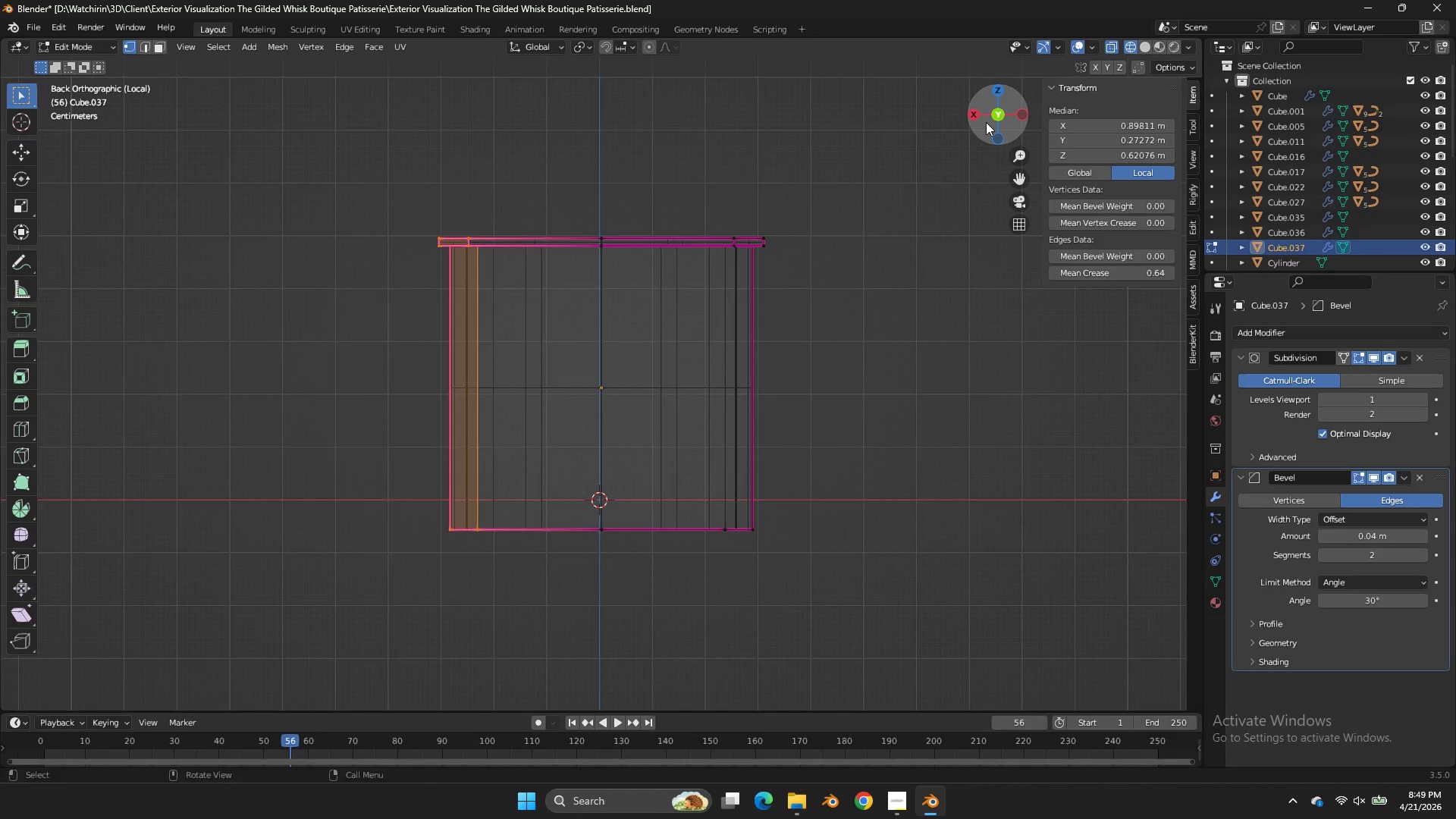 
left_click_drag(start_coordinate=[985, 122], to_coordinate=[984, 193])
 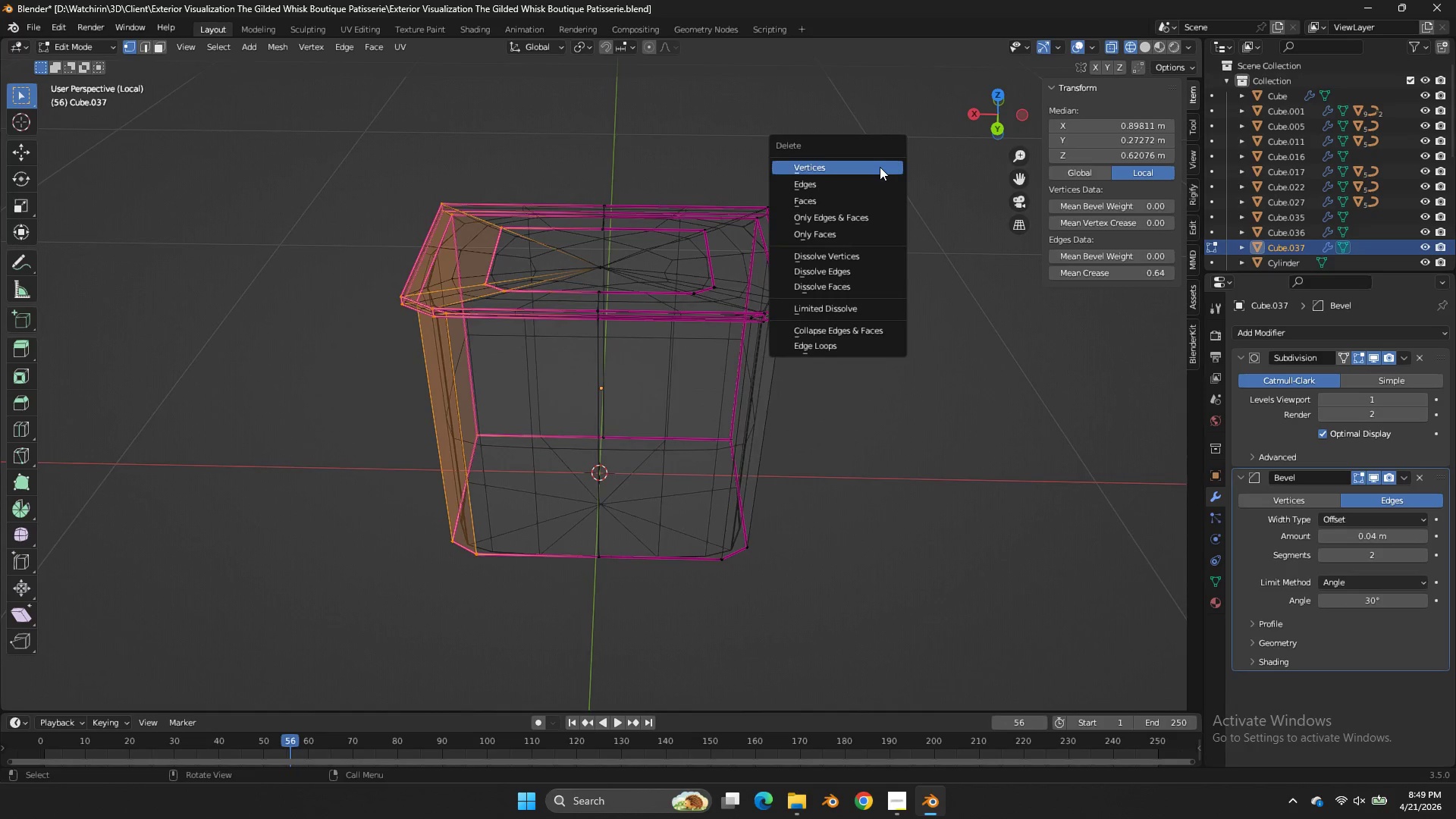 
left_click([880, 167])
 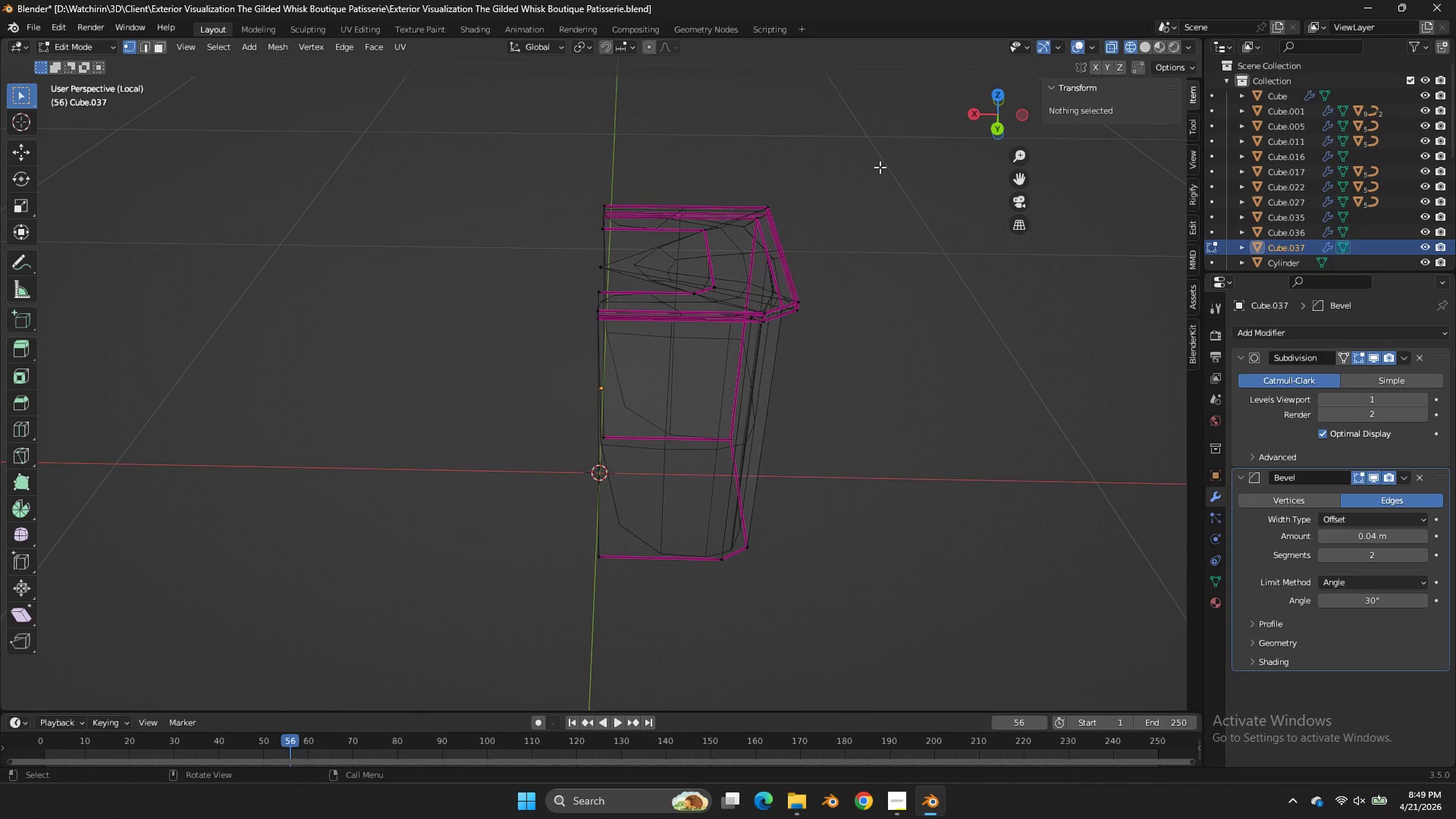 
key(Z)
 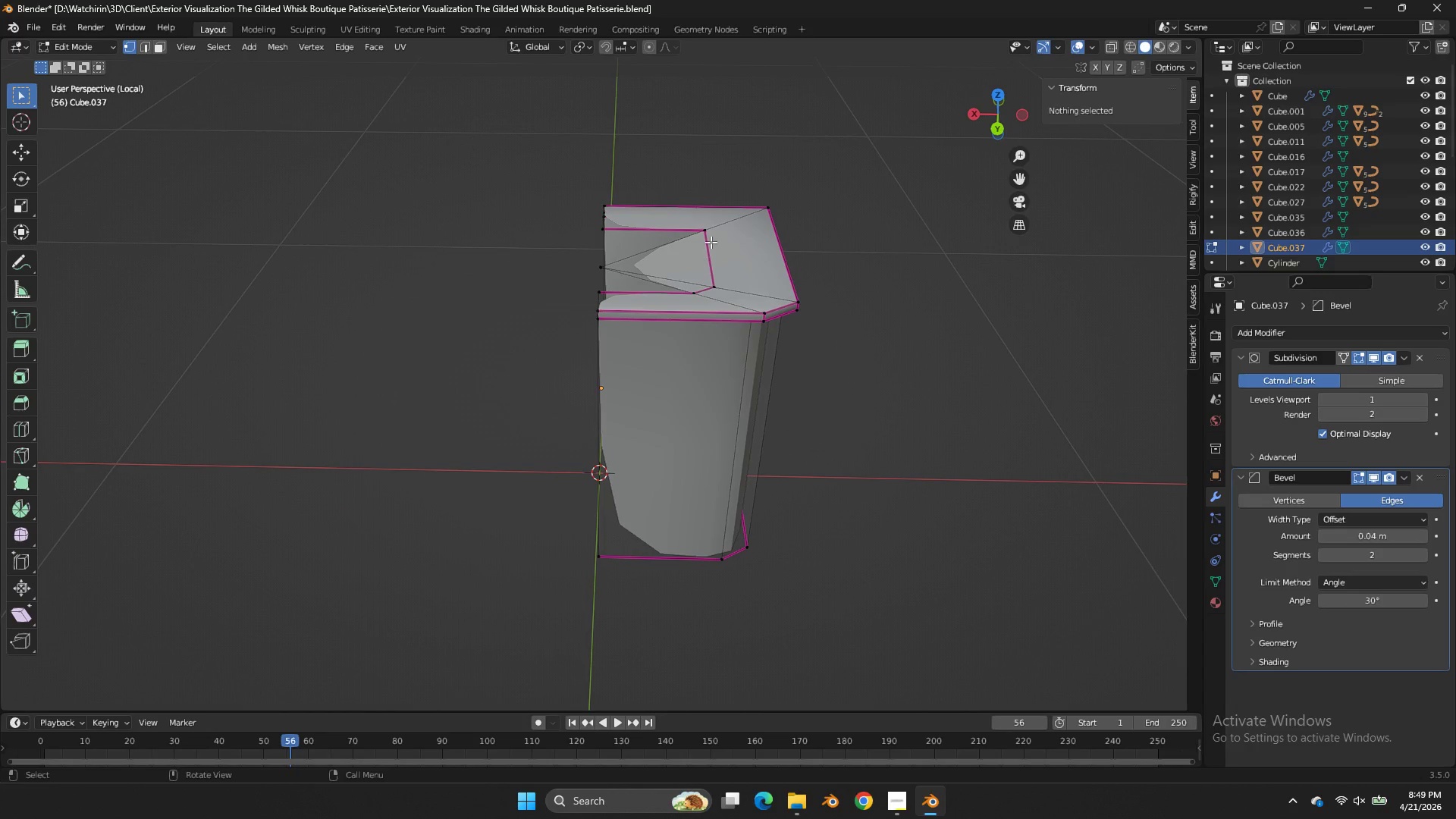 
left_click([724, 222])
 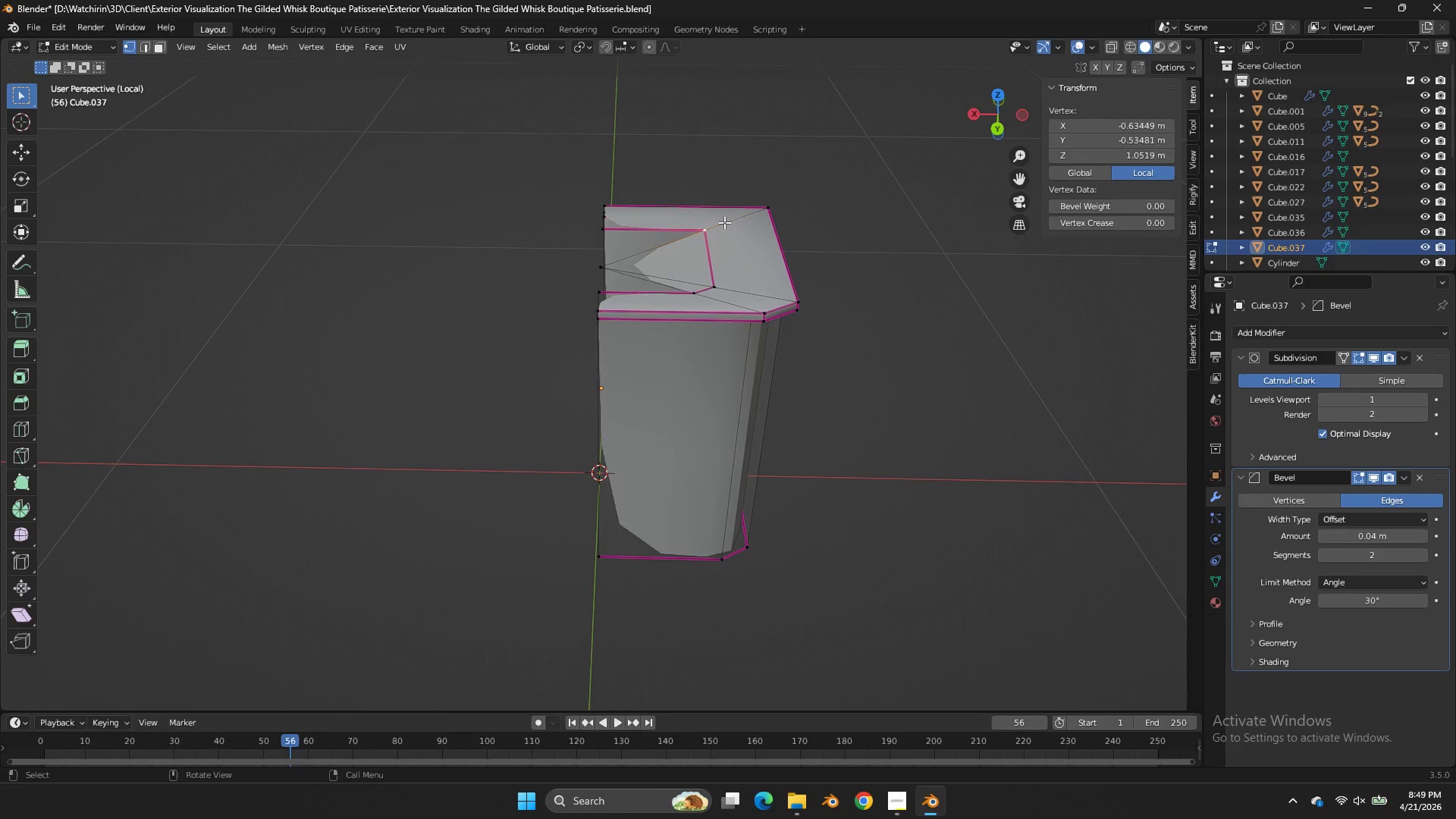 
key(F)
 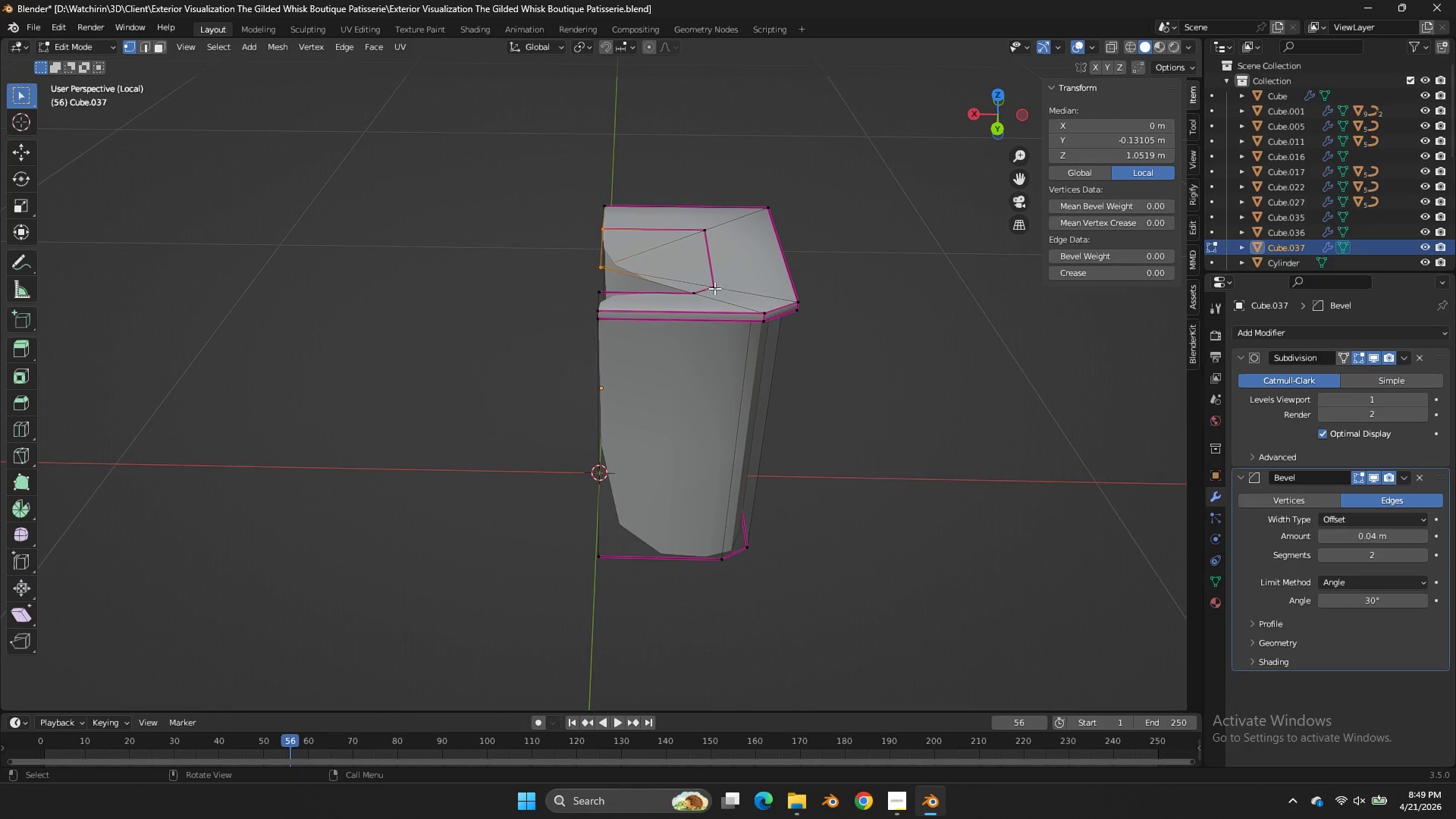 
left_click([690, 294])
 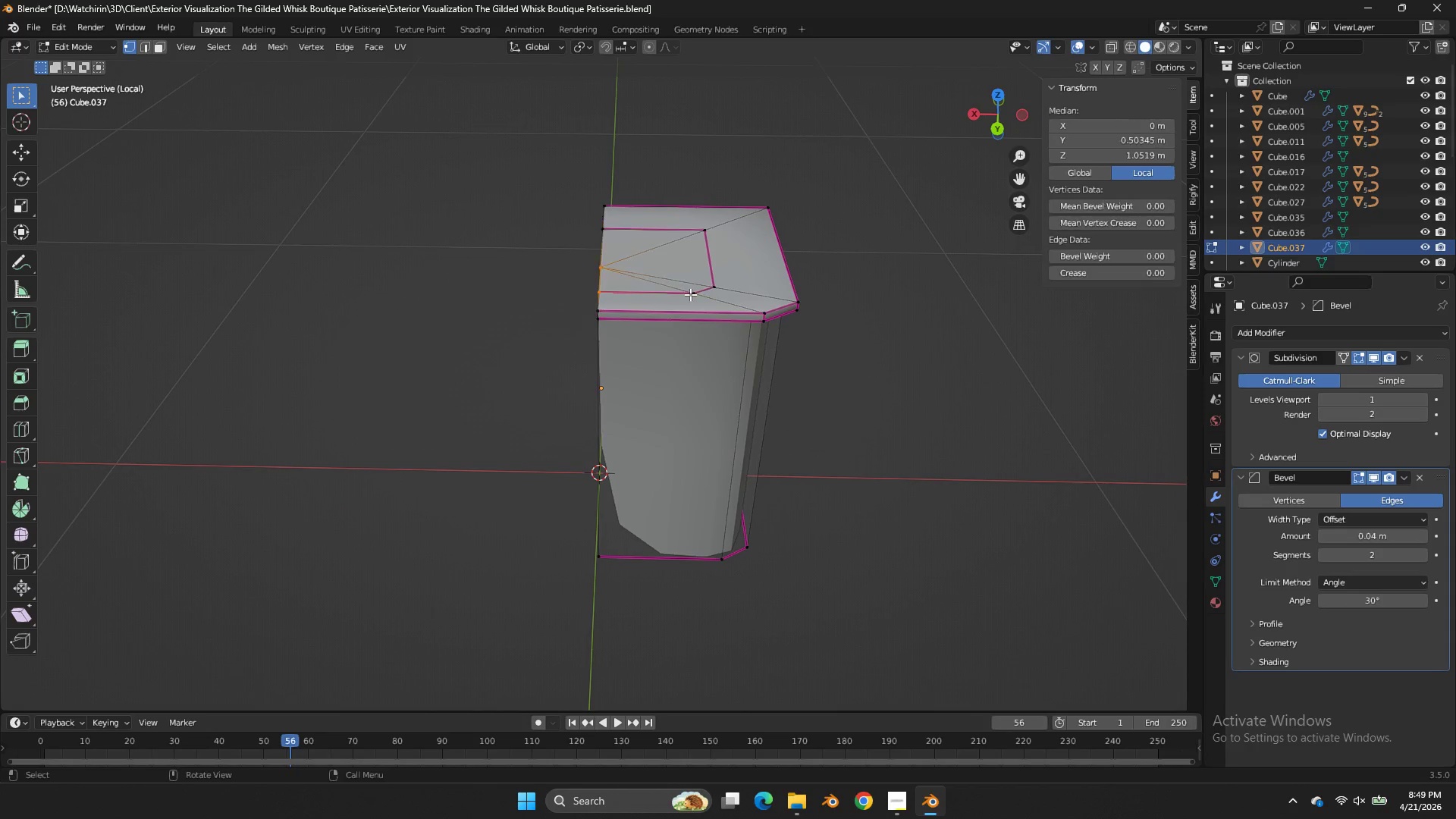 
key(F)
 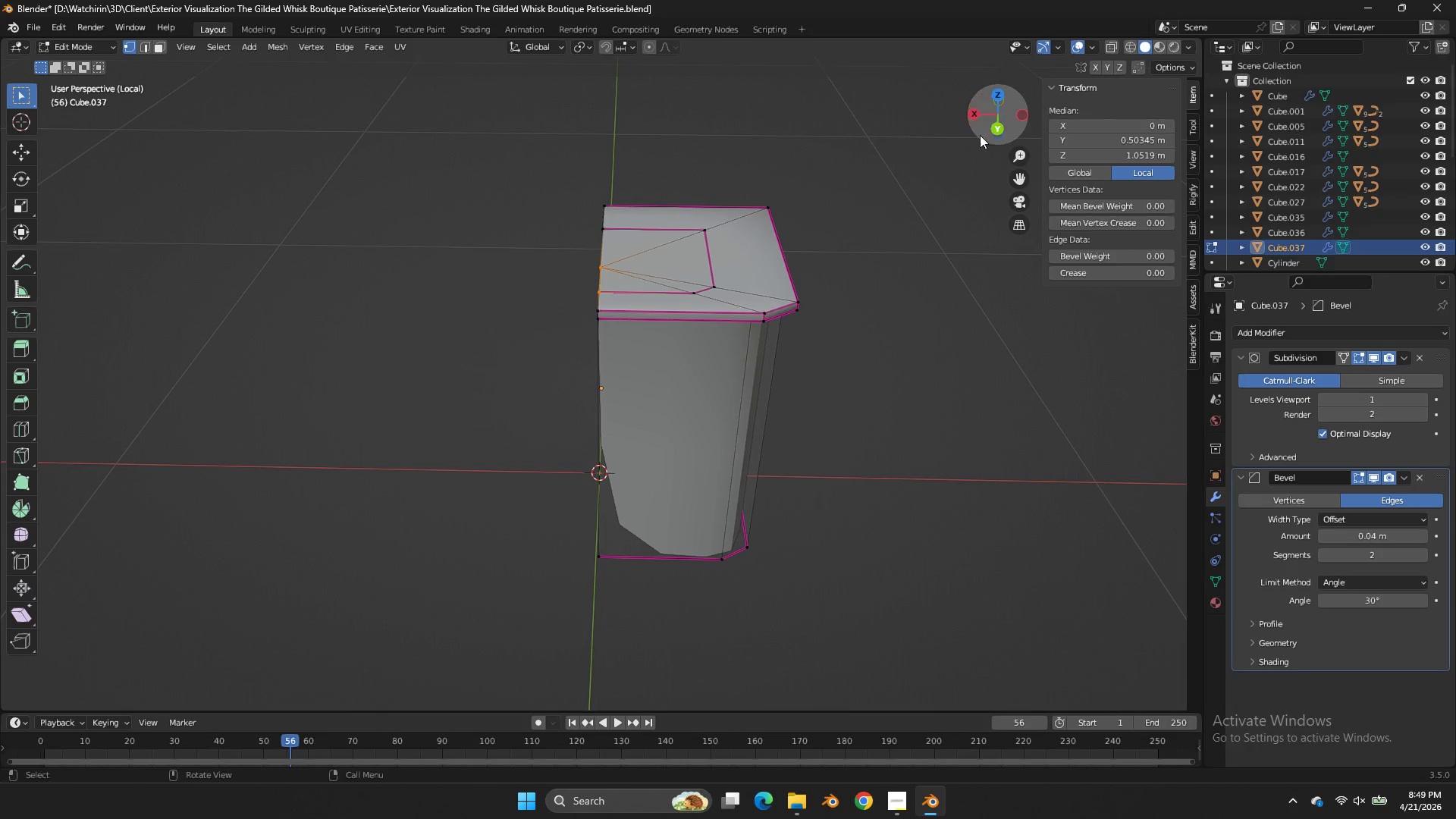 
left_click_drag(start_coordinate=[997, 127], to_coordinate=[1064, 610])
 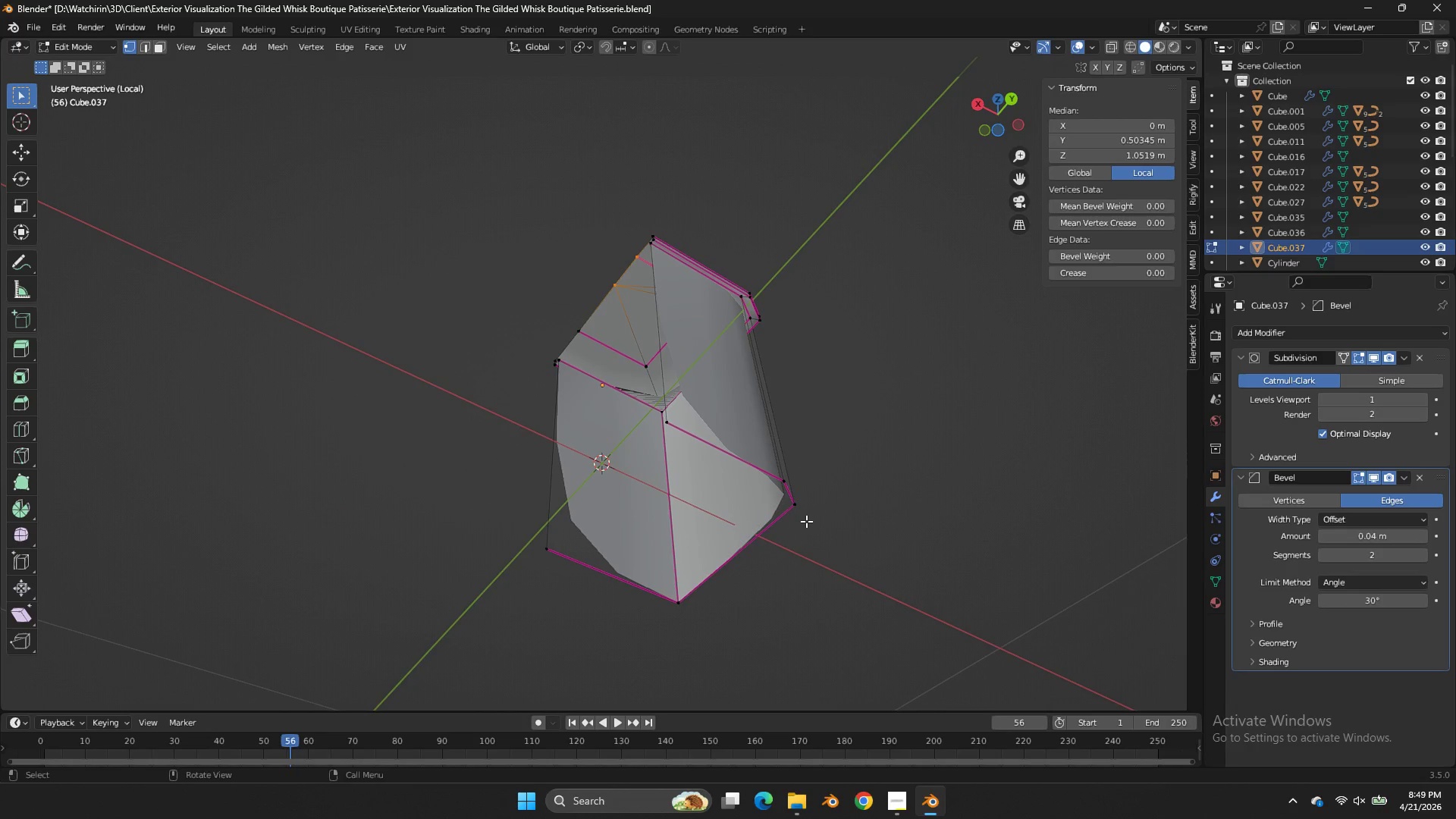 
left_click([806, 521])
 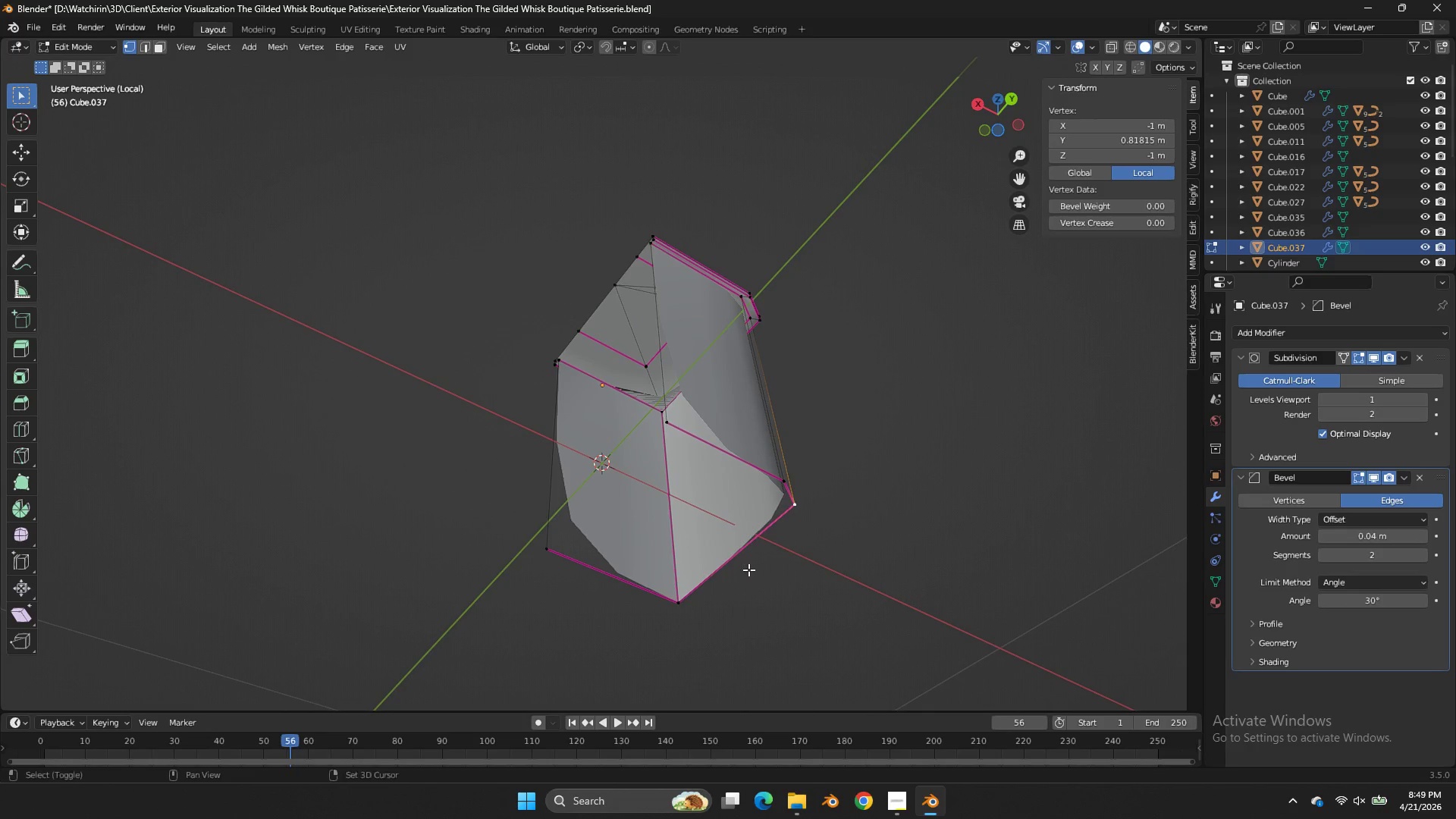 
hold_key(key=ShiftLeft, duration=0.42)
double_click([687, 616])
 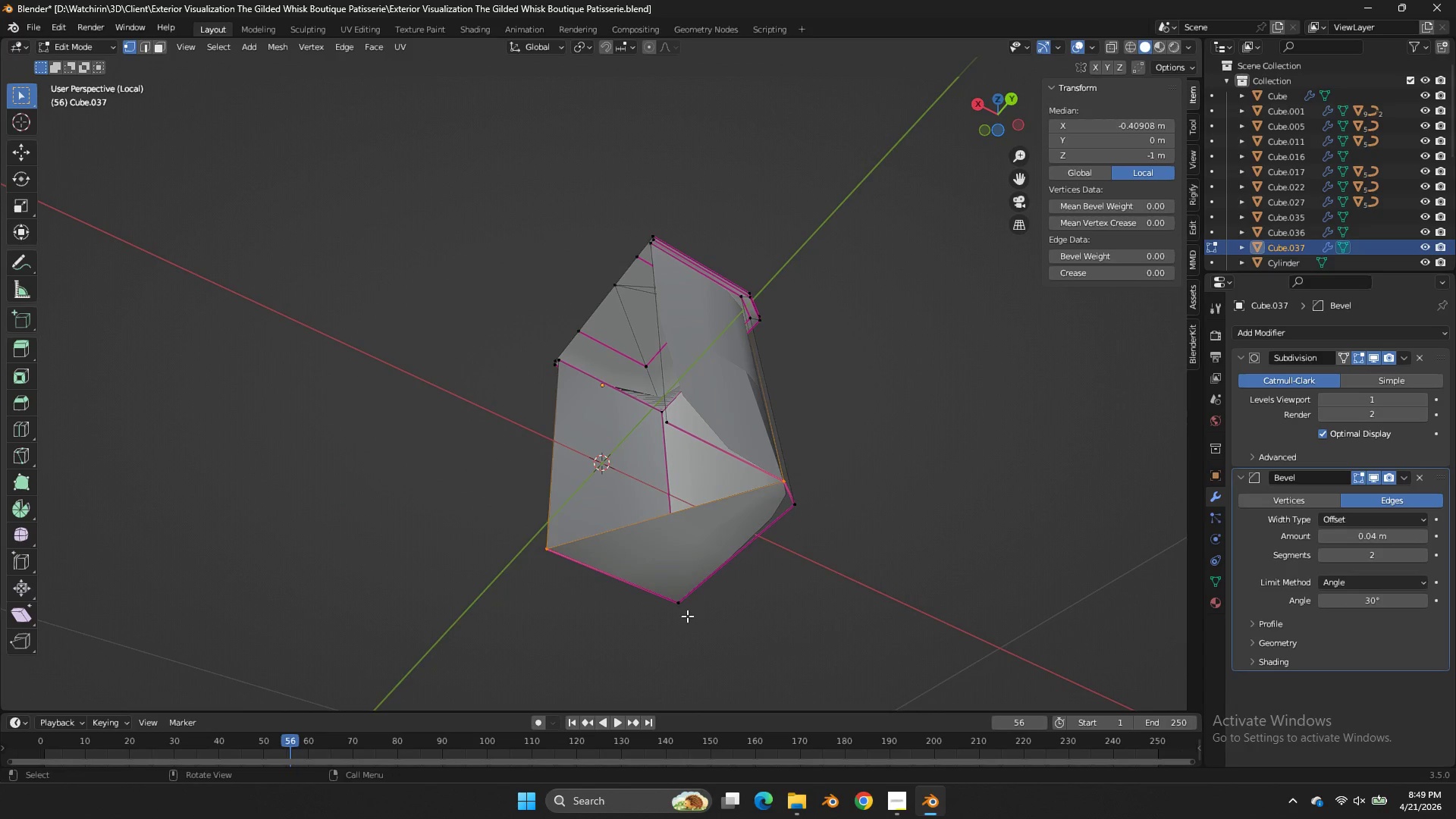 
type(ff)
 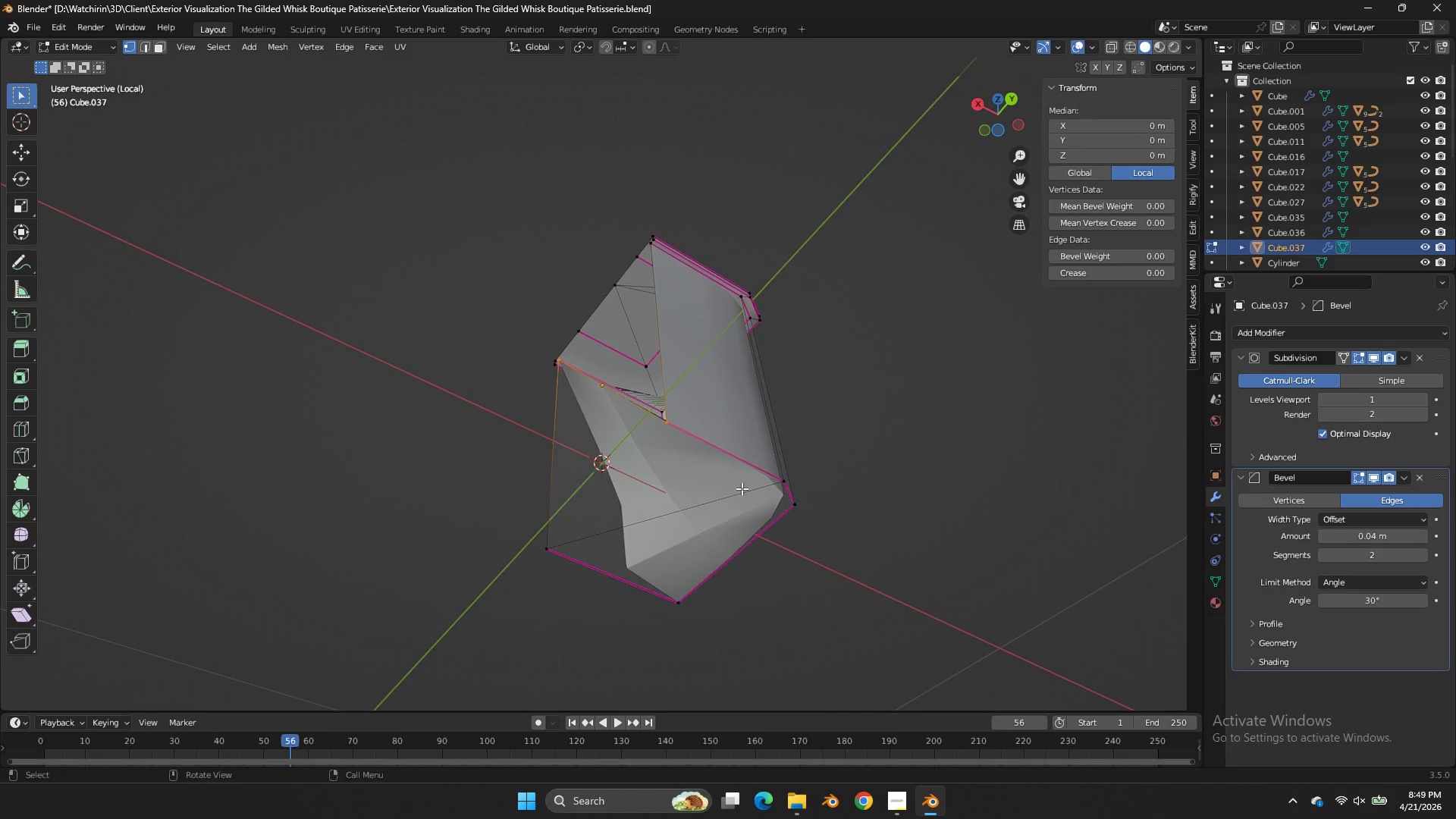 
key(Control+Z)
 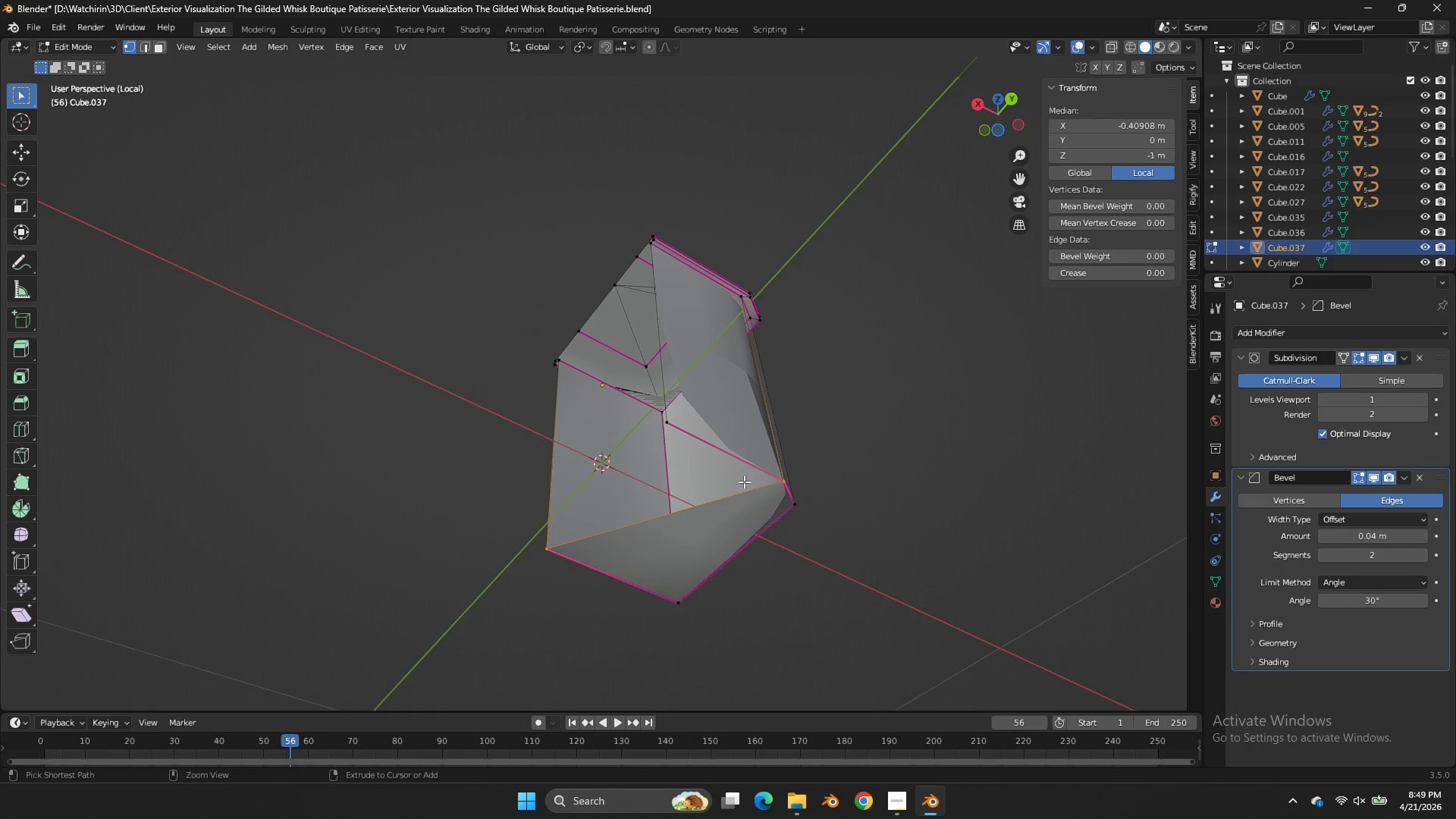 
key(Control+Z)
 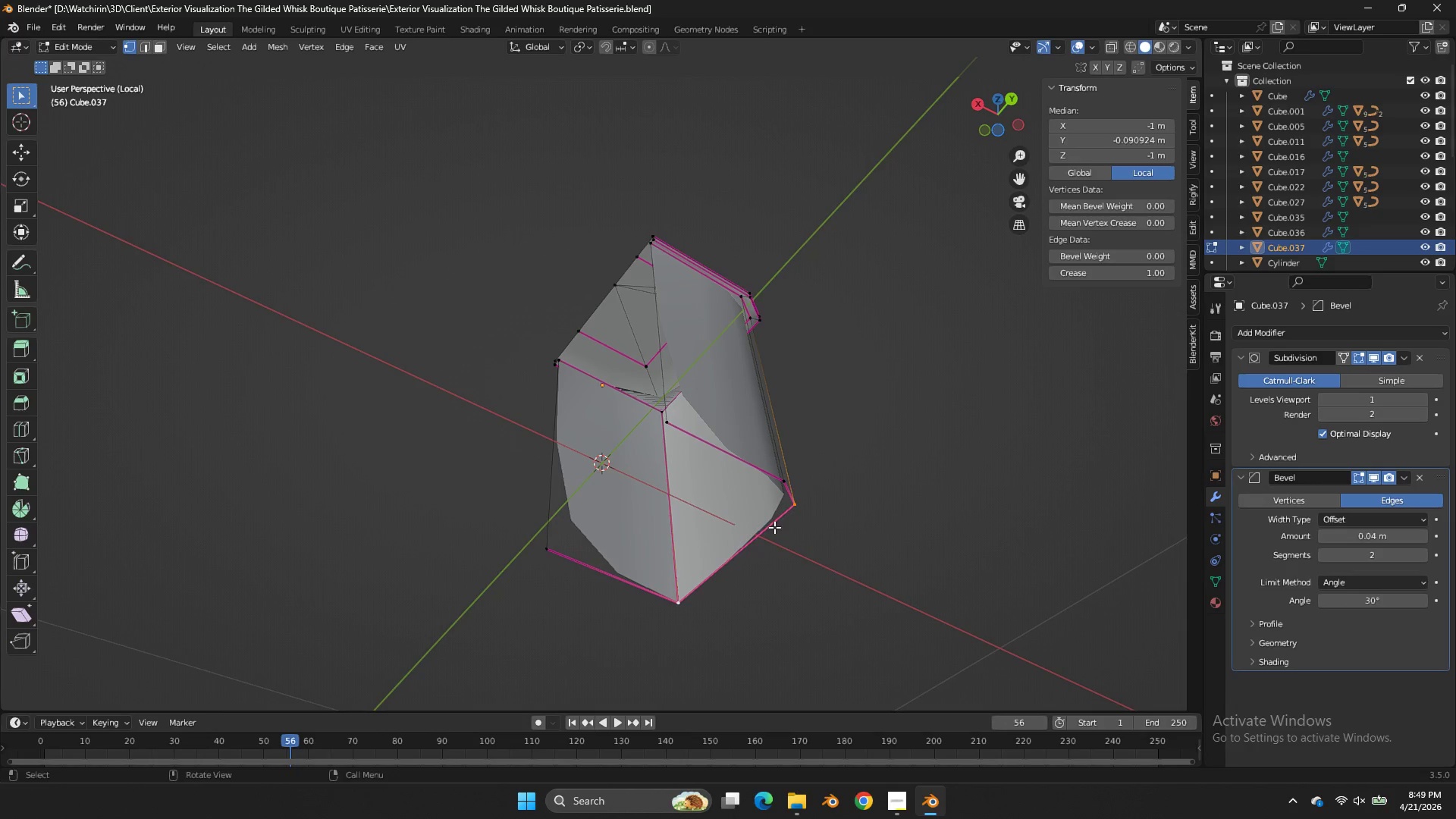 
left_click([777, 485])
 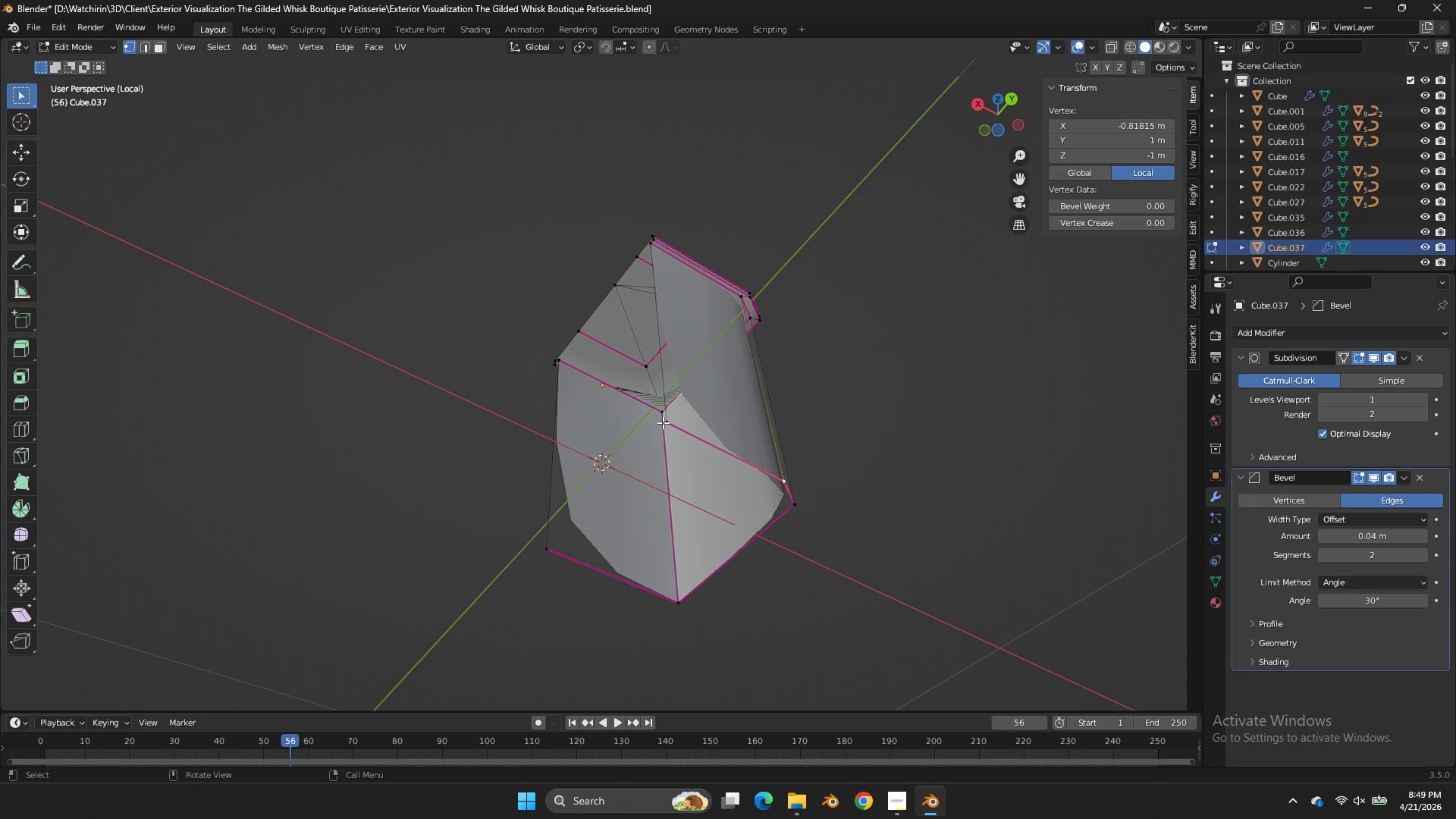 
hold_key(key=CapsLock, duration=1.48)
 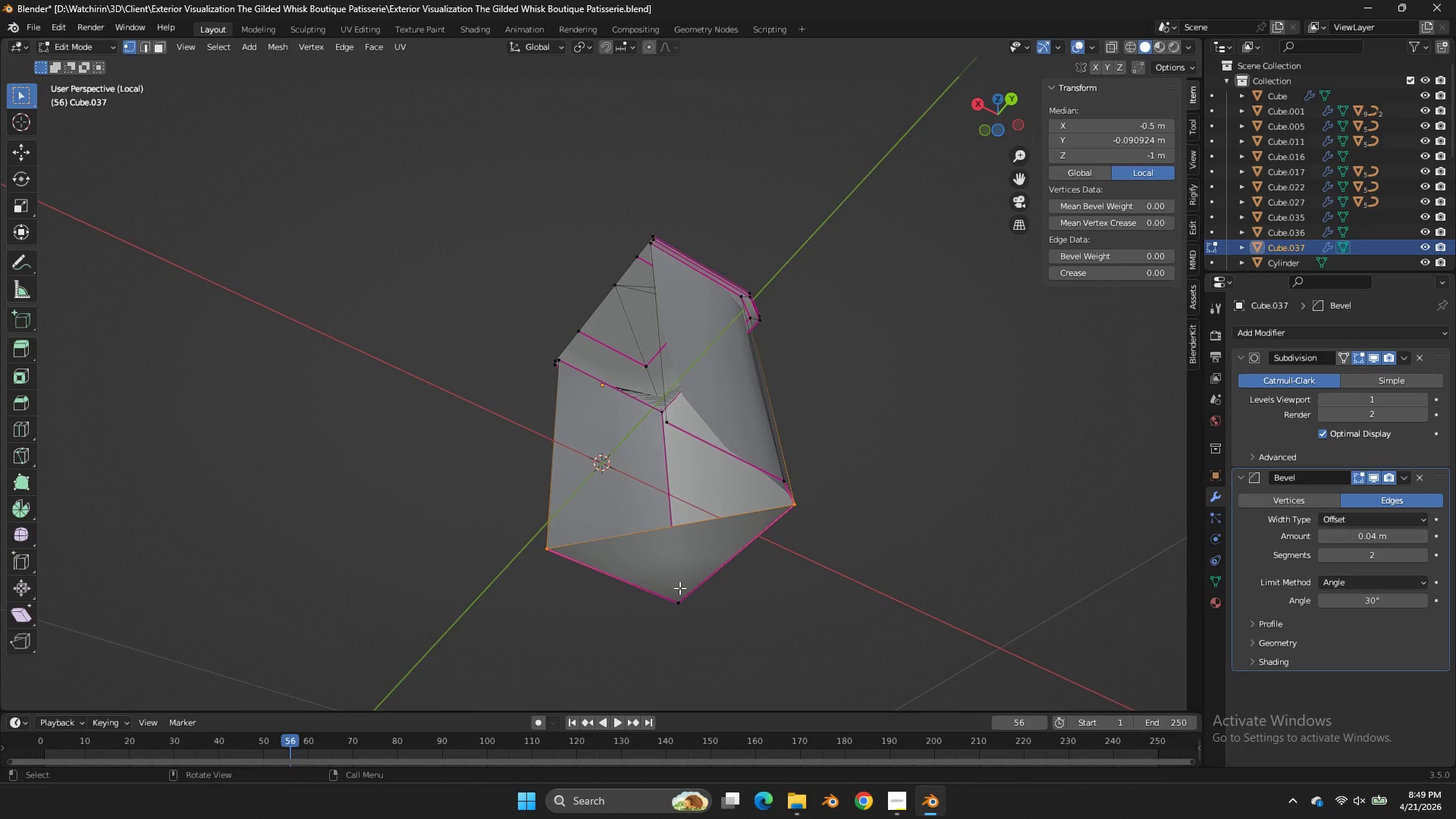 
left_click([776, 459])
 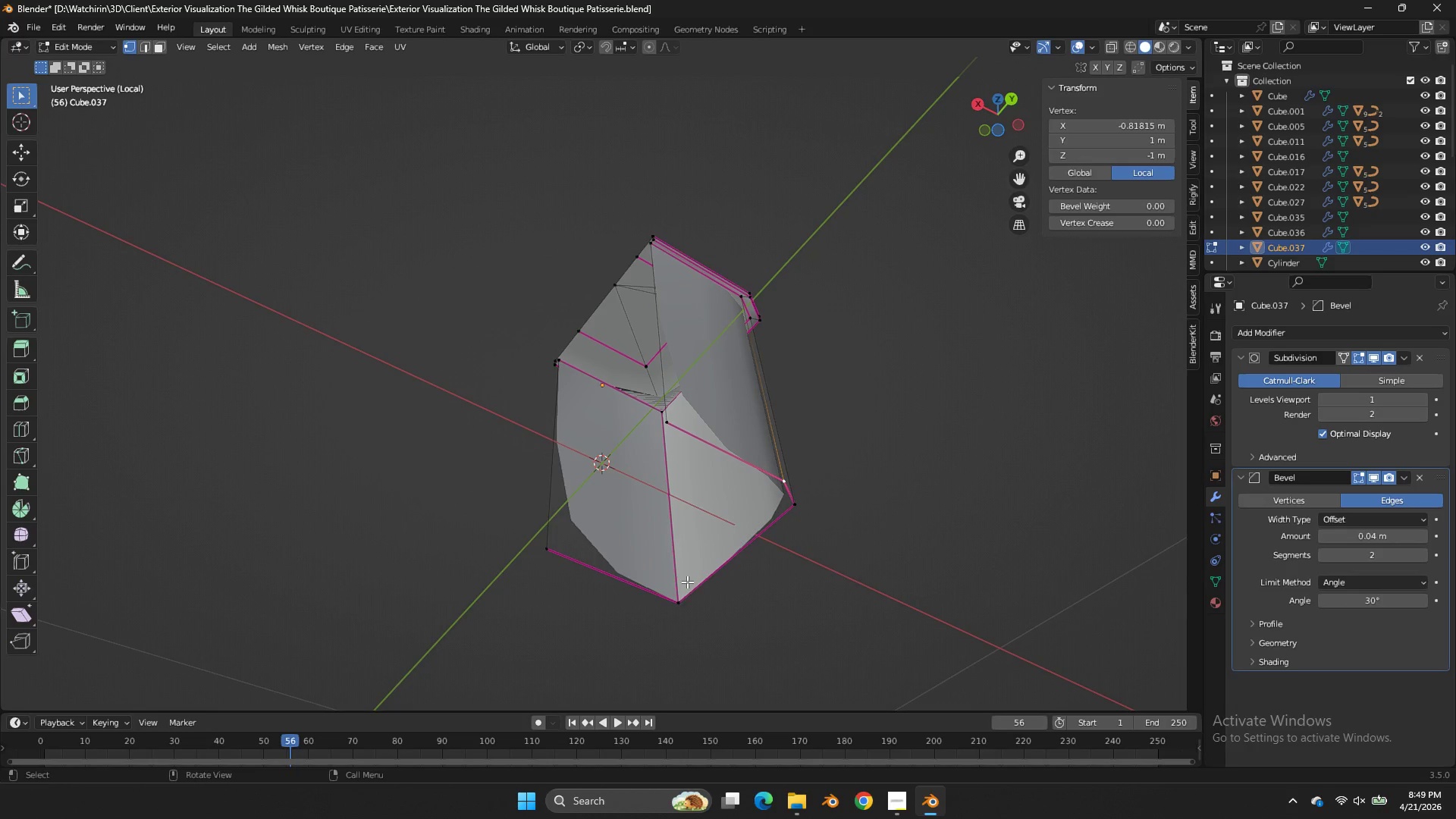 
double_click([680, 588])
 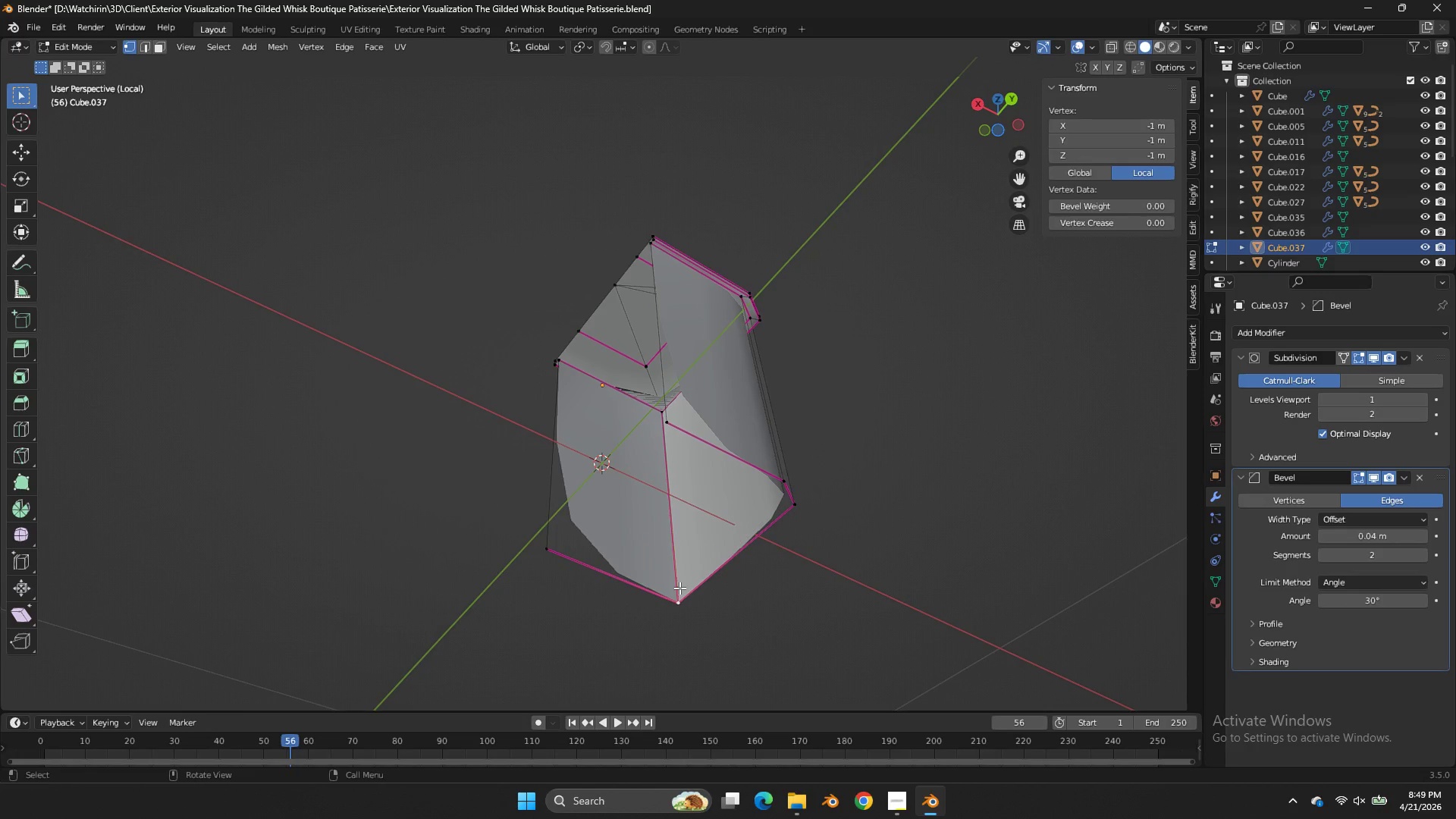 
key(F)
 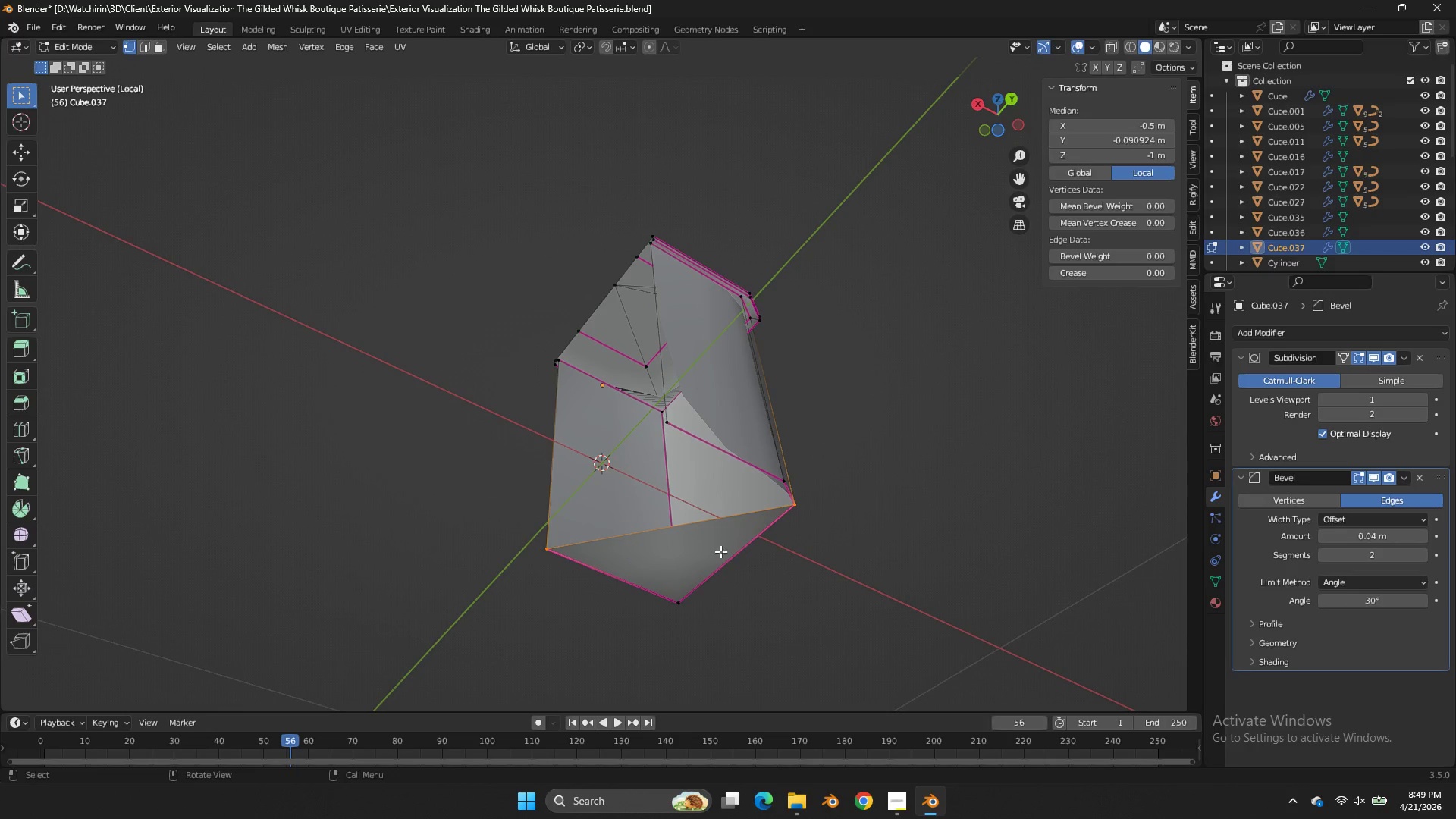 
key(Control+Z)
 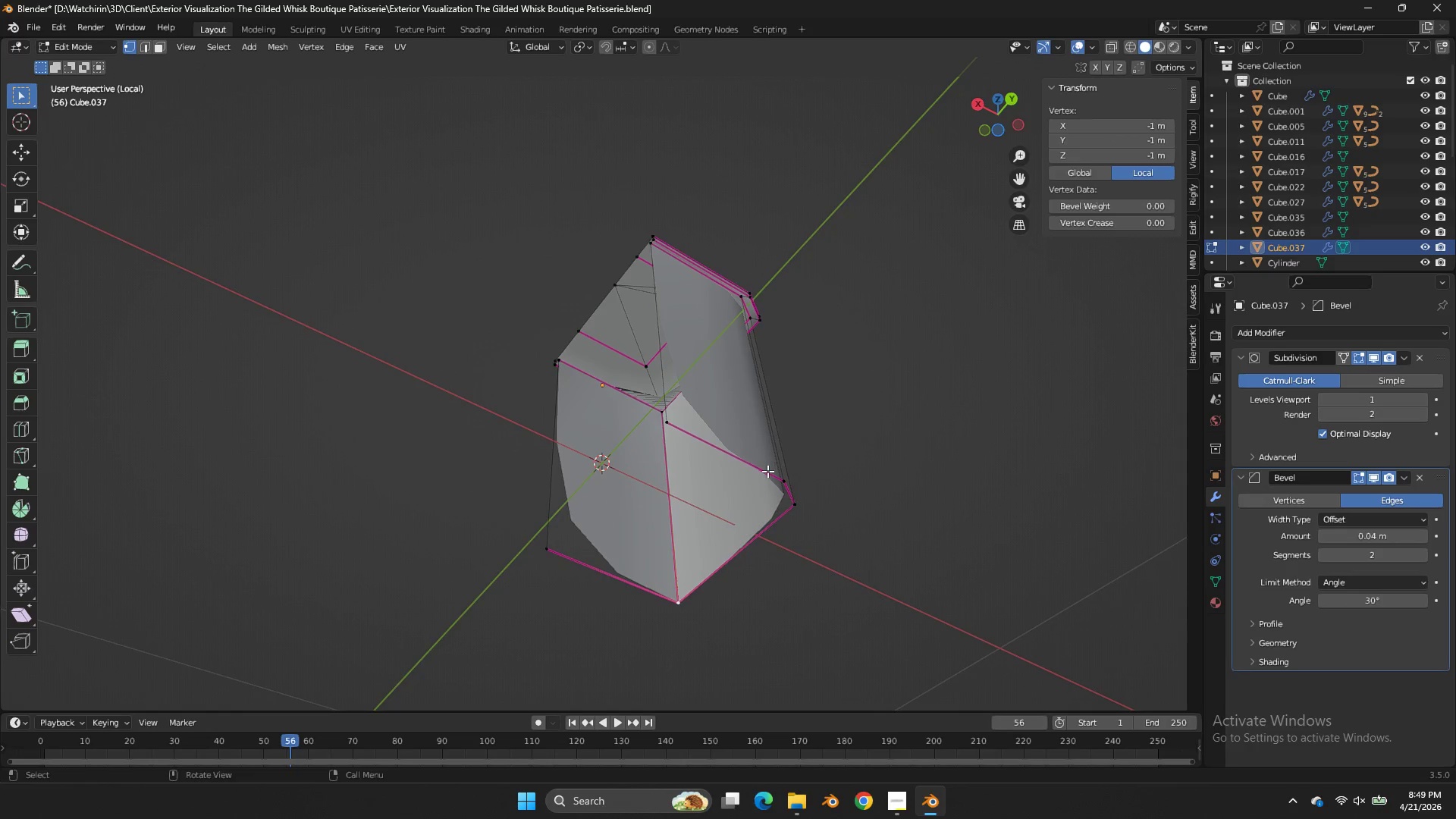 
hold_key(key=ShiftLeft, duration=1.7)
double_click([647, 412])
 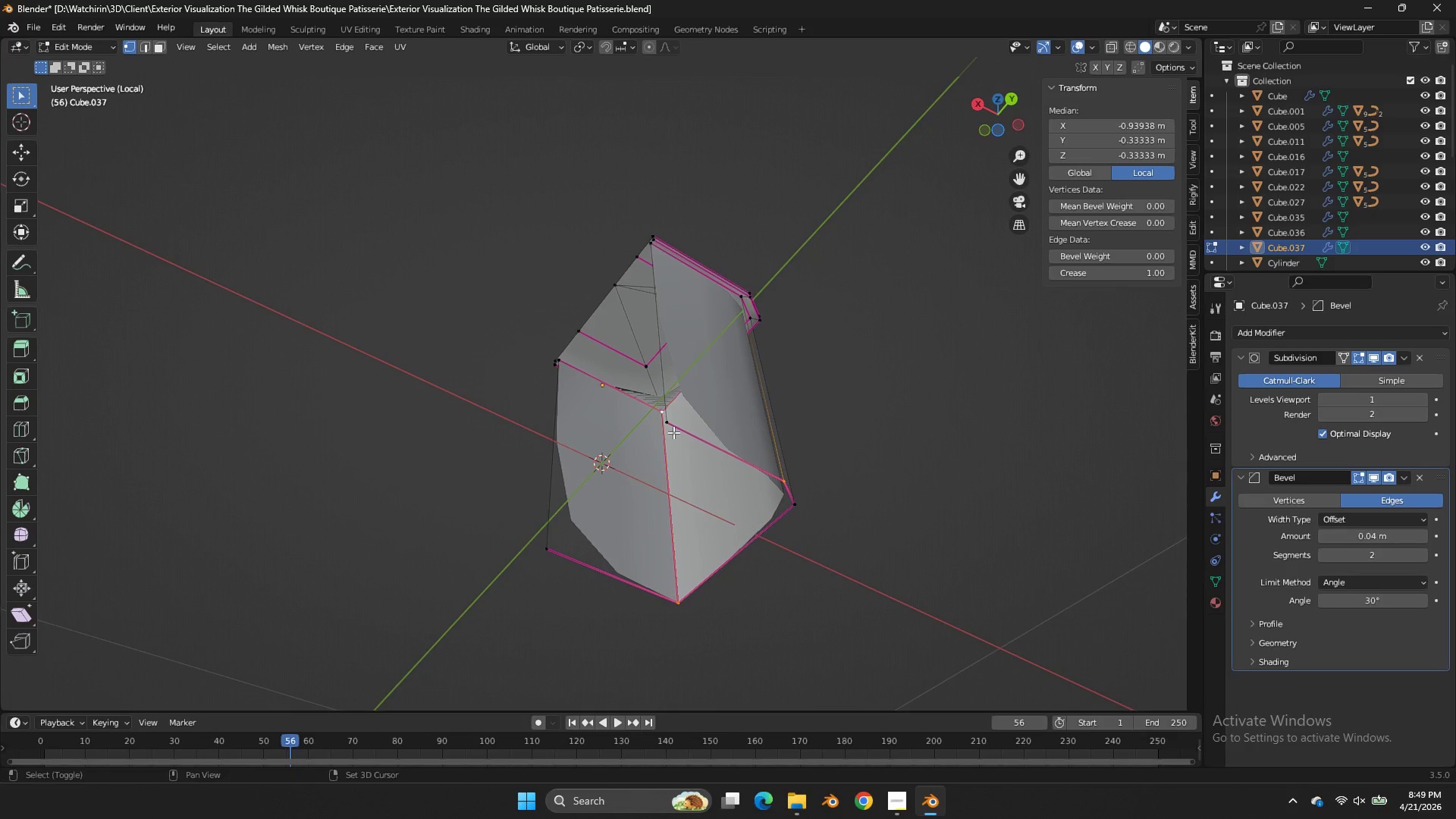 
left_click([667, 422])
 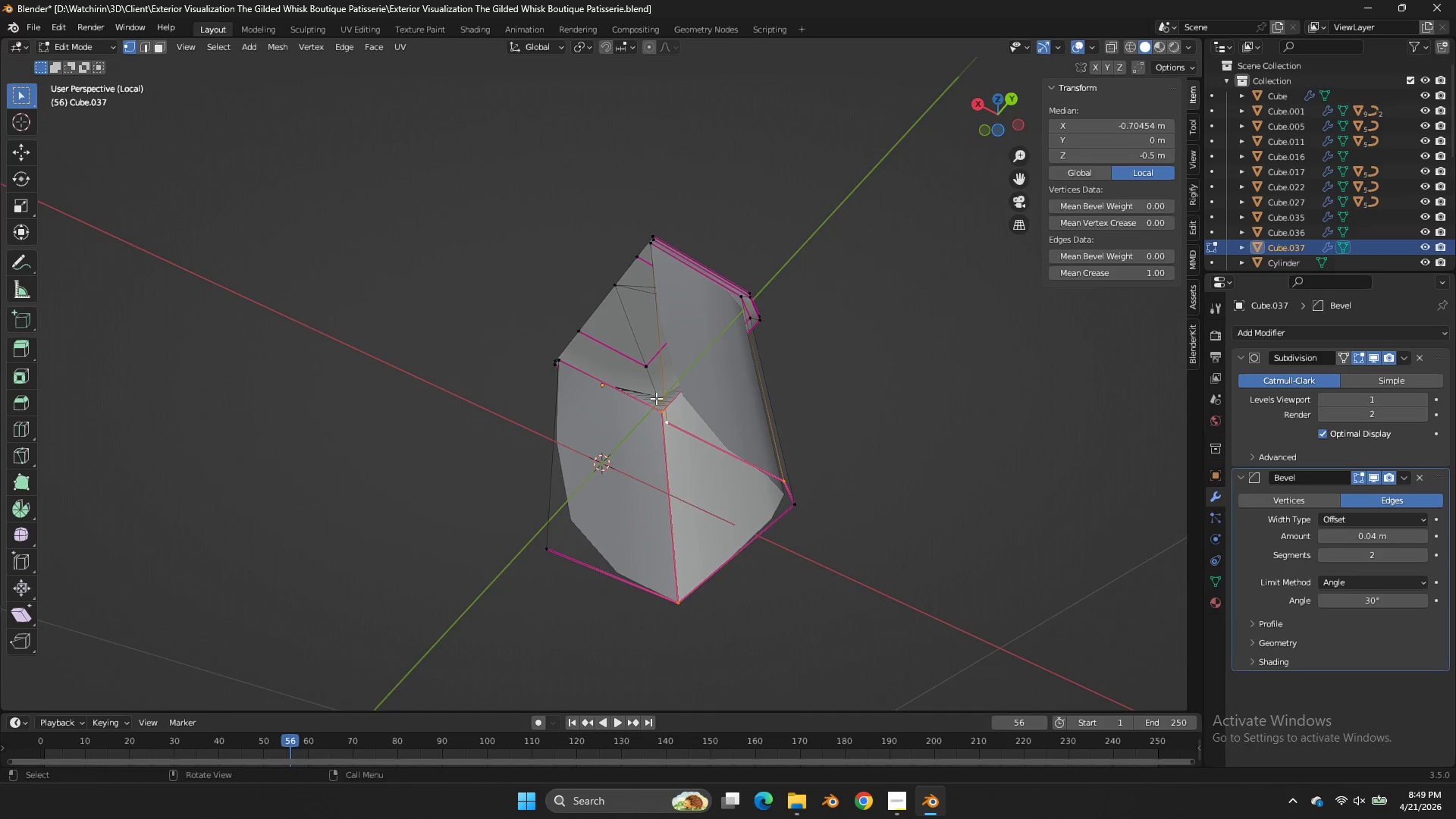 
hold_key(key=ControlLeft, duration=1.28)
left_click_drag(start_coordinate=[656, 398], to_coordinate=[647, 413])
 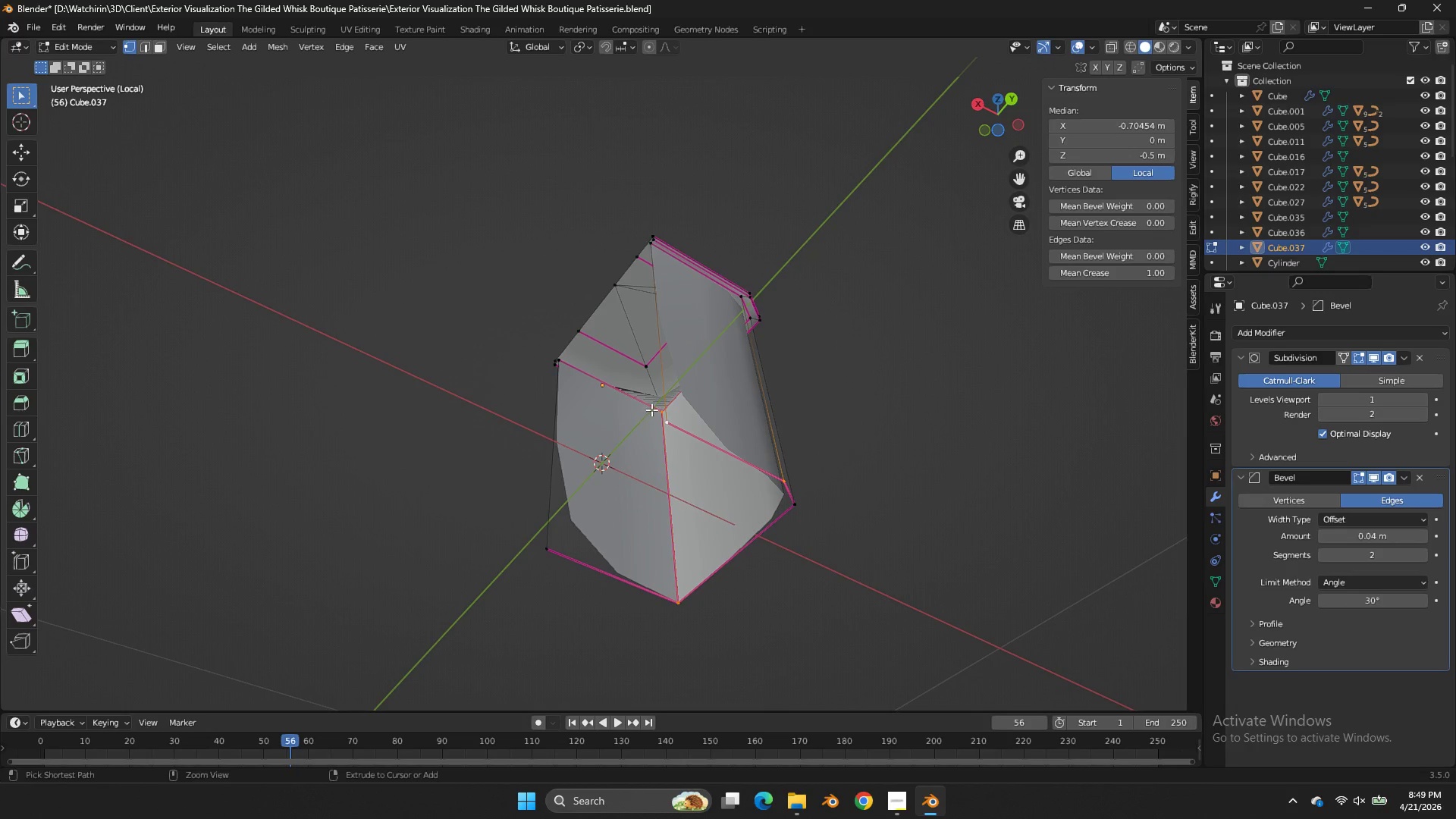 
left_click_drag(start_coordinate=[651, 410], to_coordinate=[664, 415])
 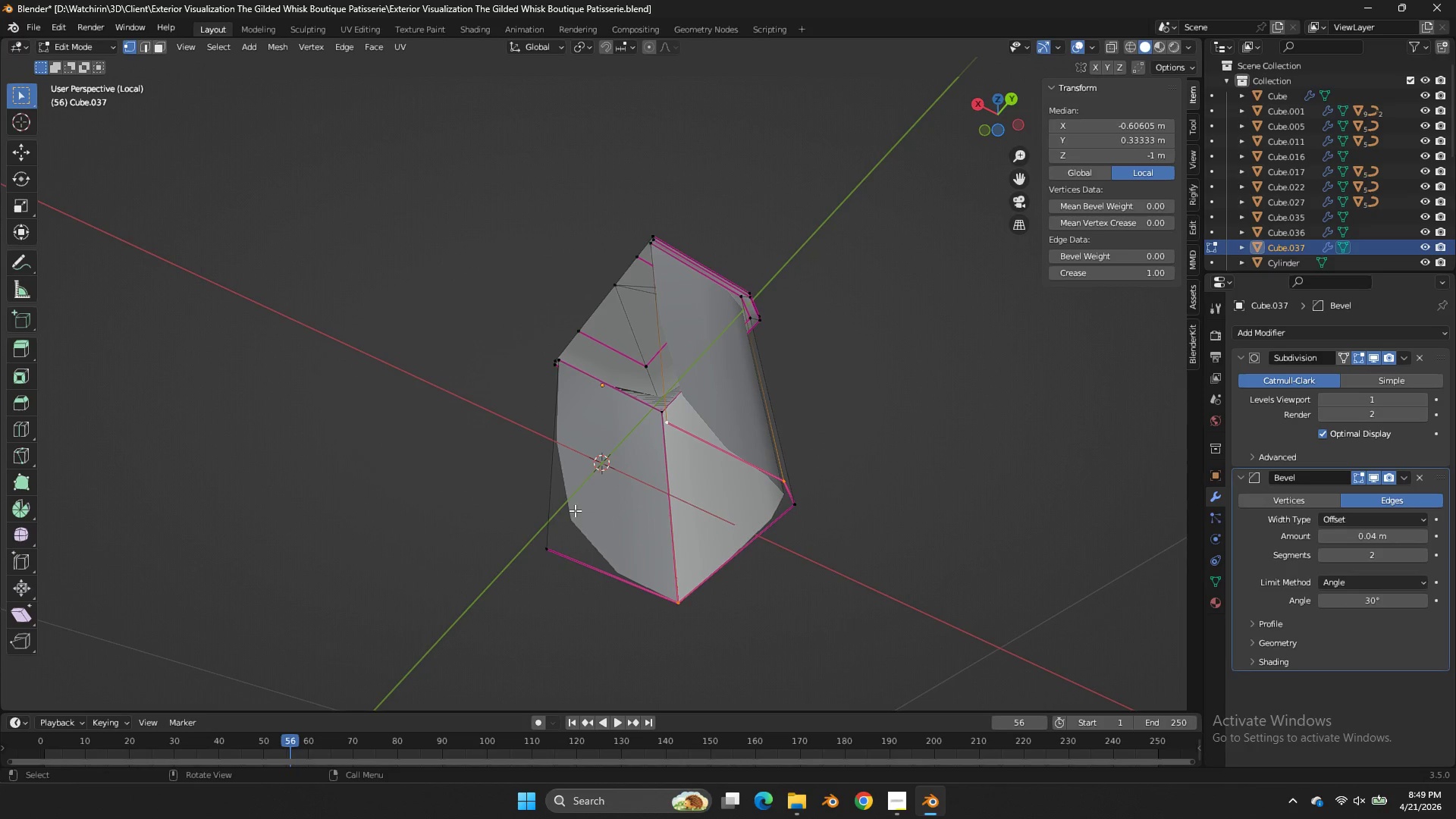 
hold_key(key=ShiftLeft, duration=0.38)
left_click([554, 557])
 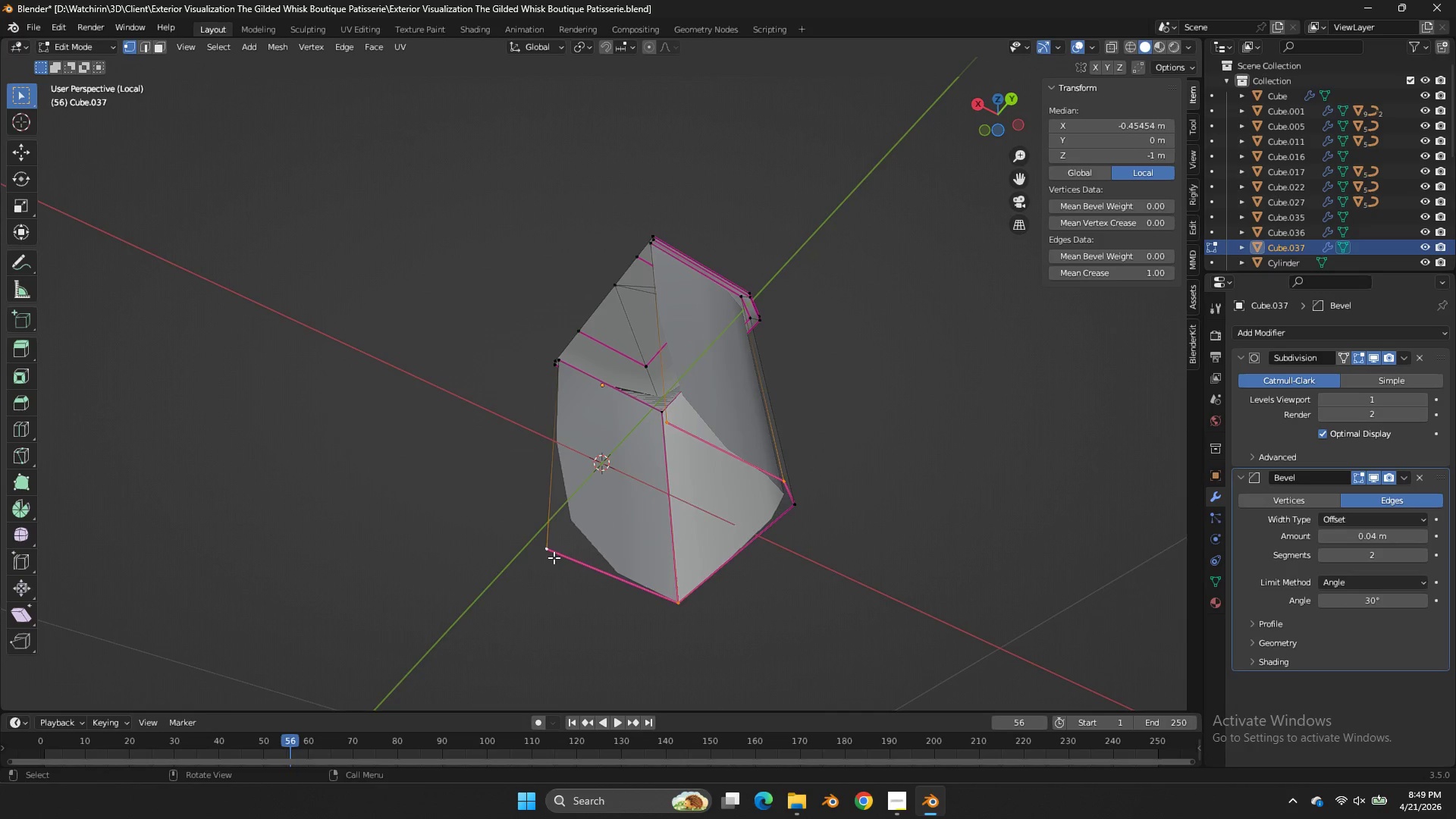 
key(F)
 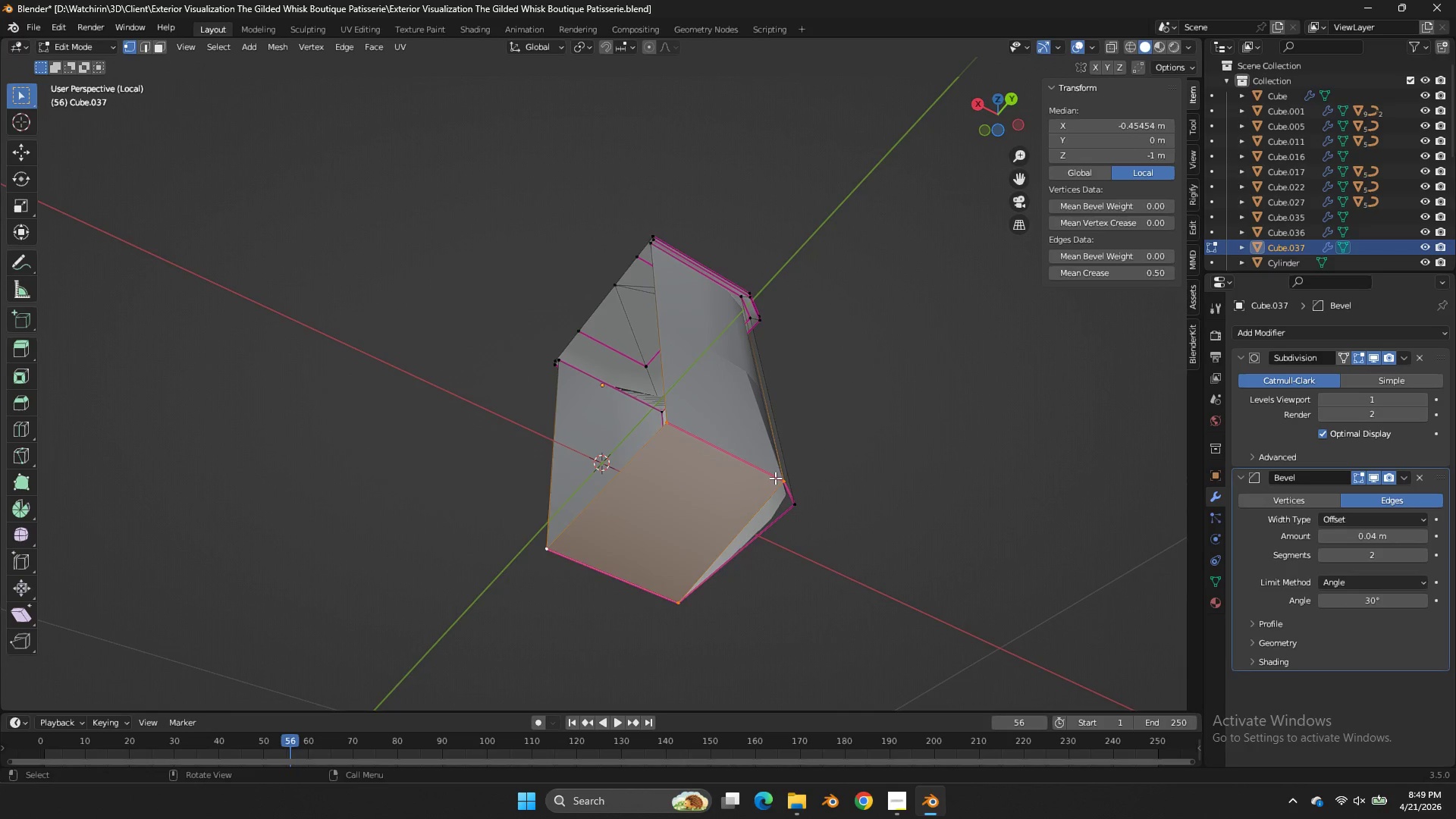 
left_click([775, 478])
 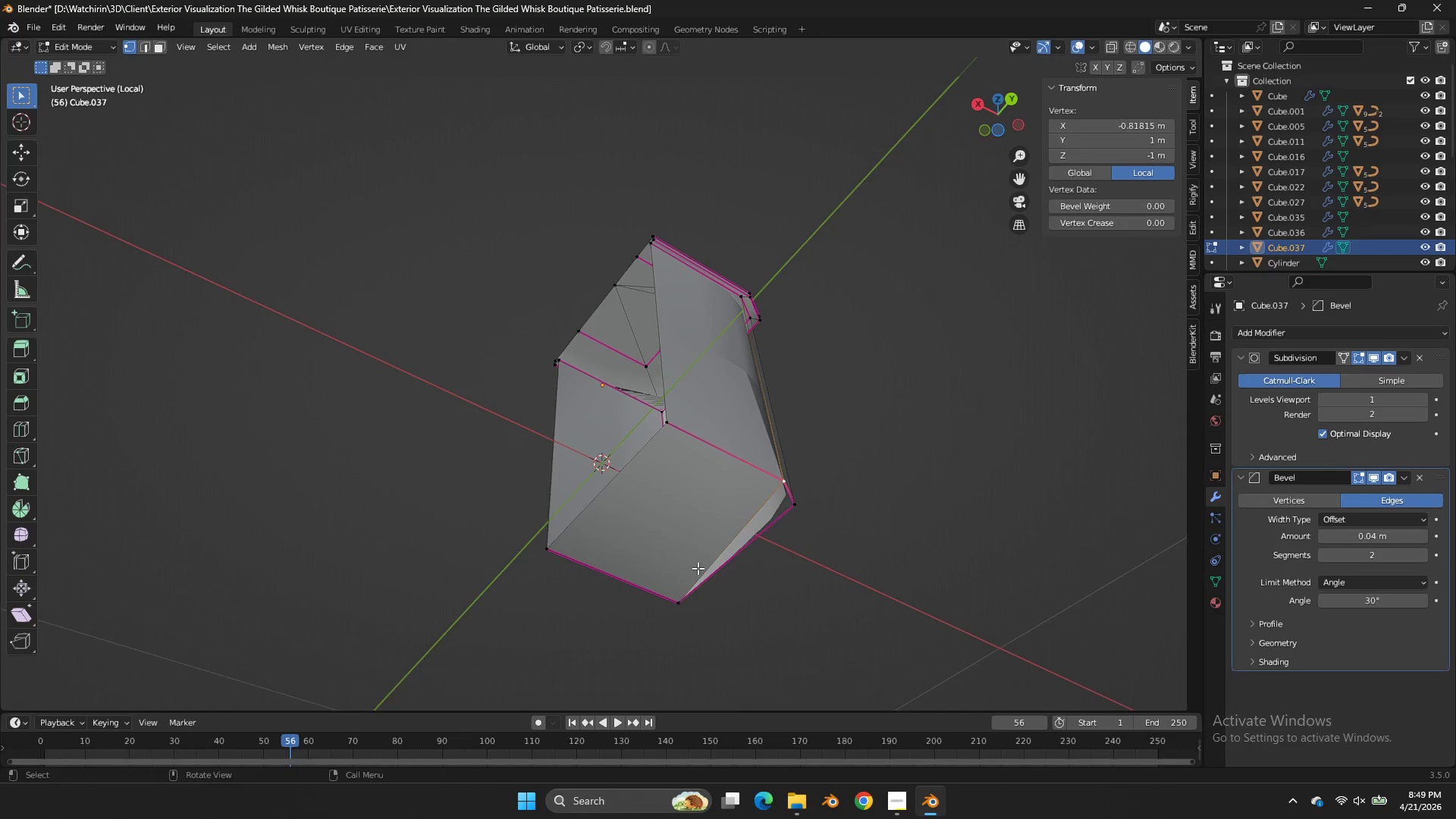 
hold_key(key=ShiftLeft, duration=0.31)
left_click([686, 587])
 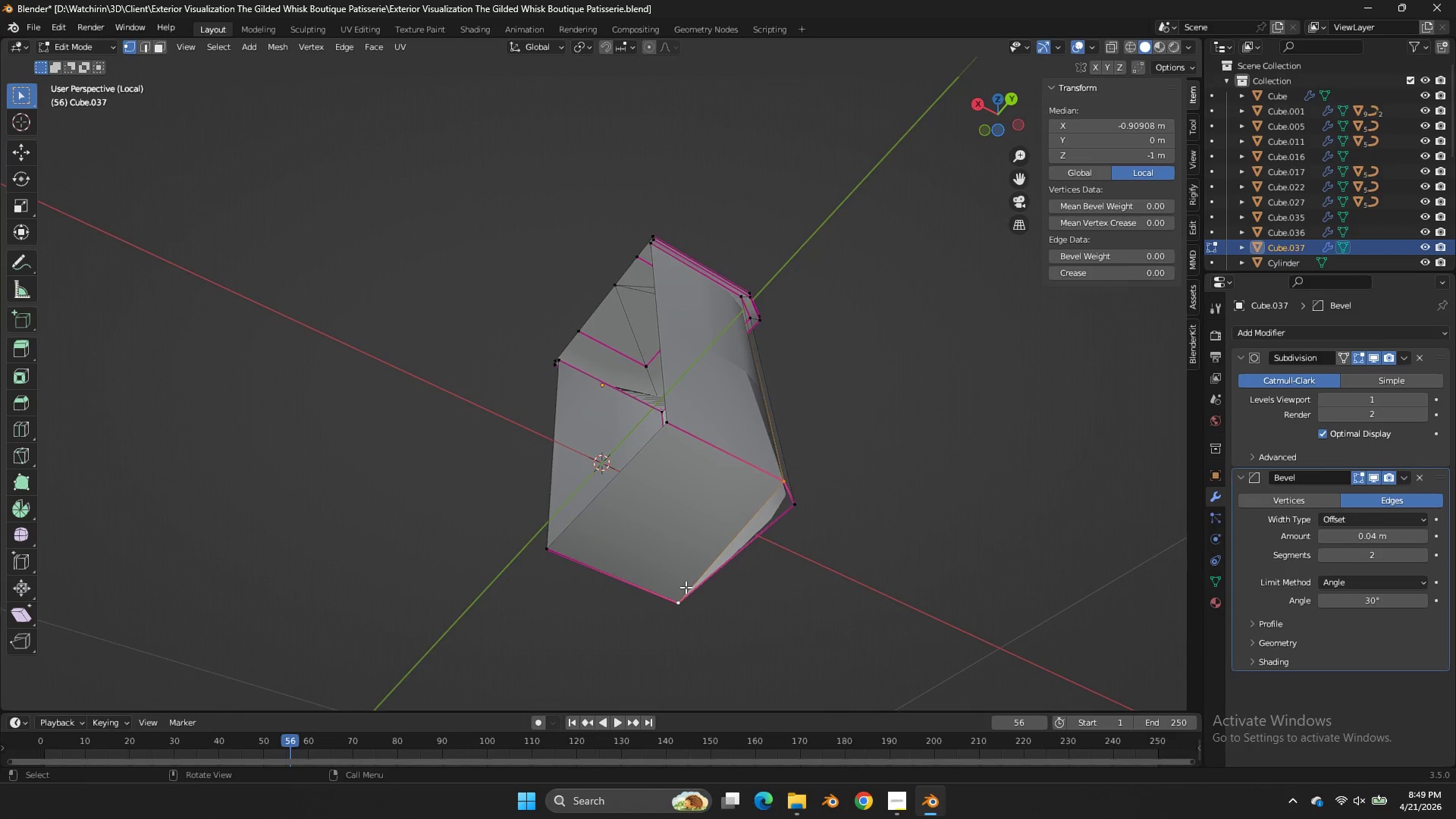 
key(F)
 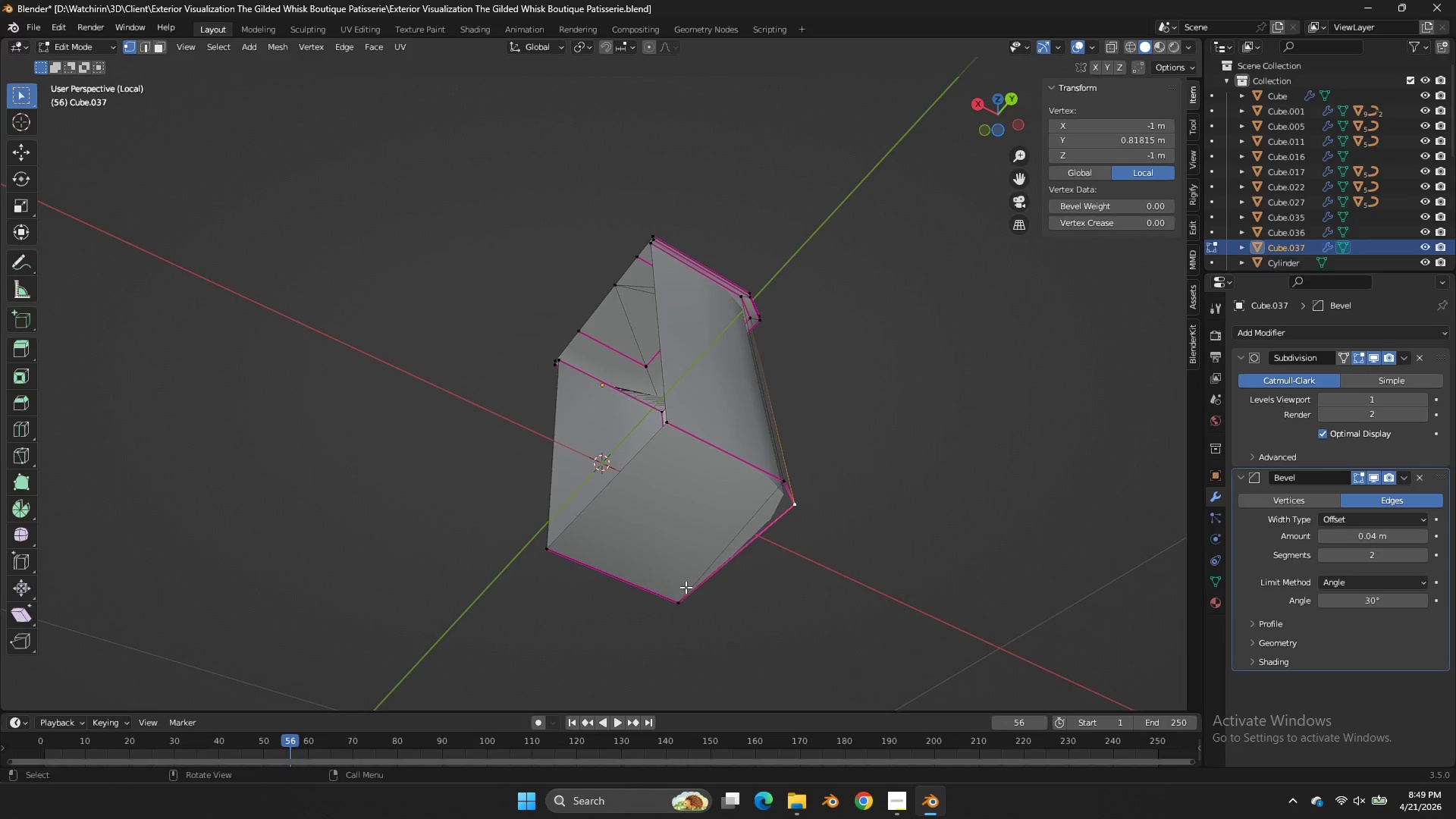 
key(Tab)
 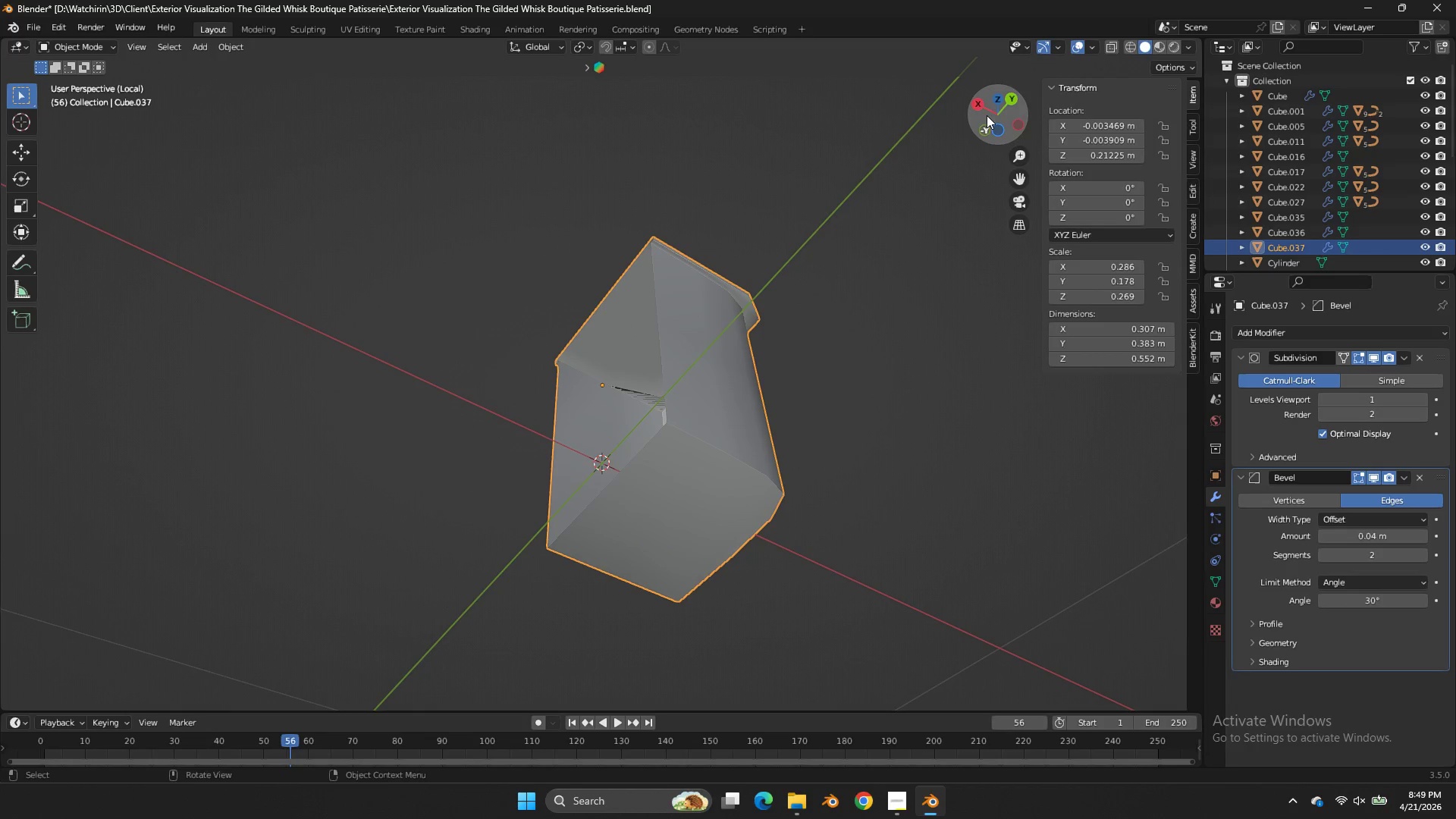 
left_click_drag(start_coordinate=[988, 112], to_coordinate=[982, 276])
 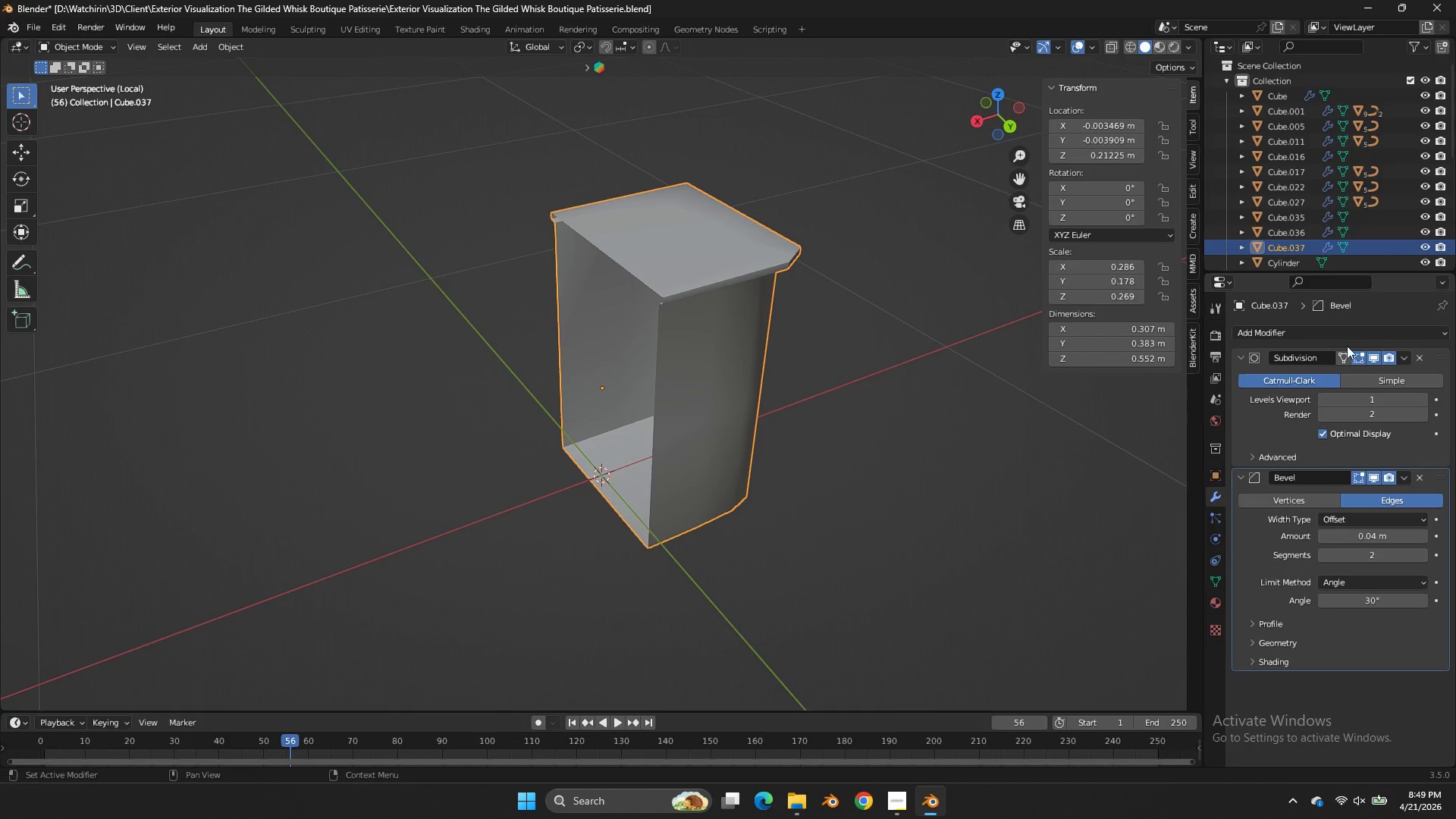 
left_click([1338, 337])
 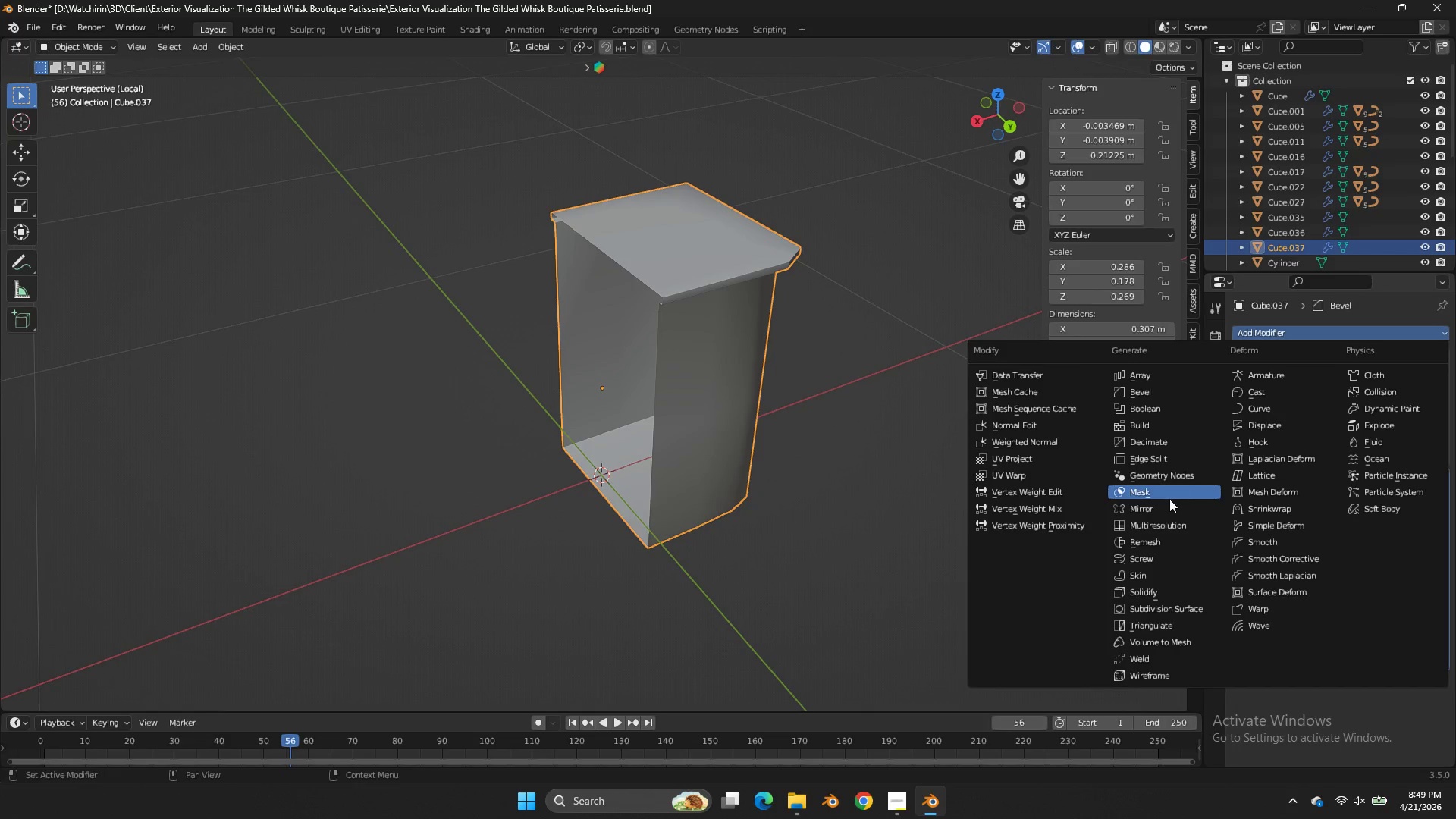 
left_click([1169, 505])
 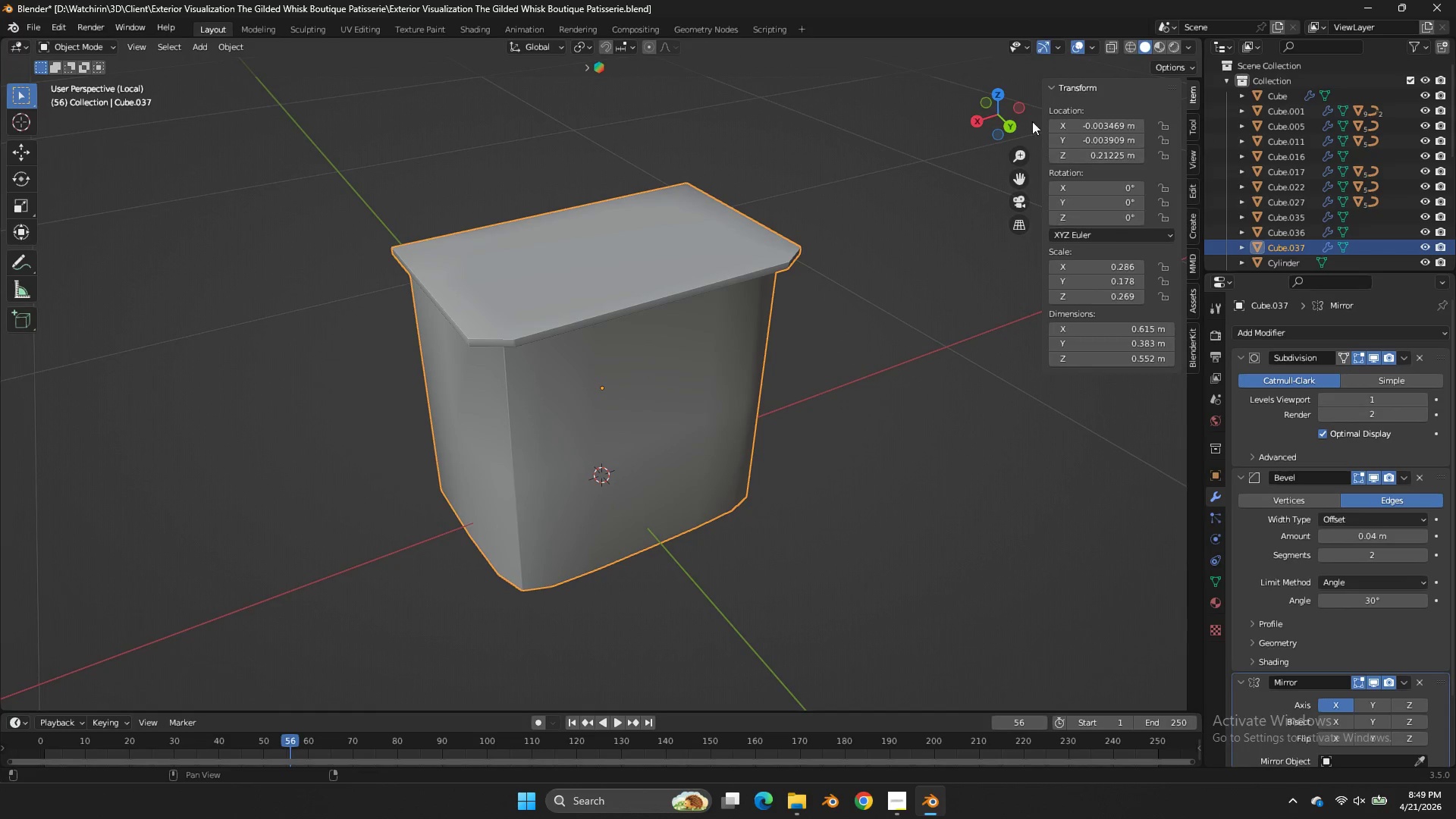 
left_click_drag(start_coordinate=[1006, 111], to_coordinate=[936, 111])
 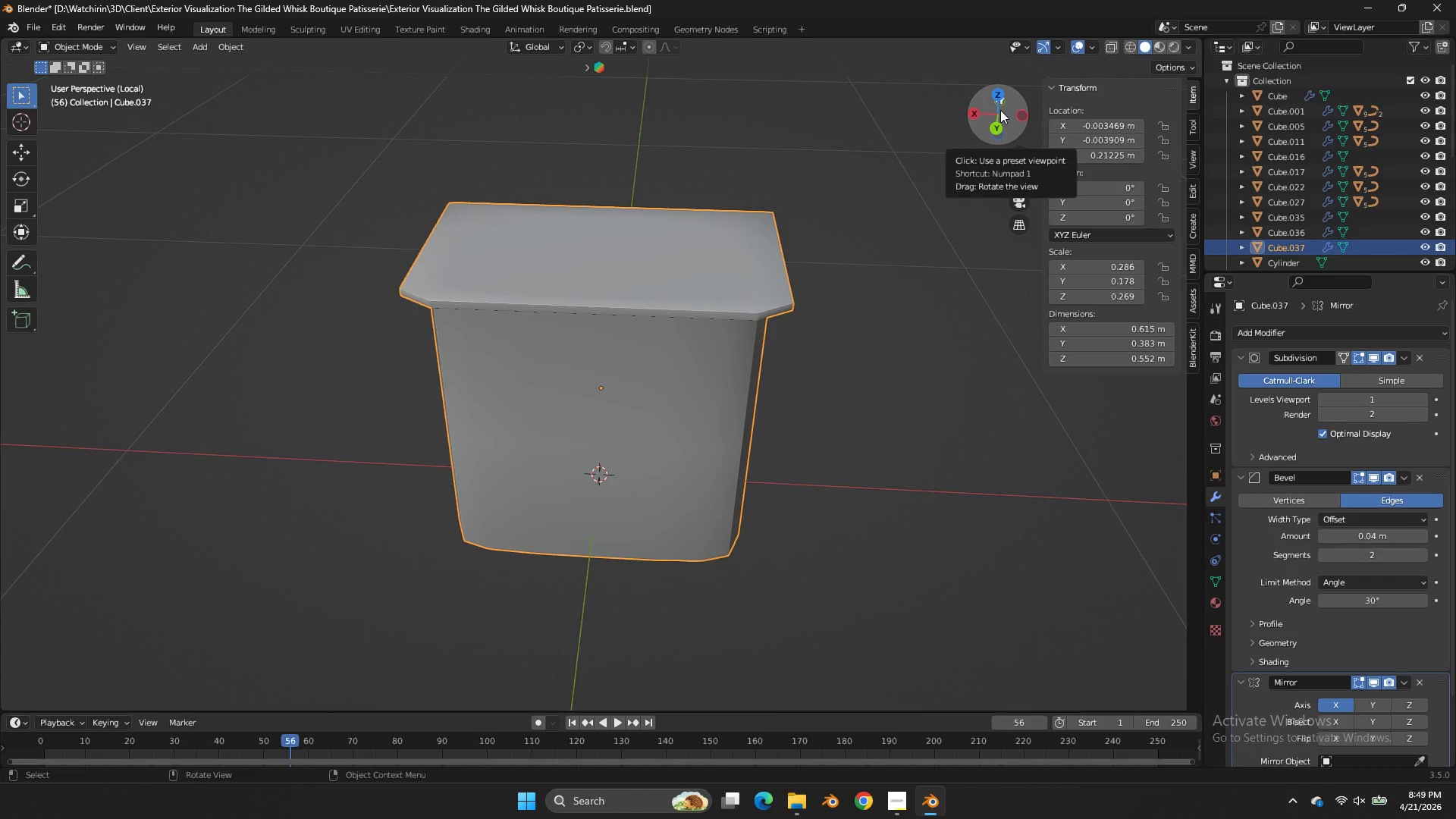 
key(CapsLock)
 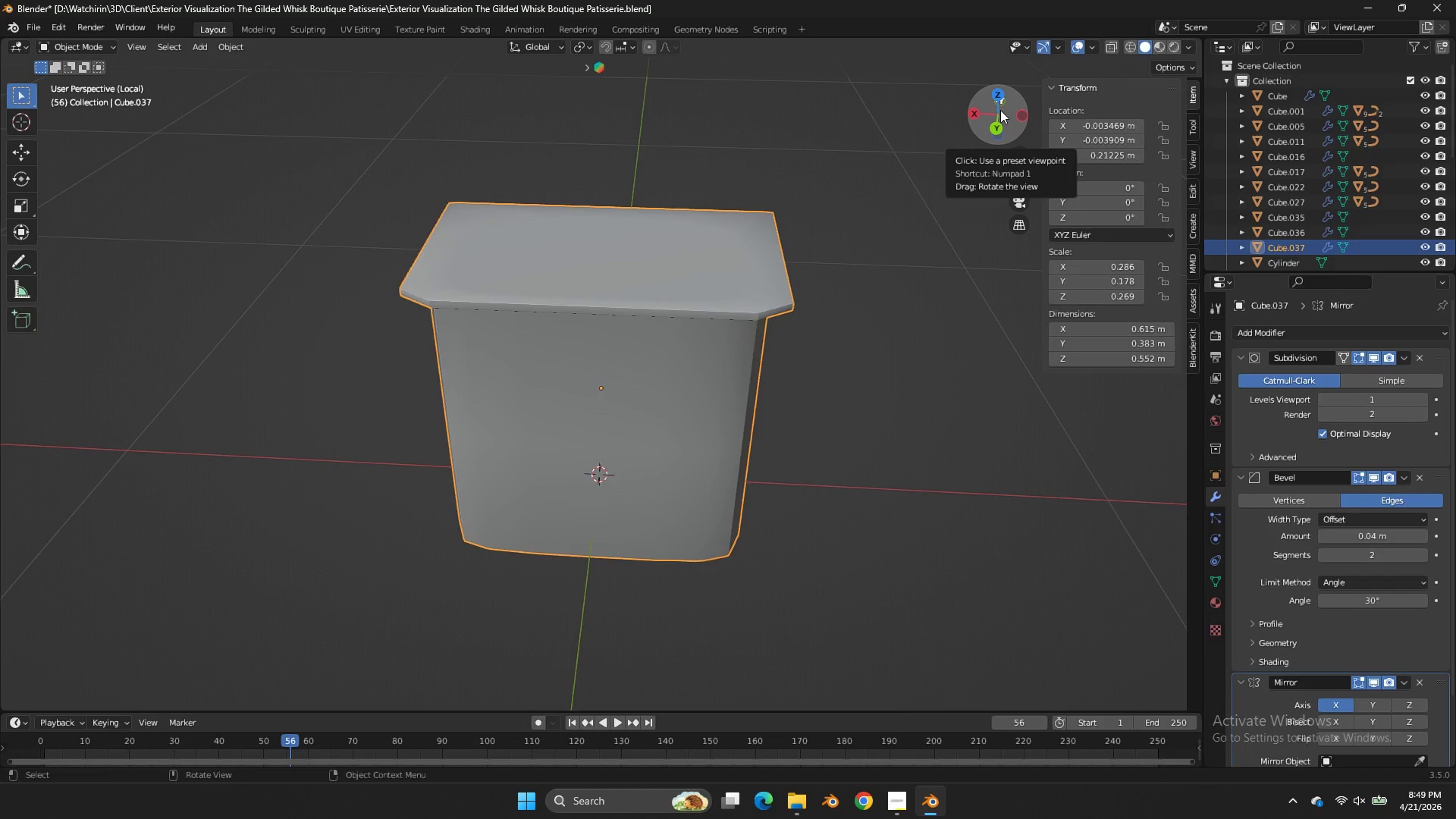 
key(Tab)
 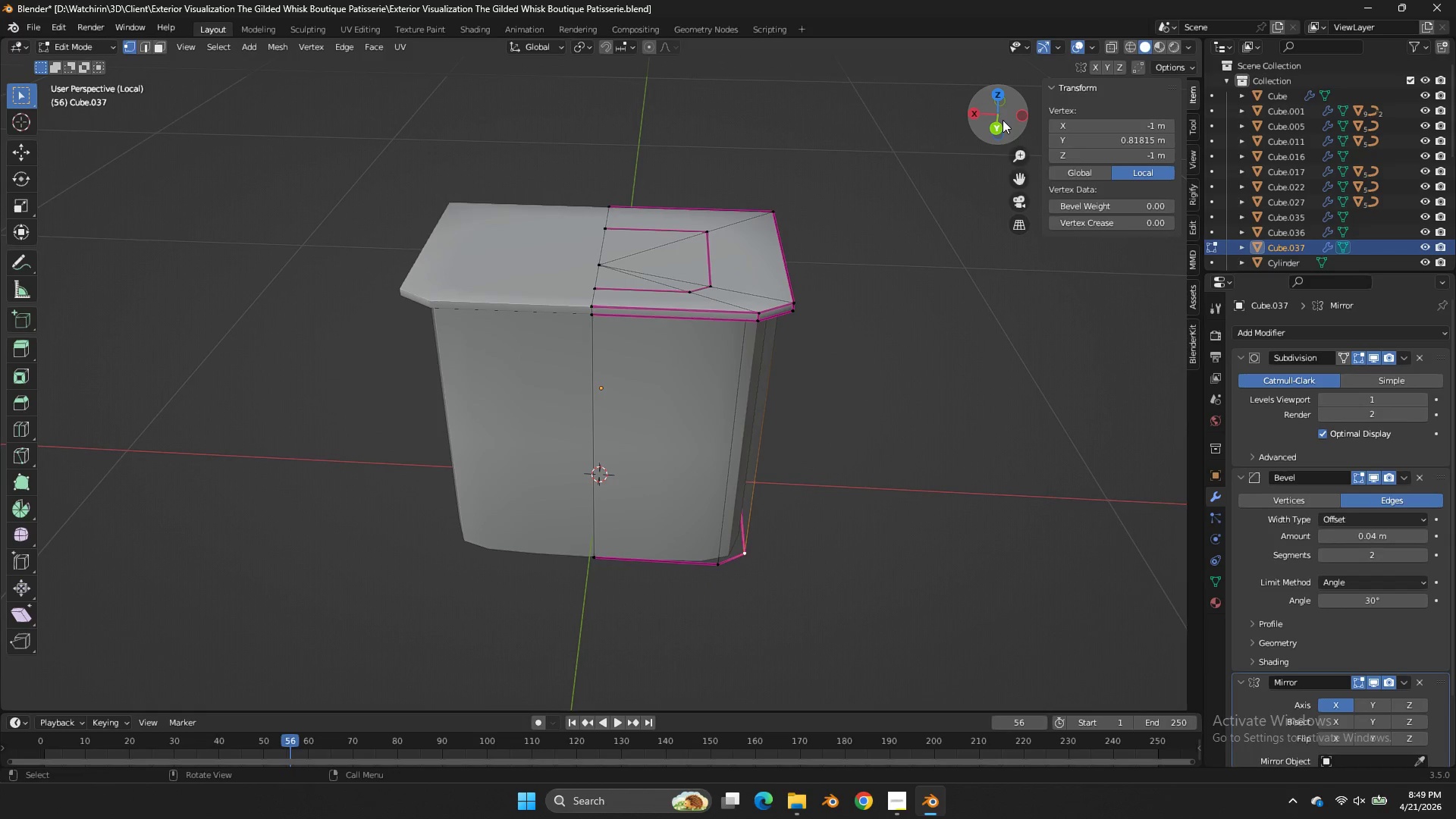 
left_click([999, 120])
 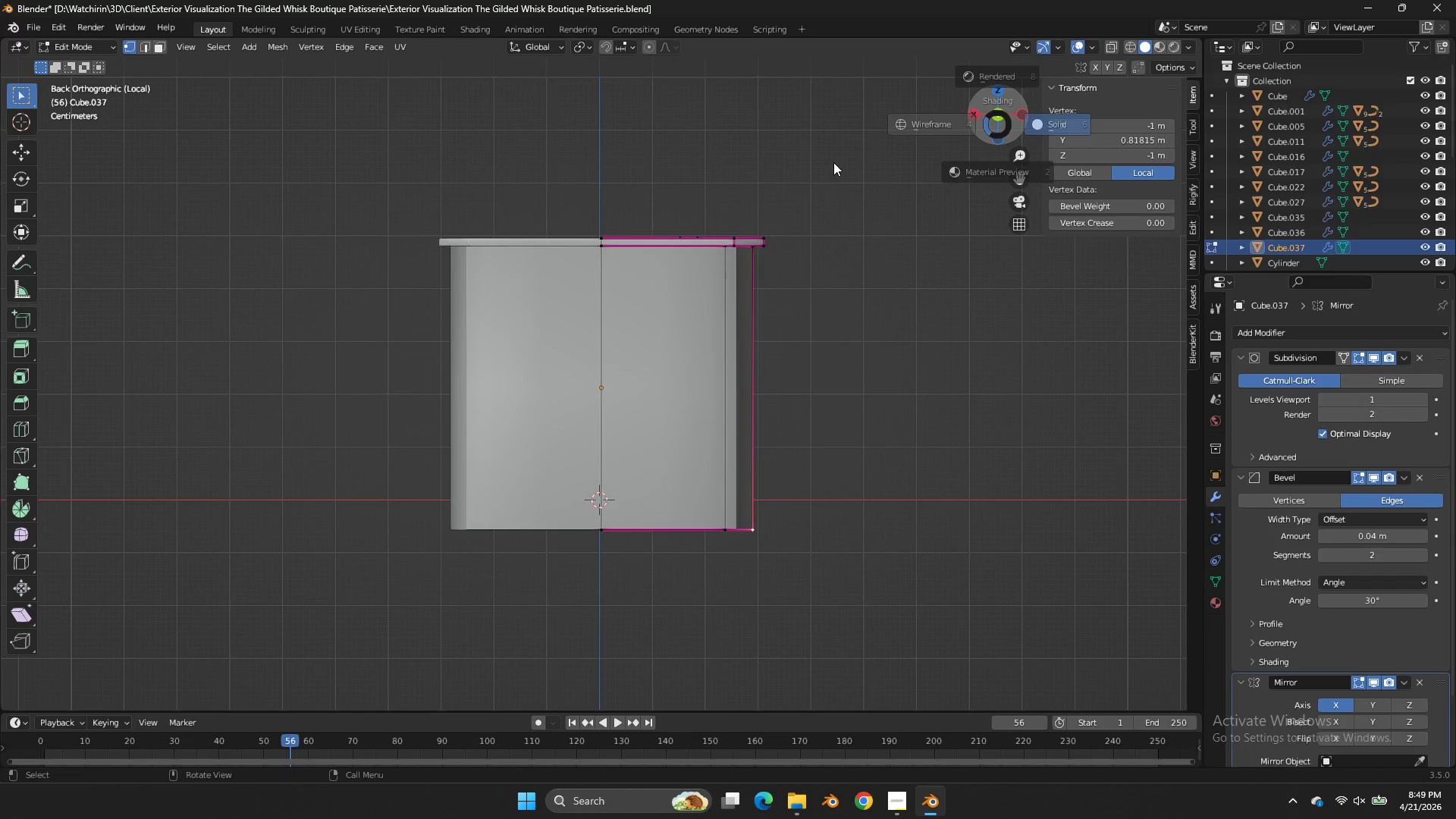 
type(zgx)
 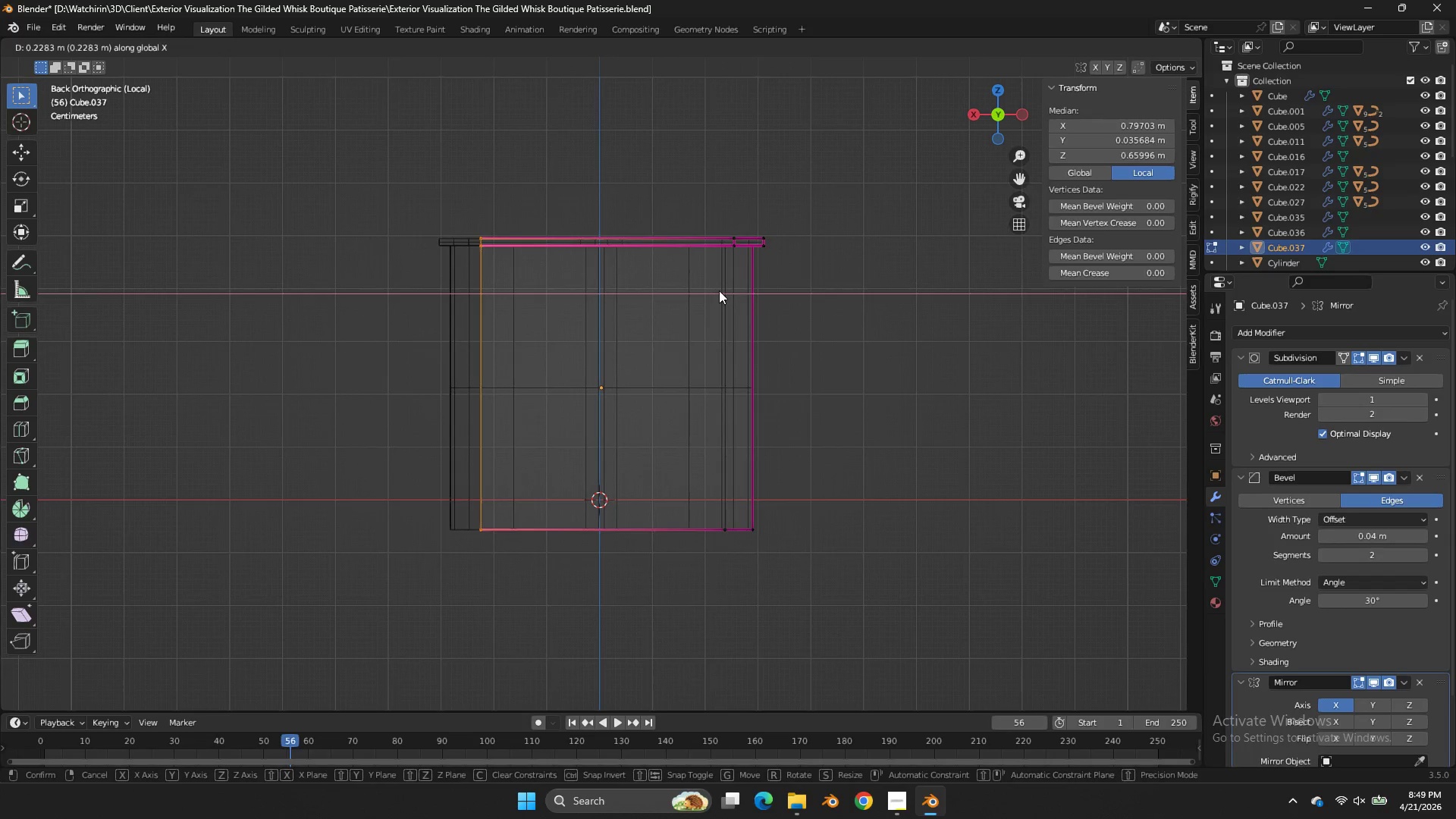 
left_click_drag(start_coordinate=[651, 188], to_coordinate=[505, 616])
 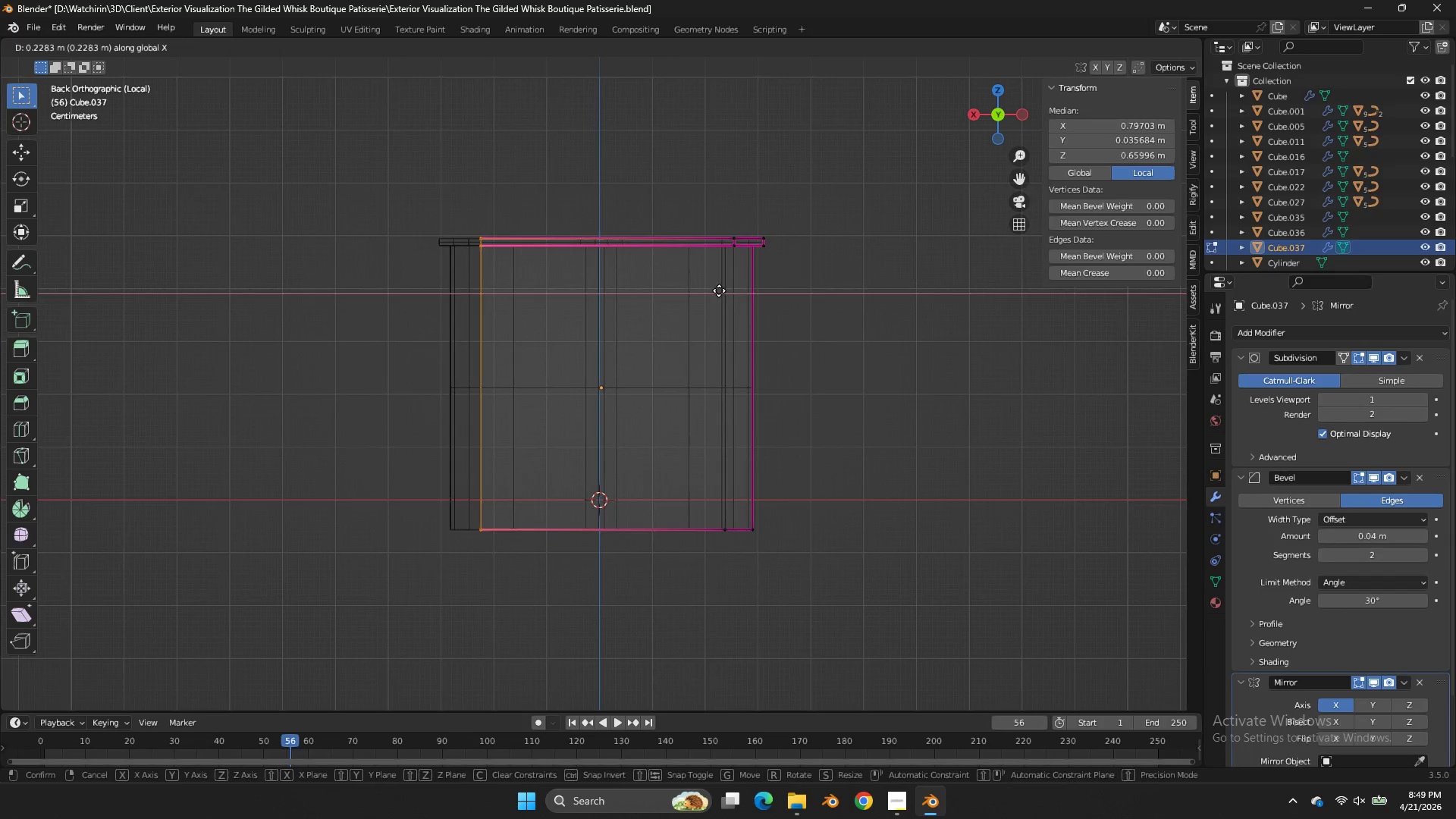 
left_click([719, 290])
 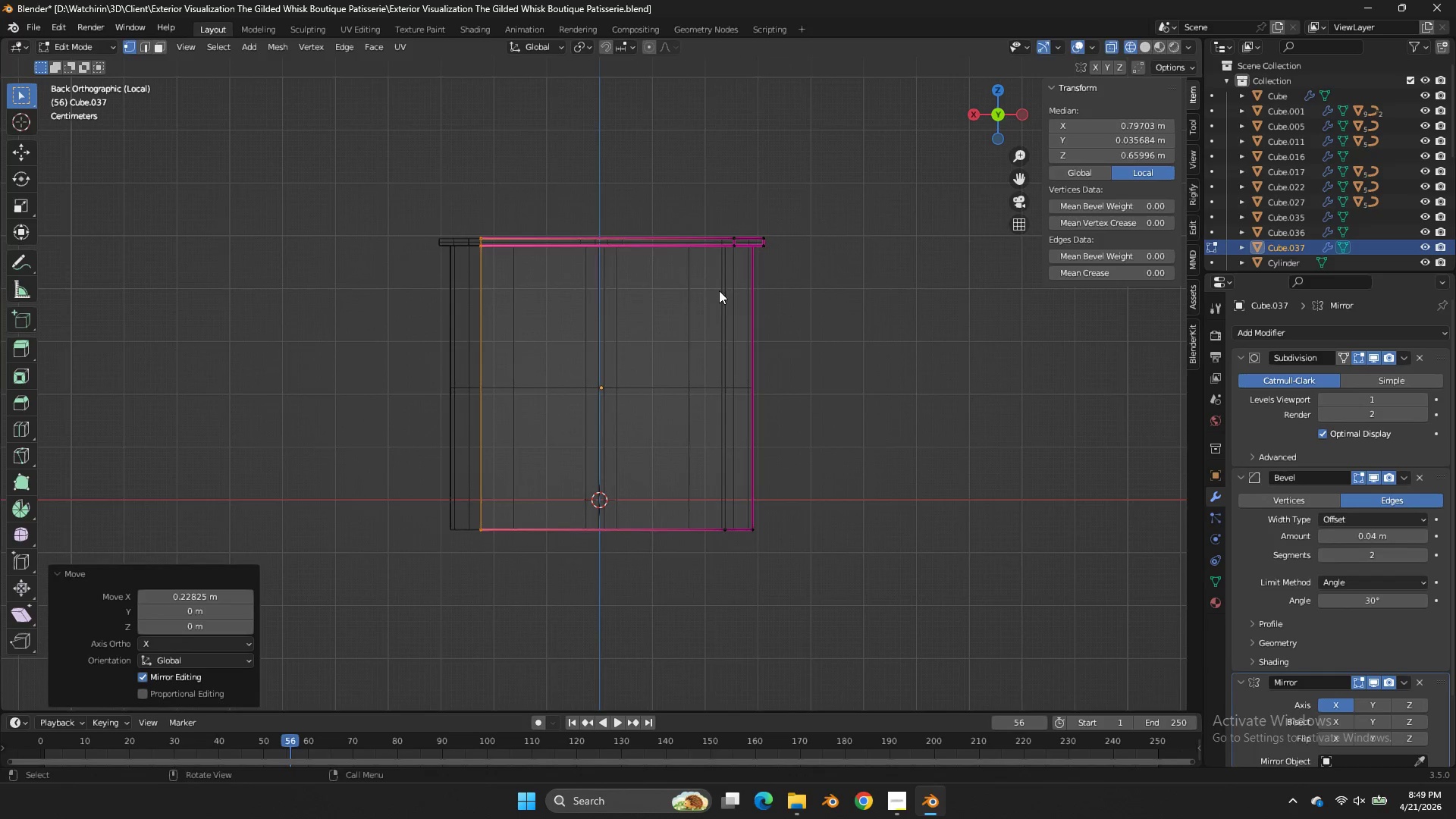 
type(gx)
 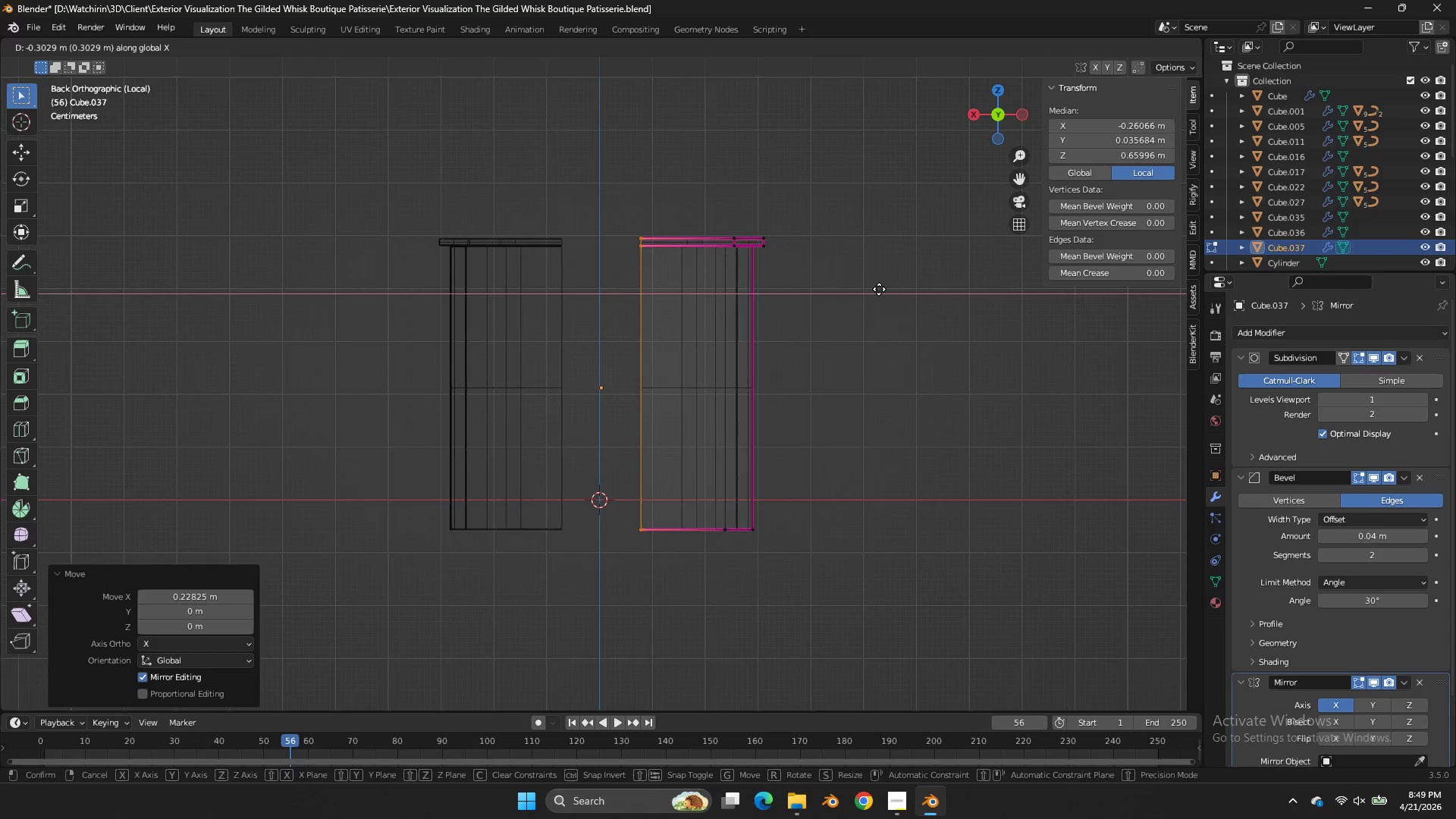 
right_click([879, 289])
 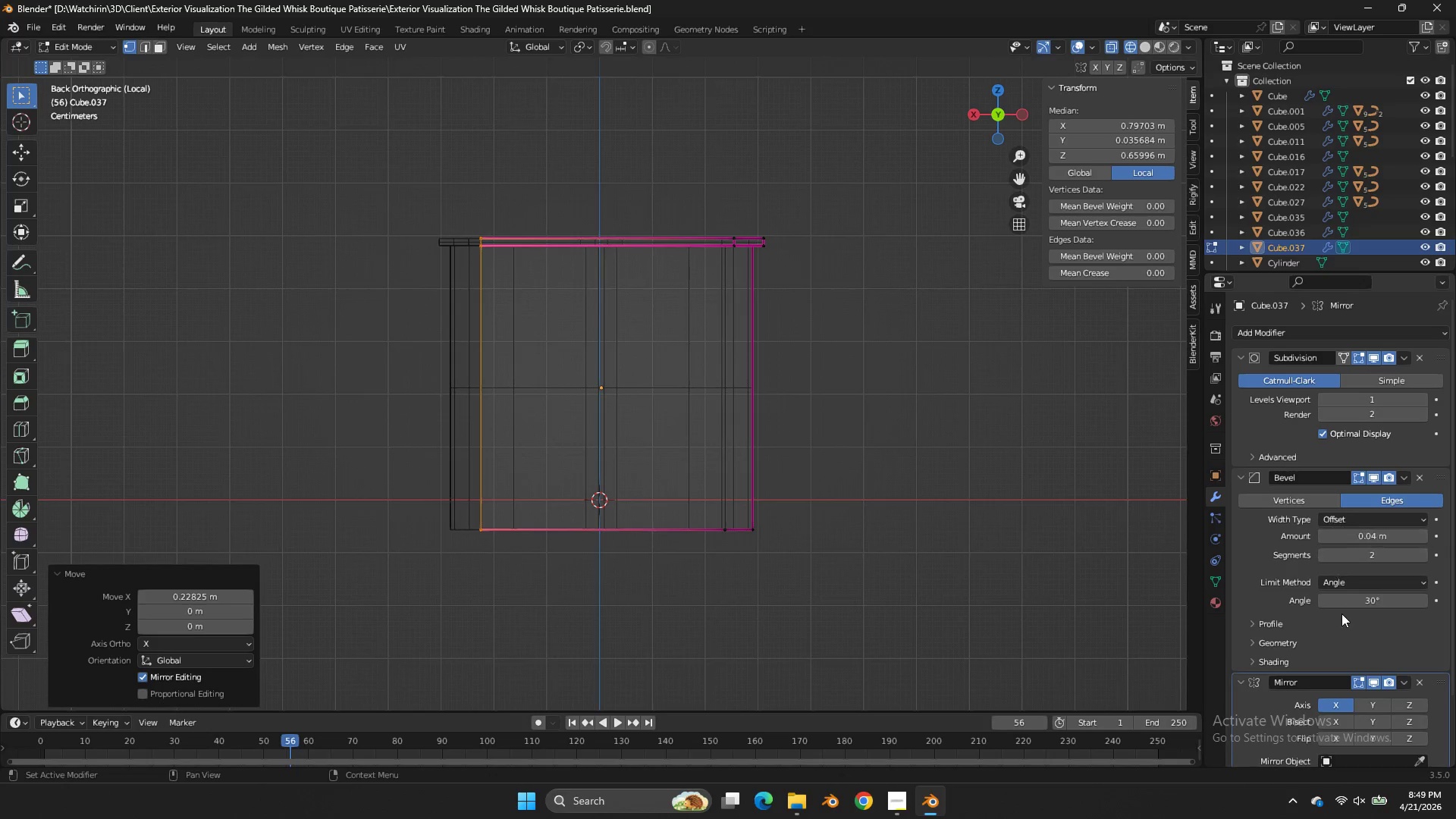 
left_click([1341, 698])
 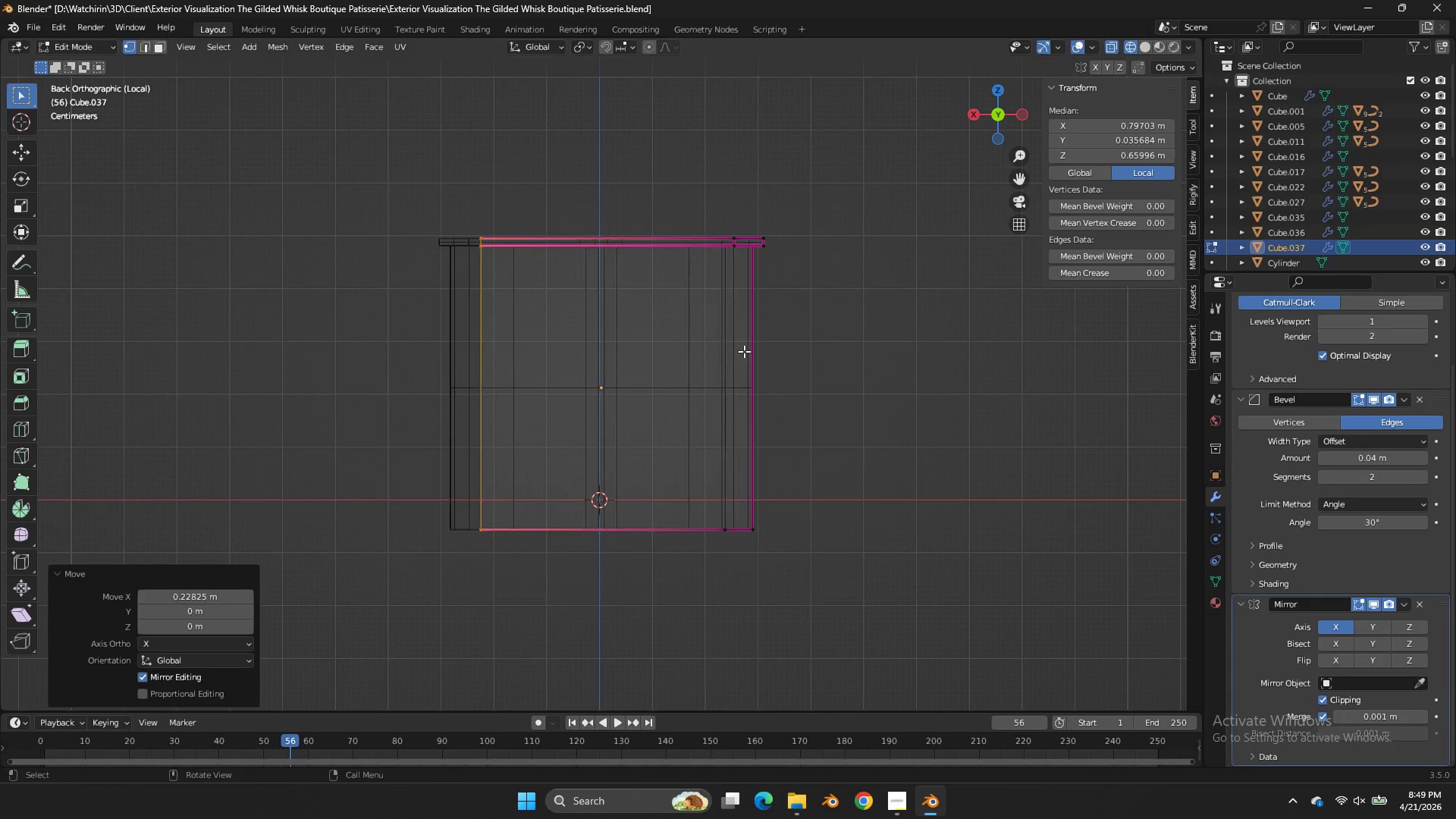 
scroll: coordinate [1320, 610], scroll_direction: down, amount: 5.0
 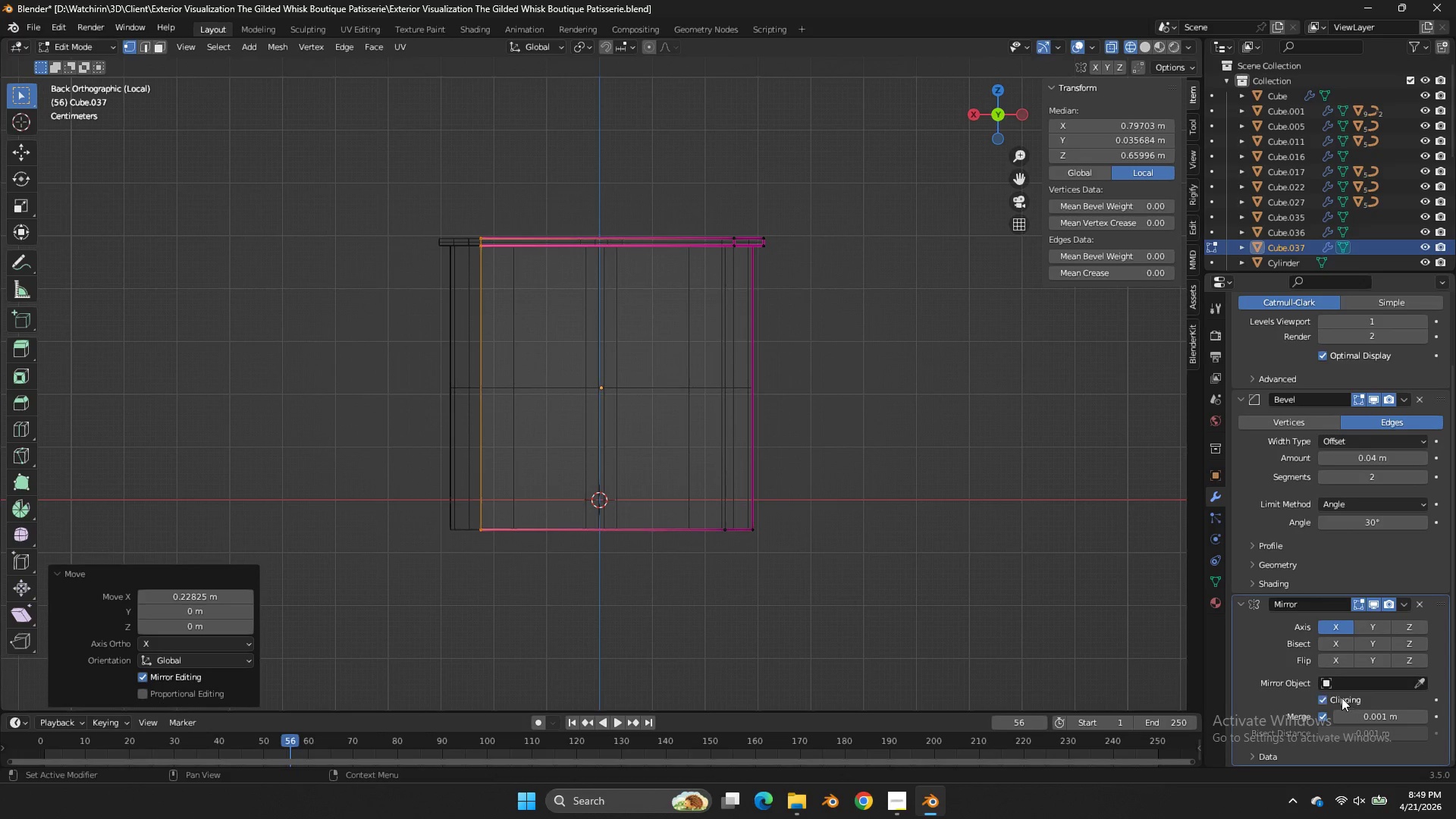 
type(gx)
key(Tab)
 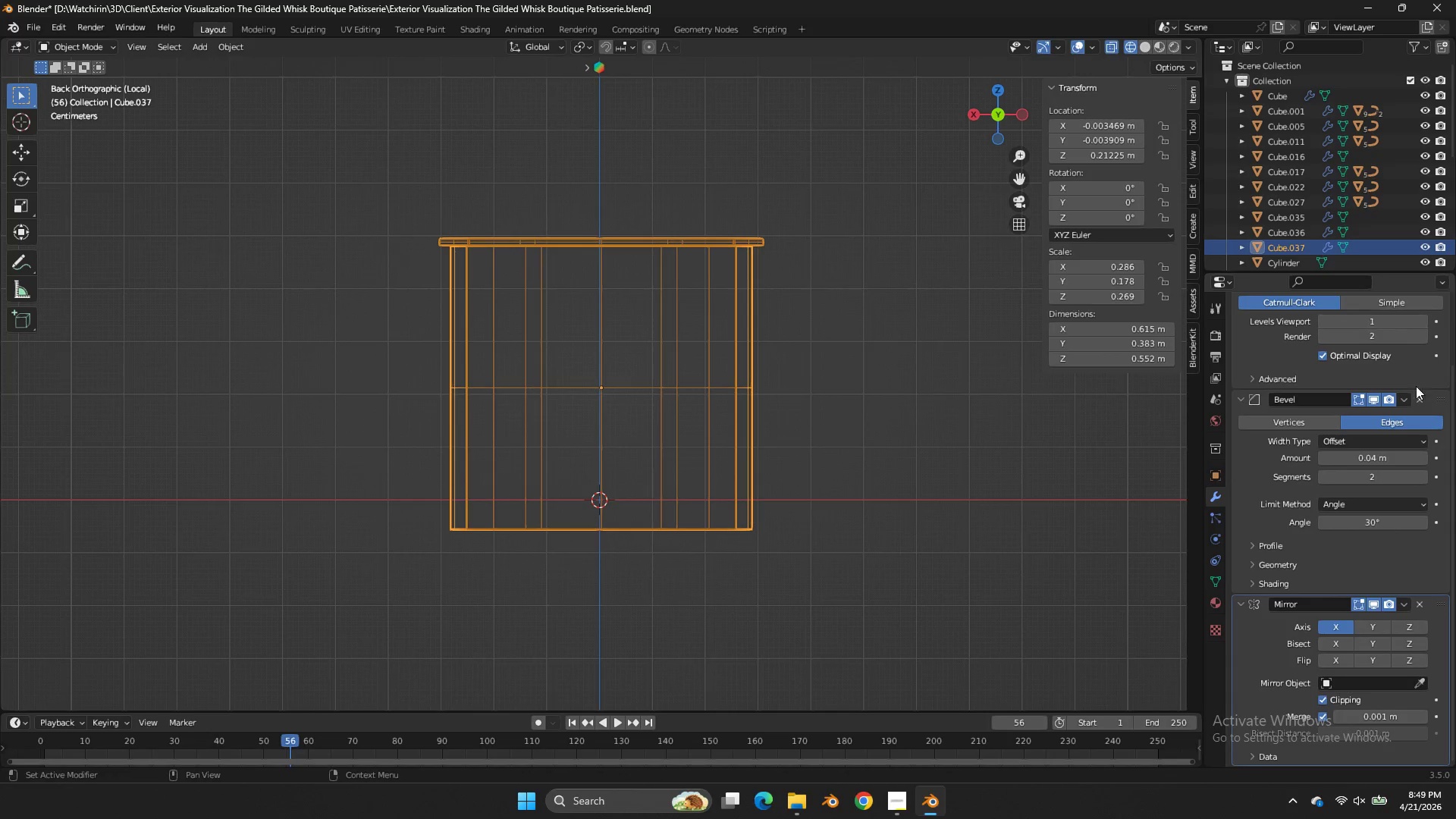 
scroll: coordinate [1427, 427], scroll_direction: up, amount: 1.0
 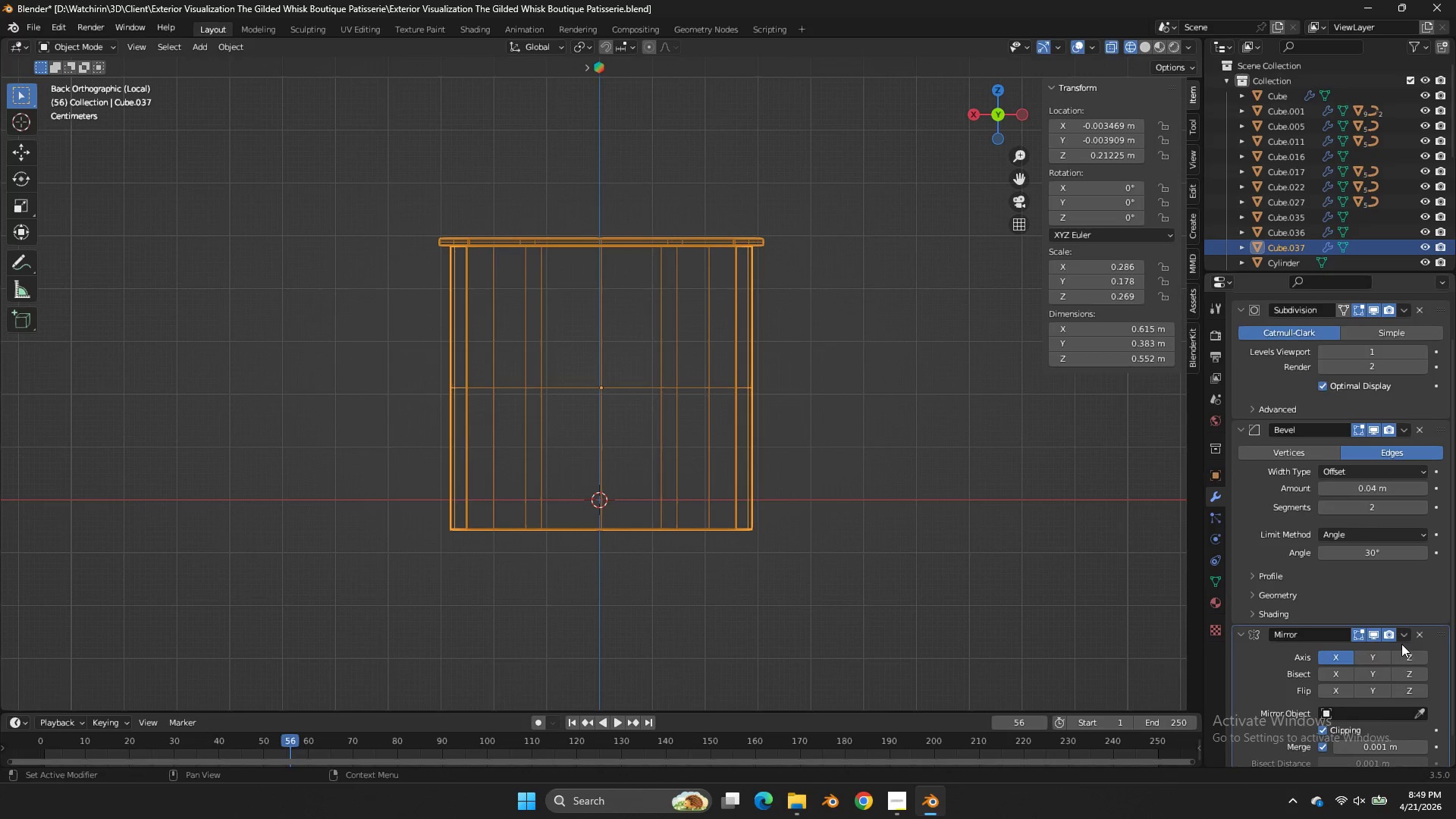 
double_click([1401, 642])
 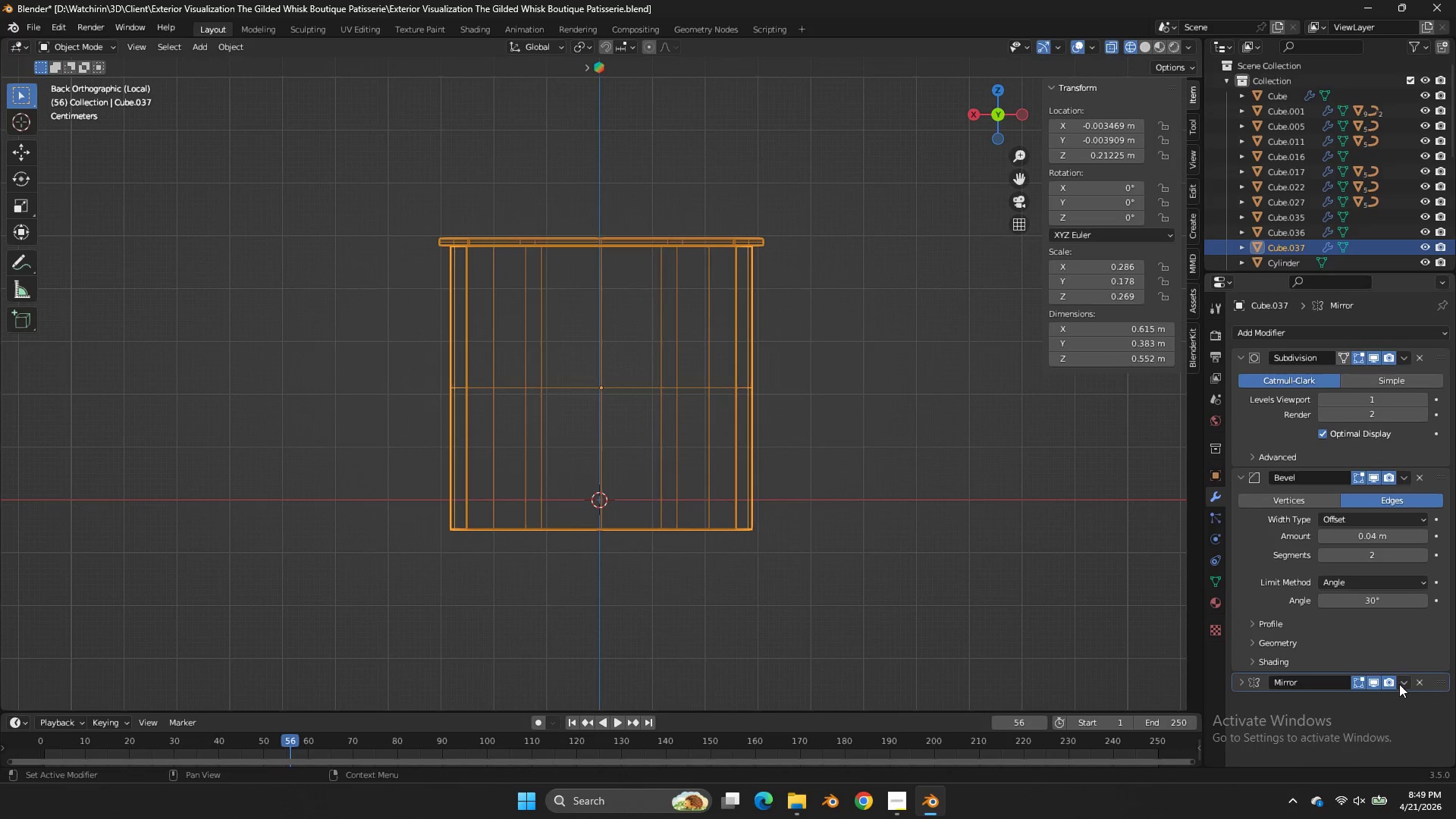 
left_click([1399, 684])
 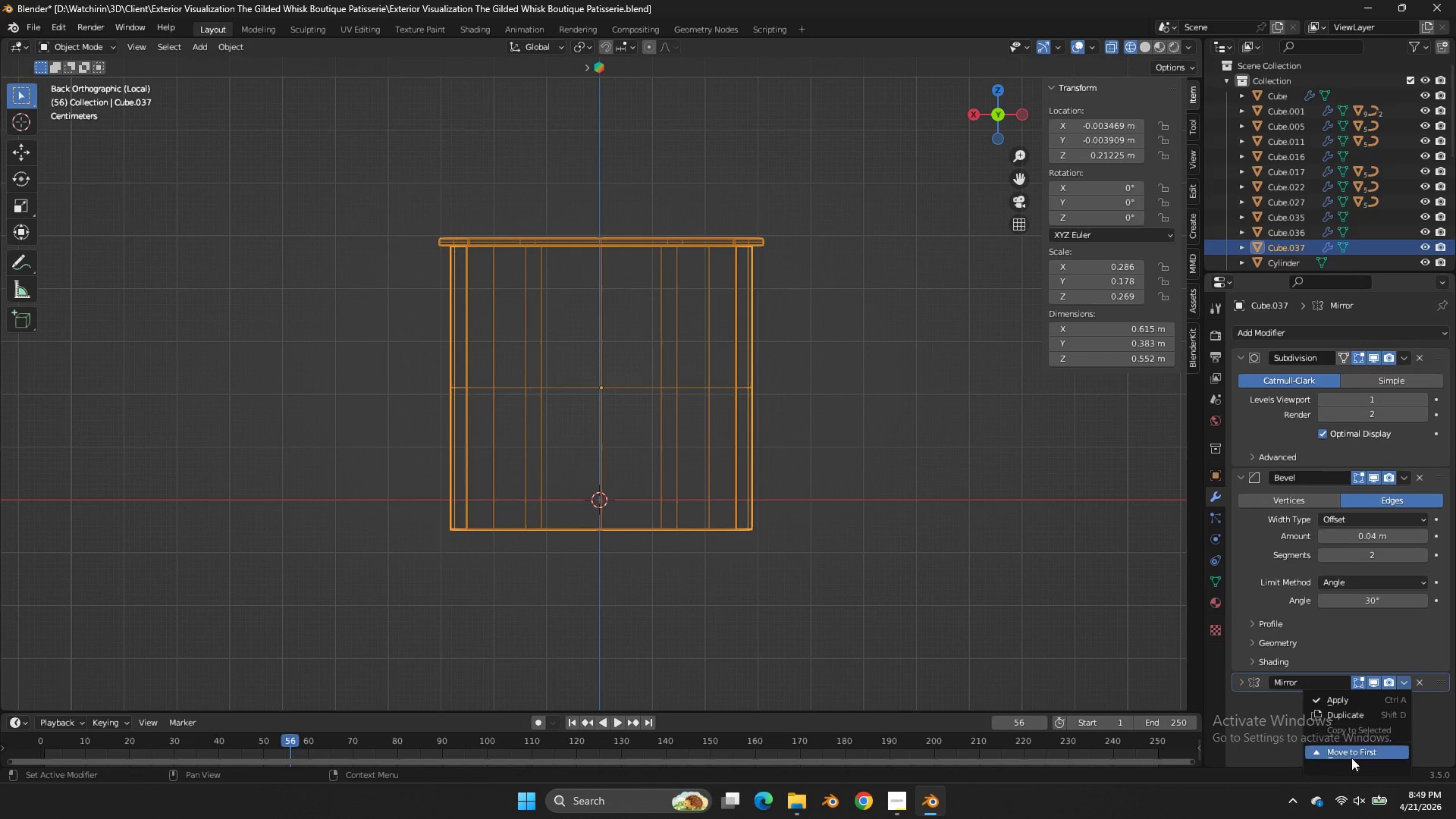 
left_click([1351, 759])
 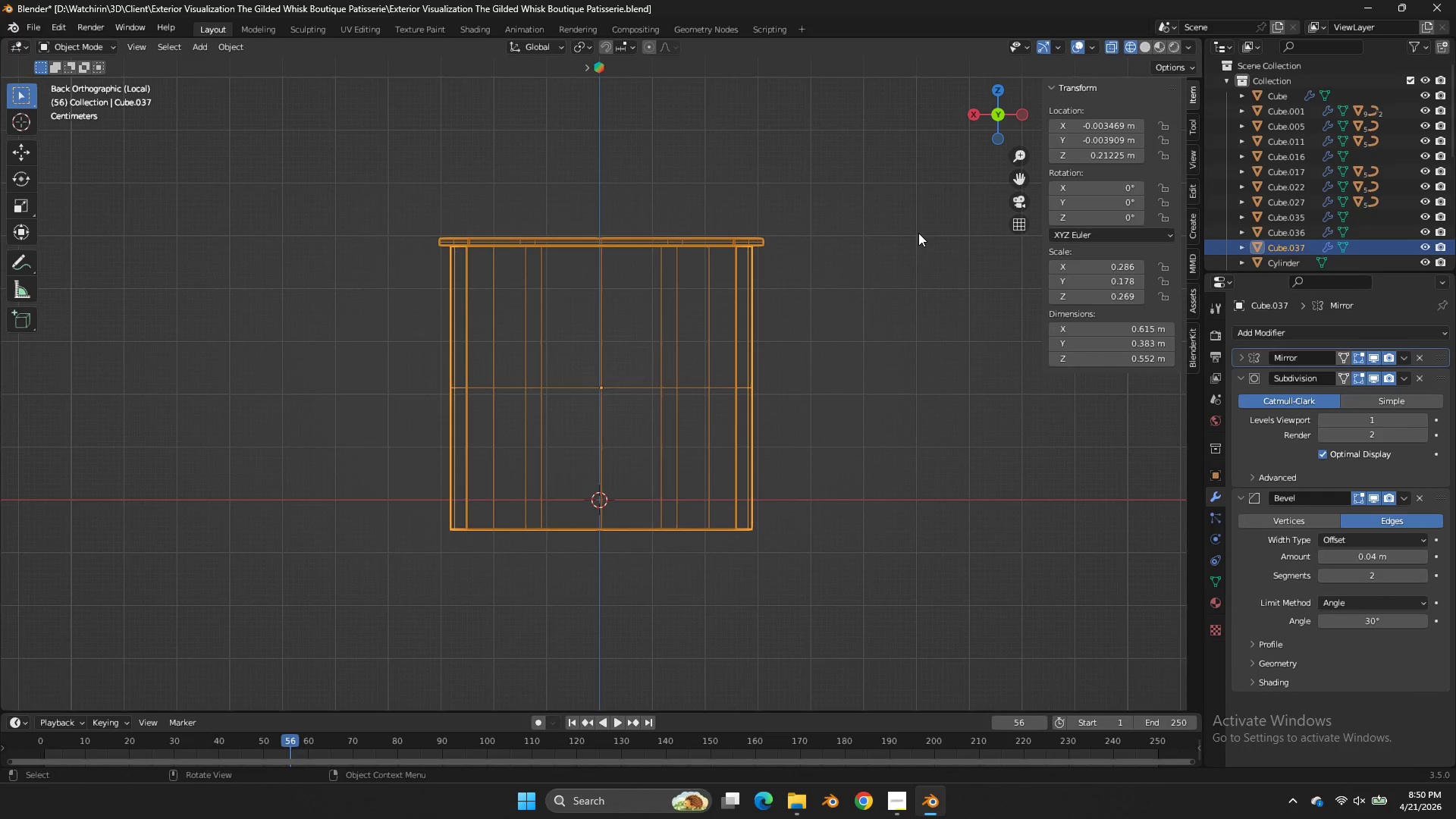 
left_click_drag(start_coordinate=[981, 106], to_coordinate=[991, 155])
 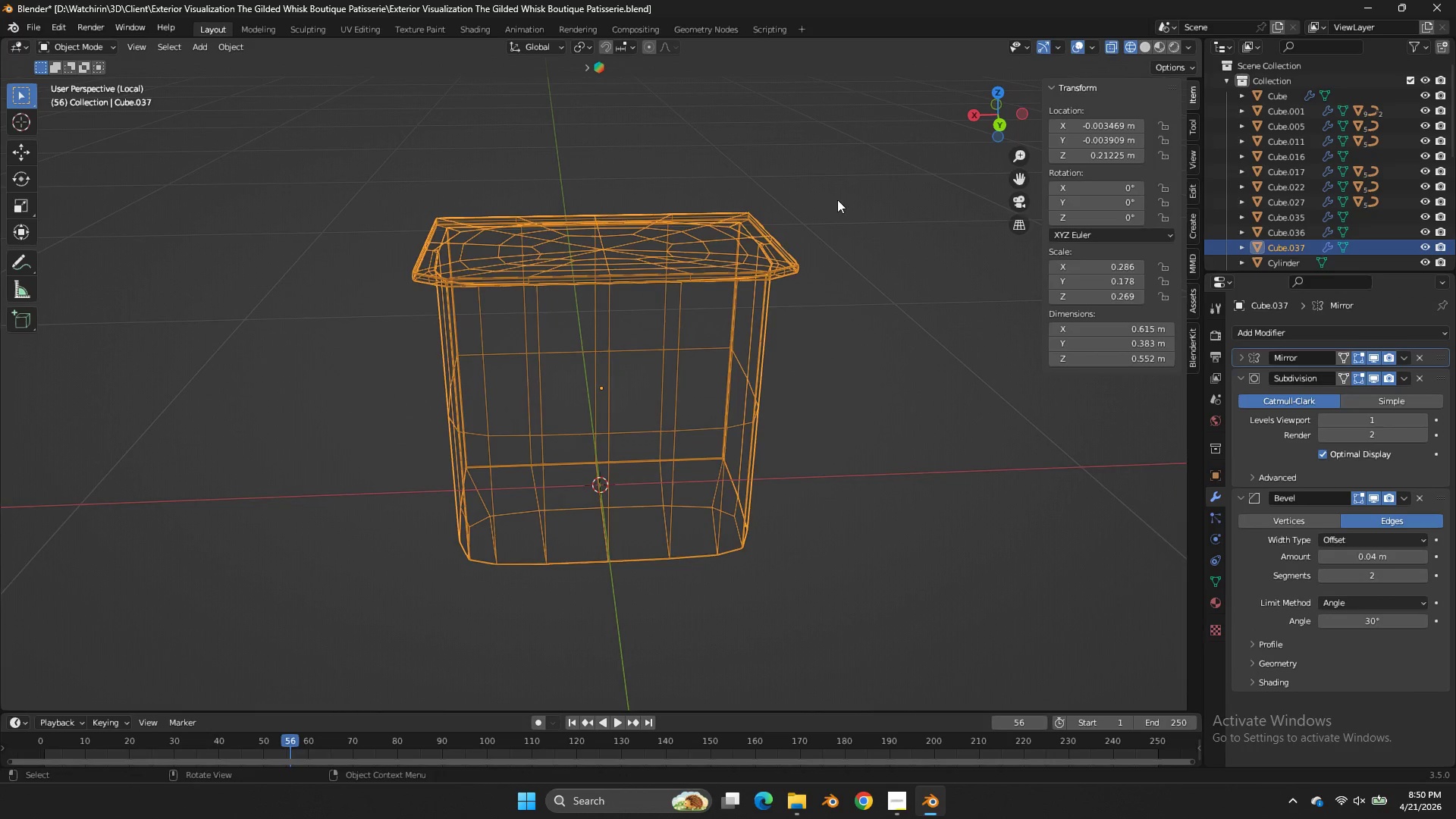 
key(Tab)
 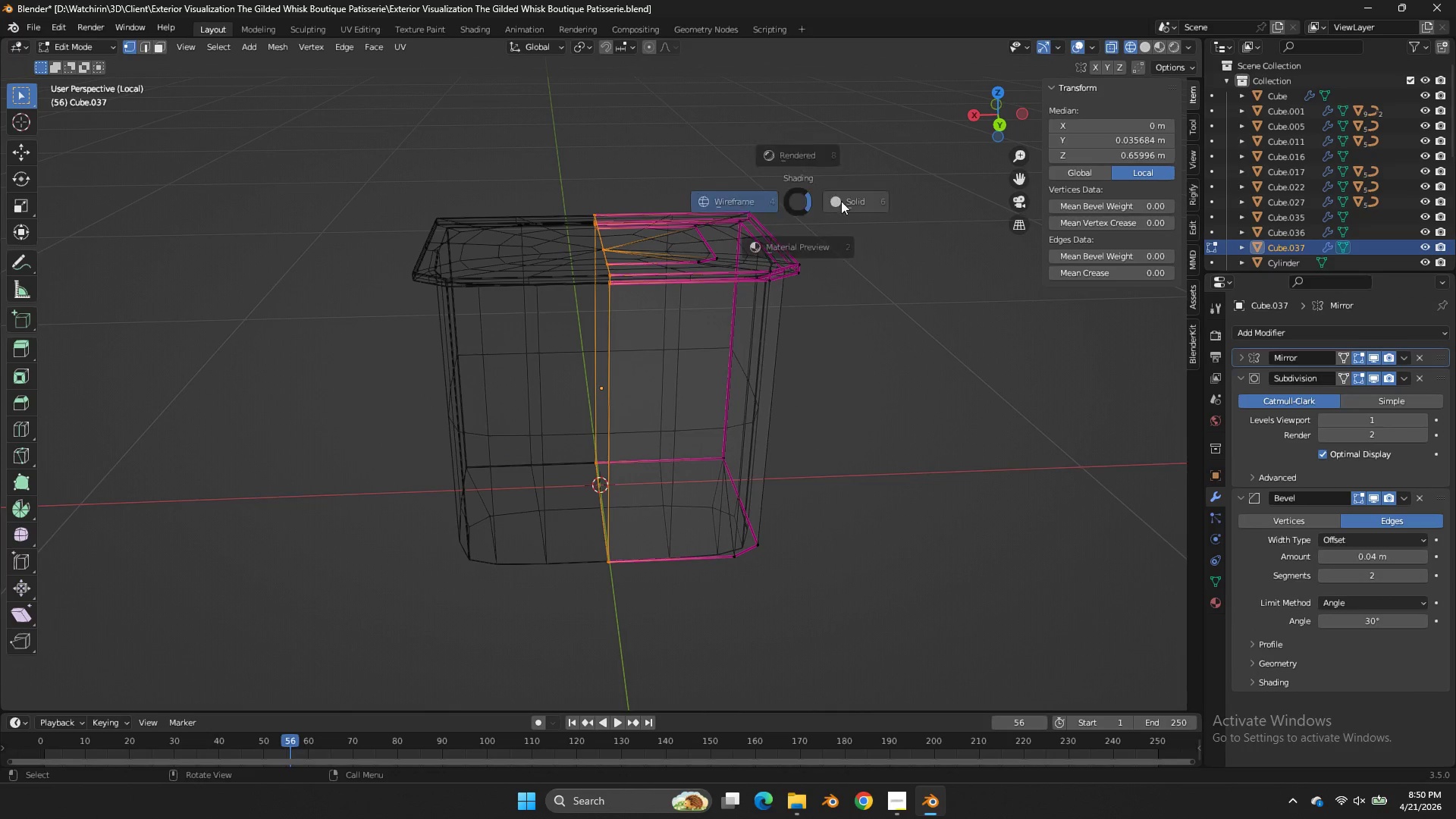 
key(Z)
 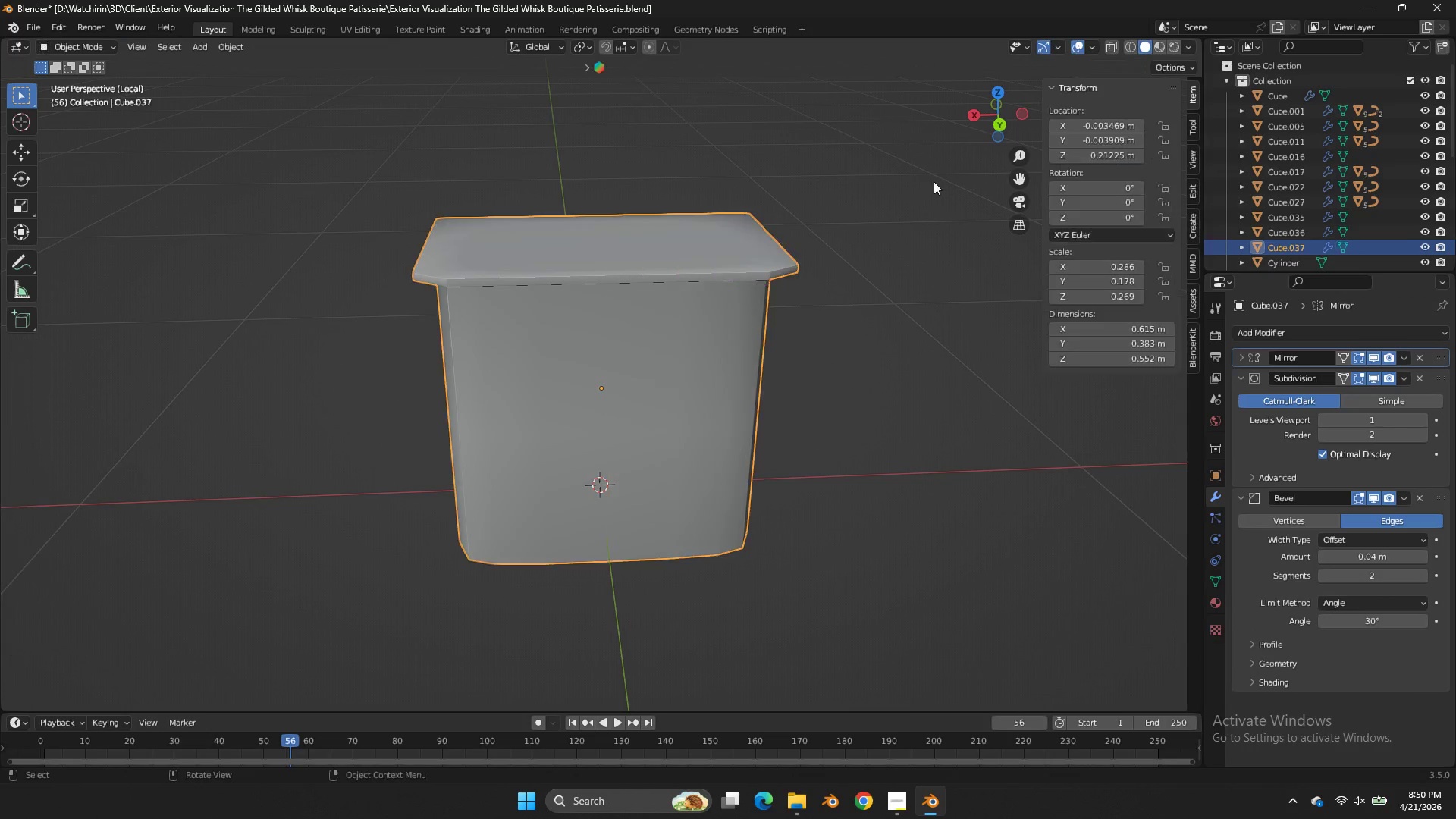 
key(Tab)
 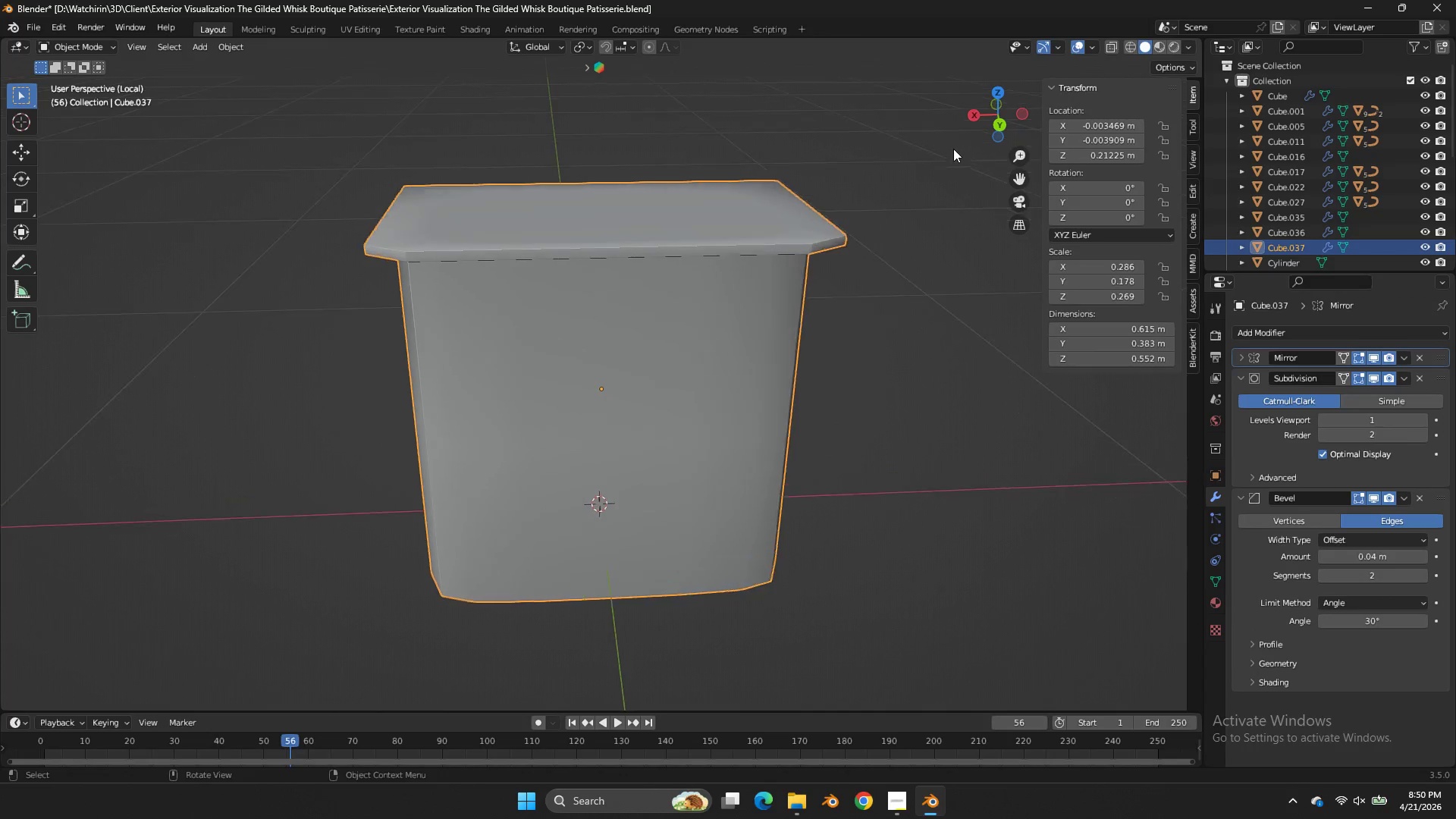 
key(Control+ControlLeft)
 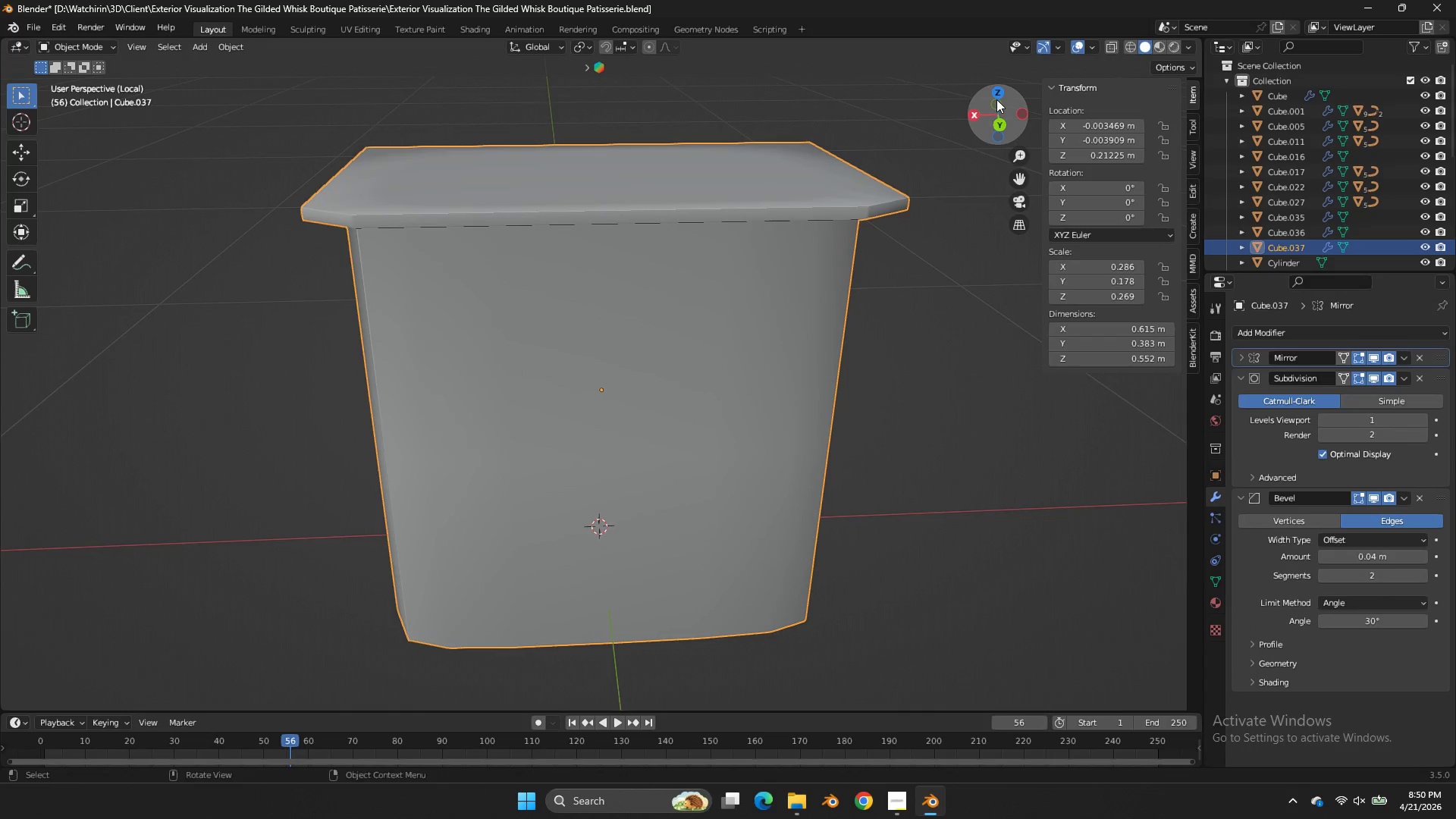 
scroll: coordinate [953, 150], scroll_direction: up, amount: 2.0
 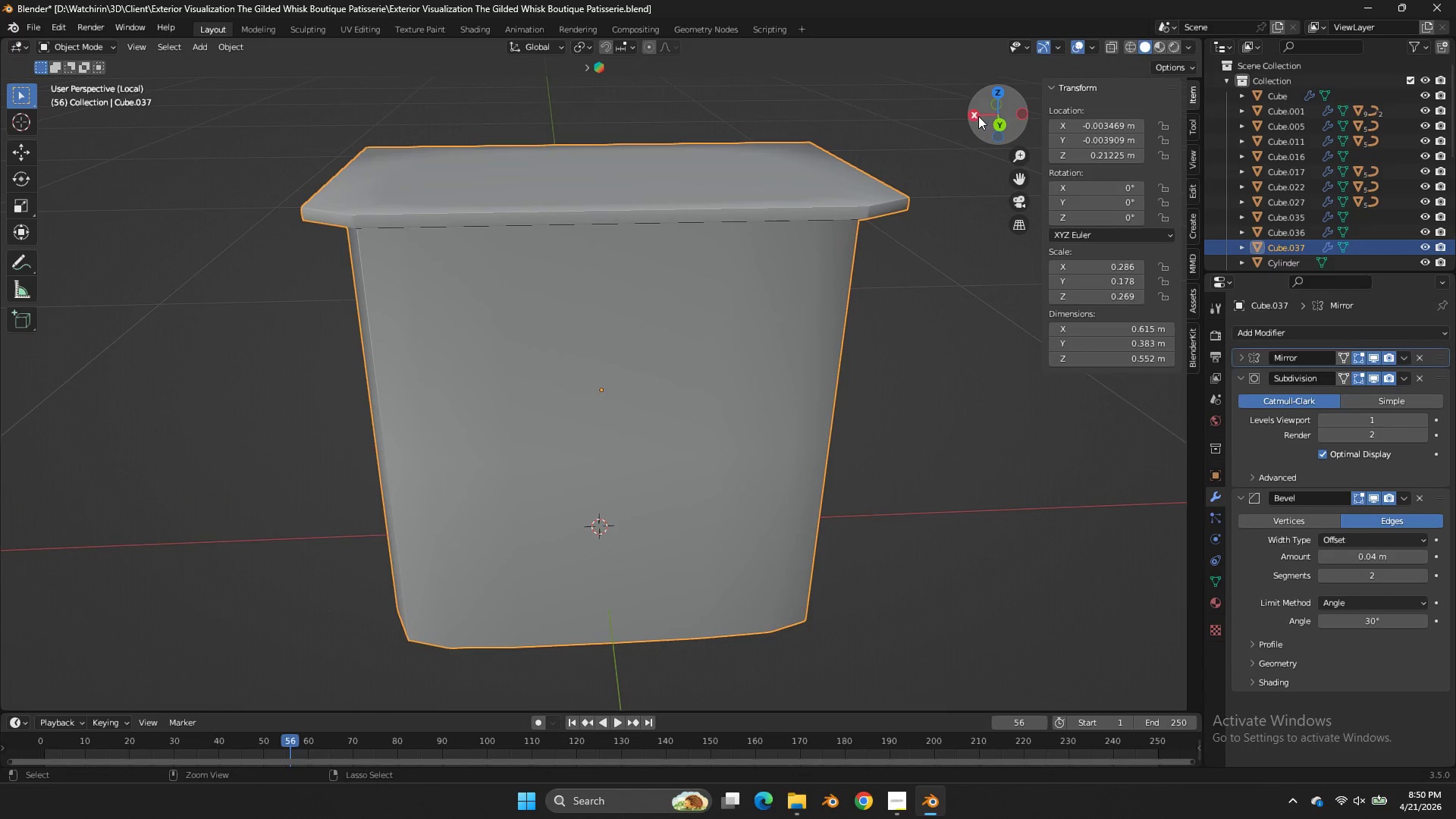 
key(Control+ControlLeft)
 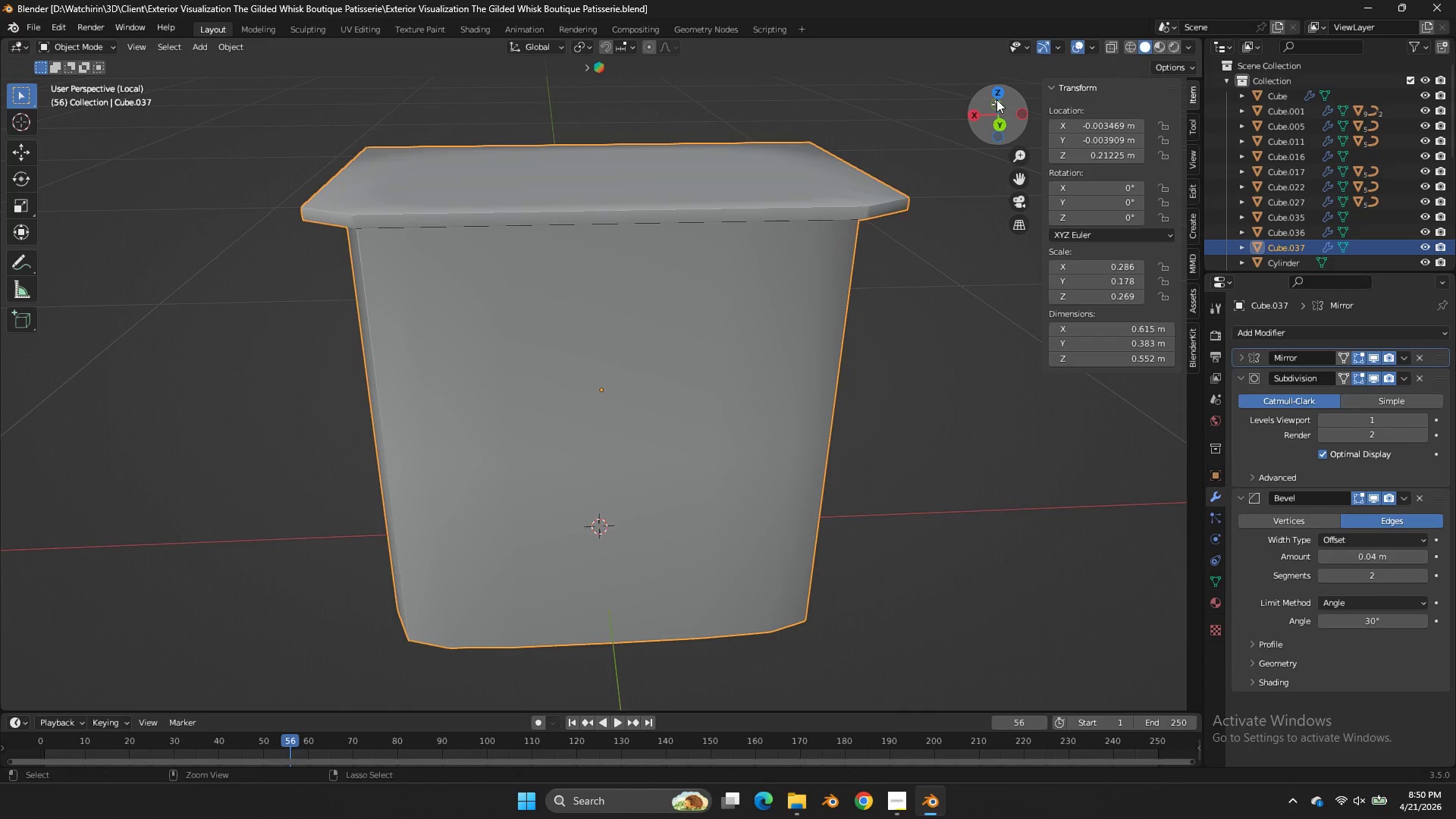 
key(Control+S)
 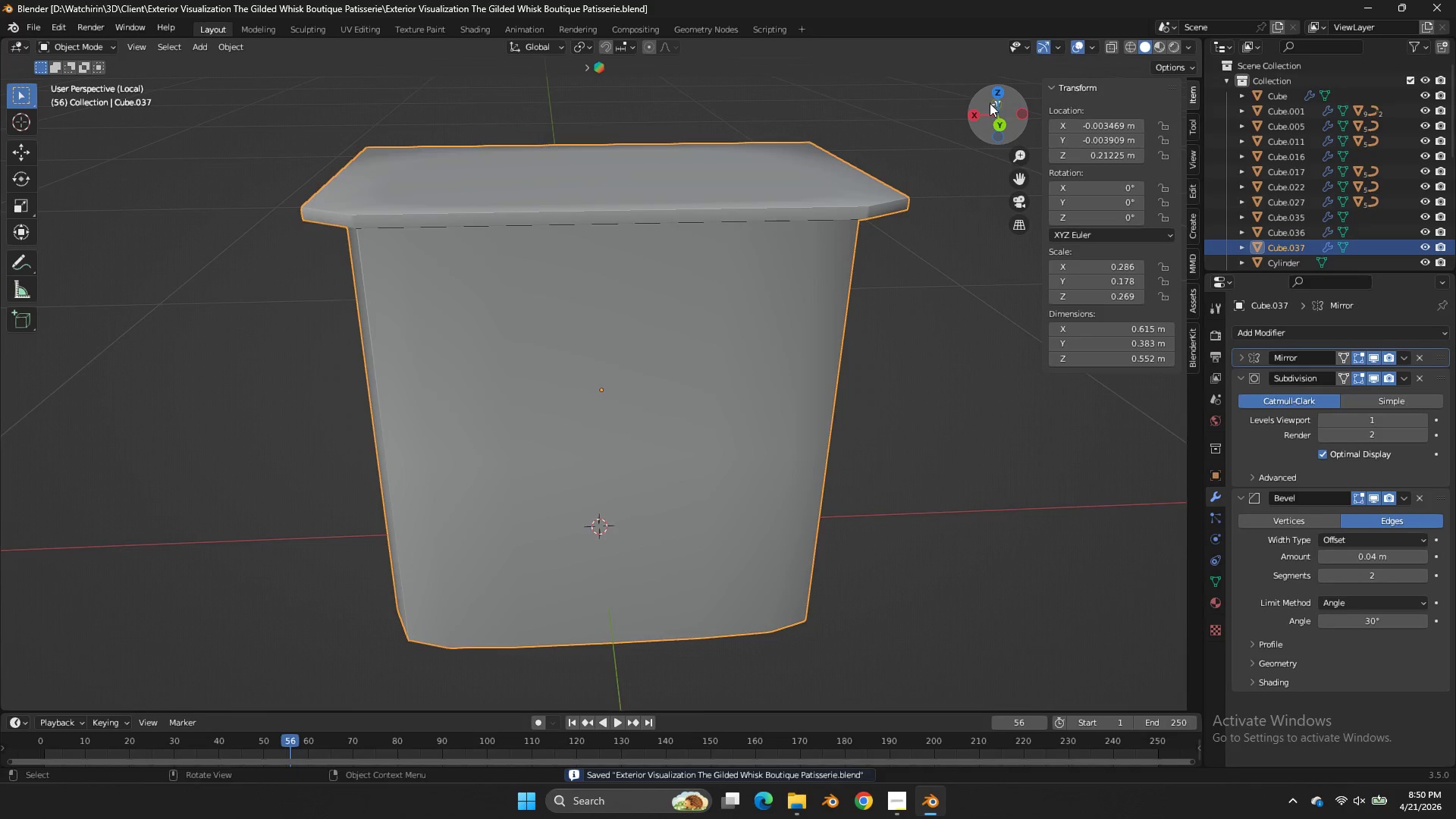 
left_click_drag(start_coordinate=[990, 103], to_coordinate=[974, 133])
 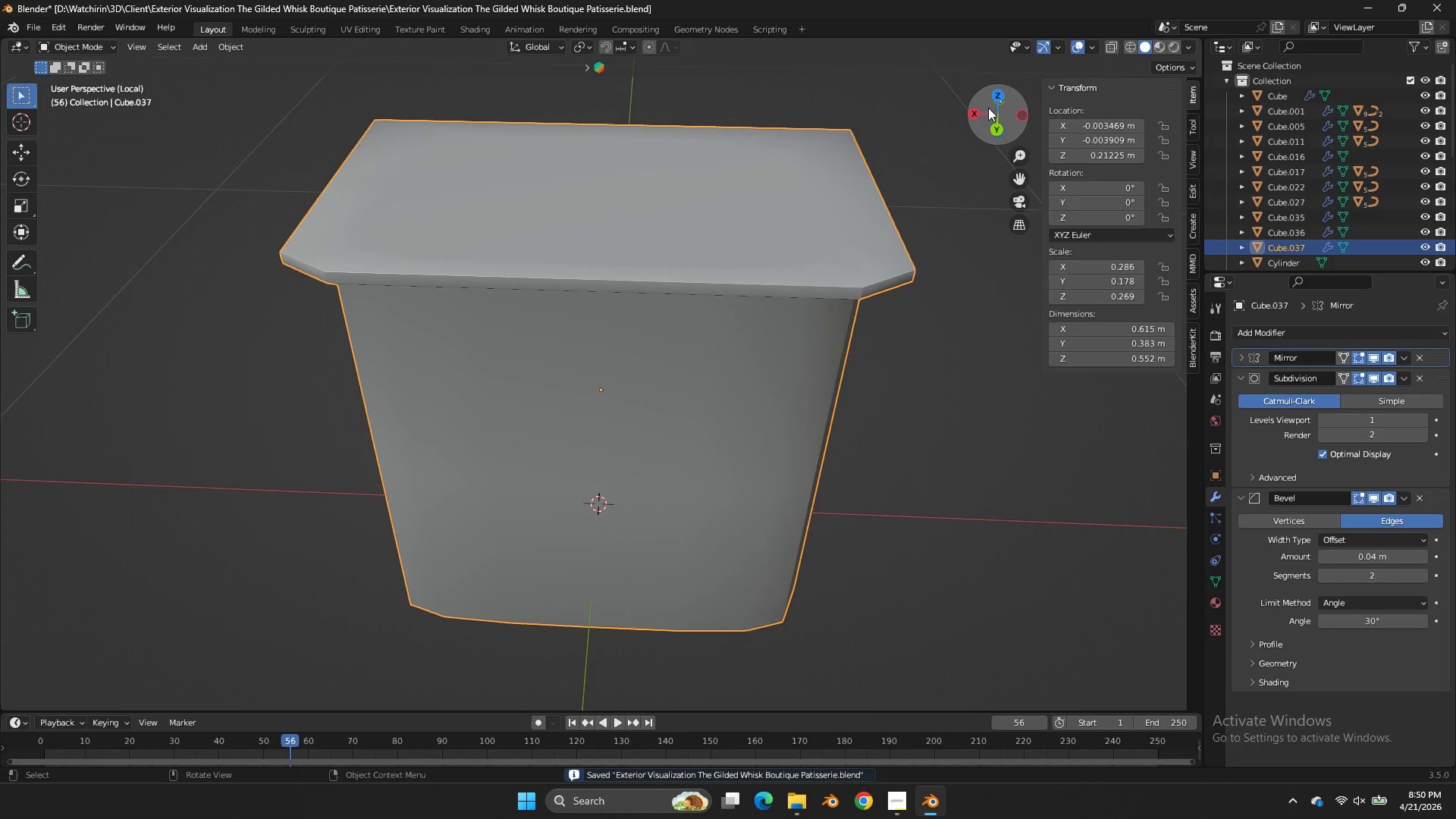 
key(Tab)
 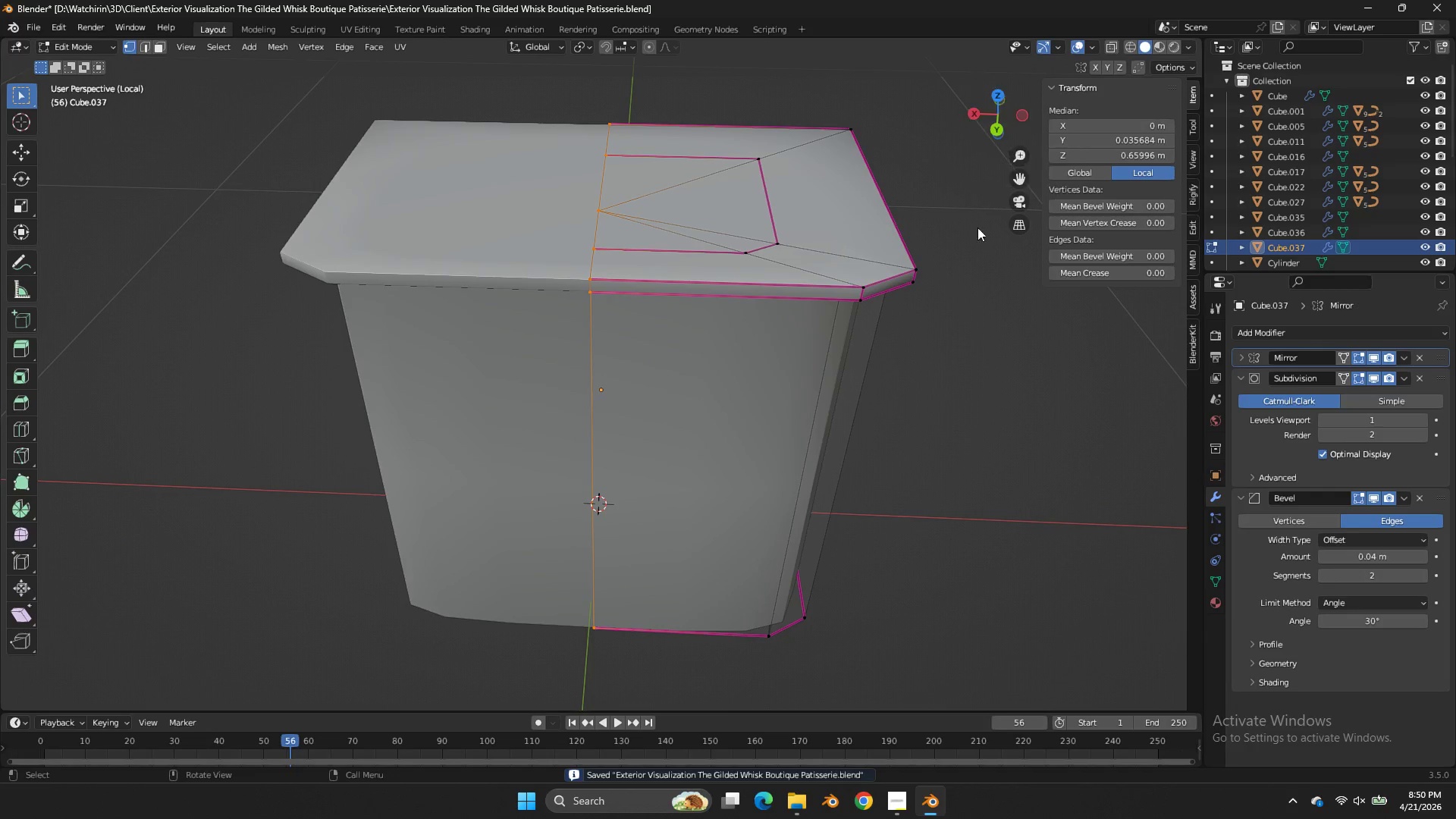 
left_click_drag(start_coordinate=[957, 246], to_coordinate=[848, 315])
 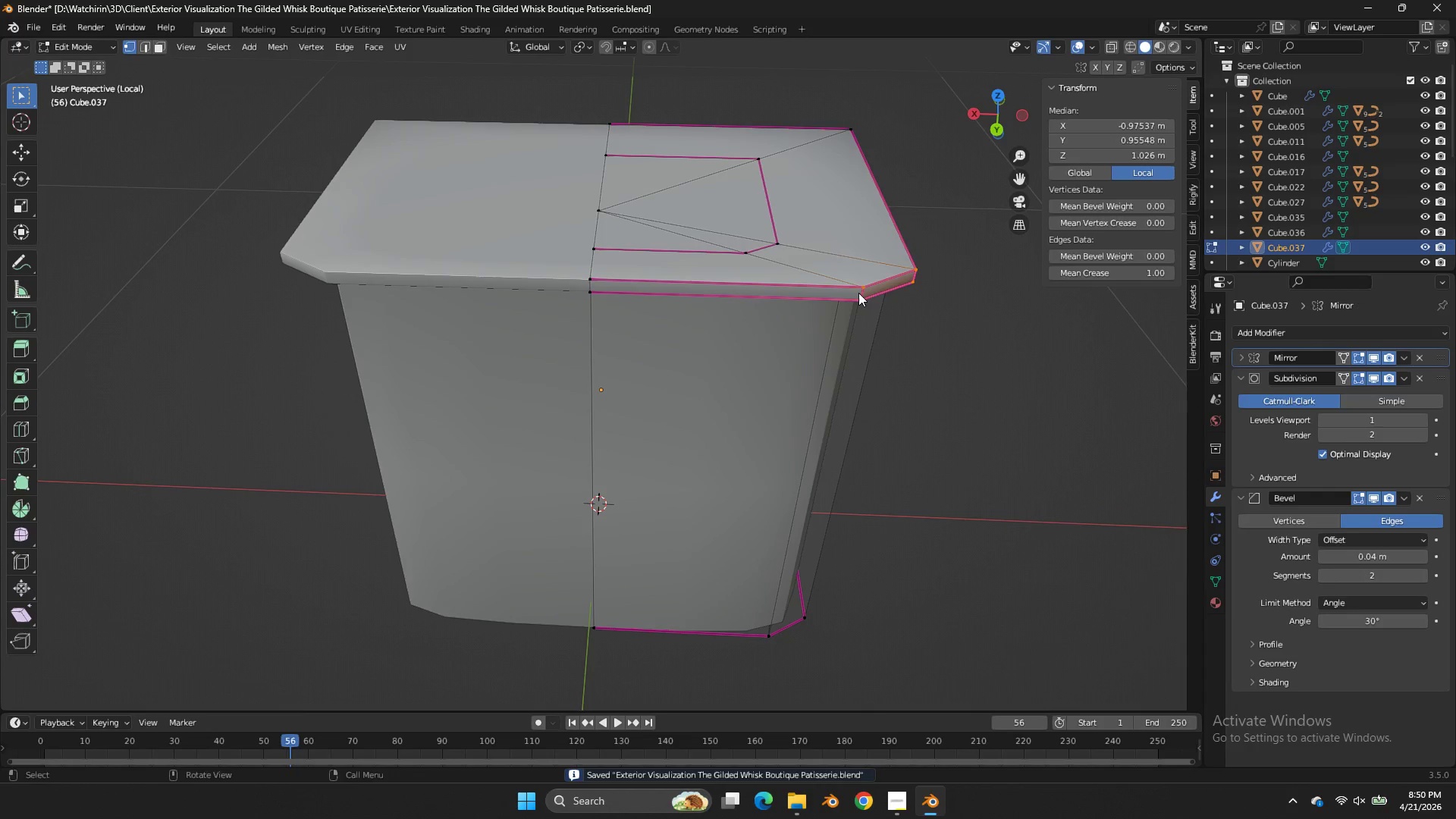 
left_click([858, 293])
 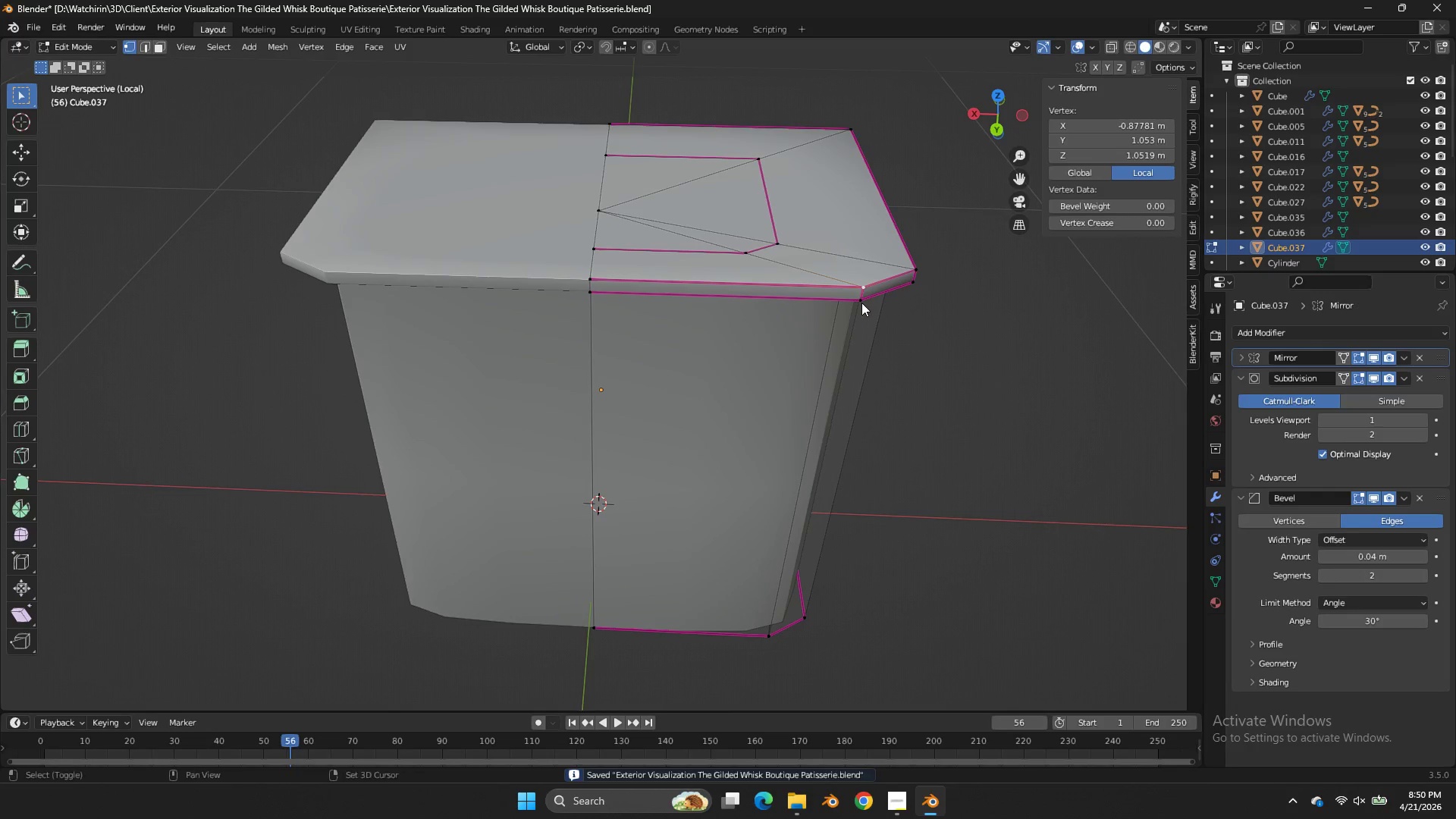 
hold_key(key=ShiftLeft, duration=0.52)
left_click([861, 303])
 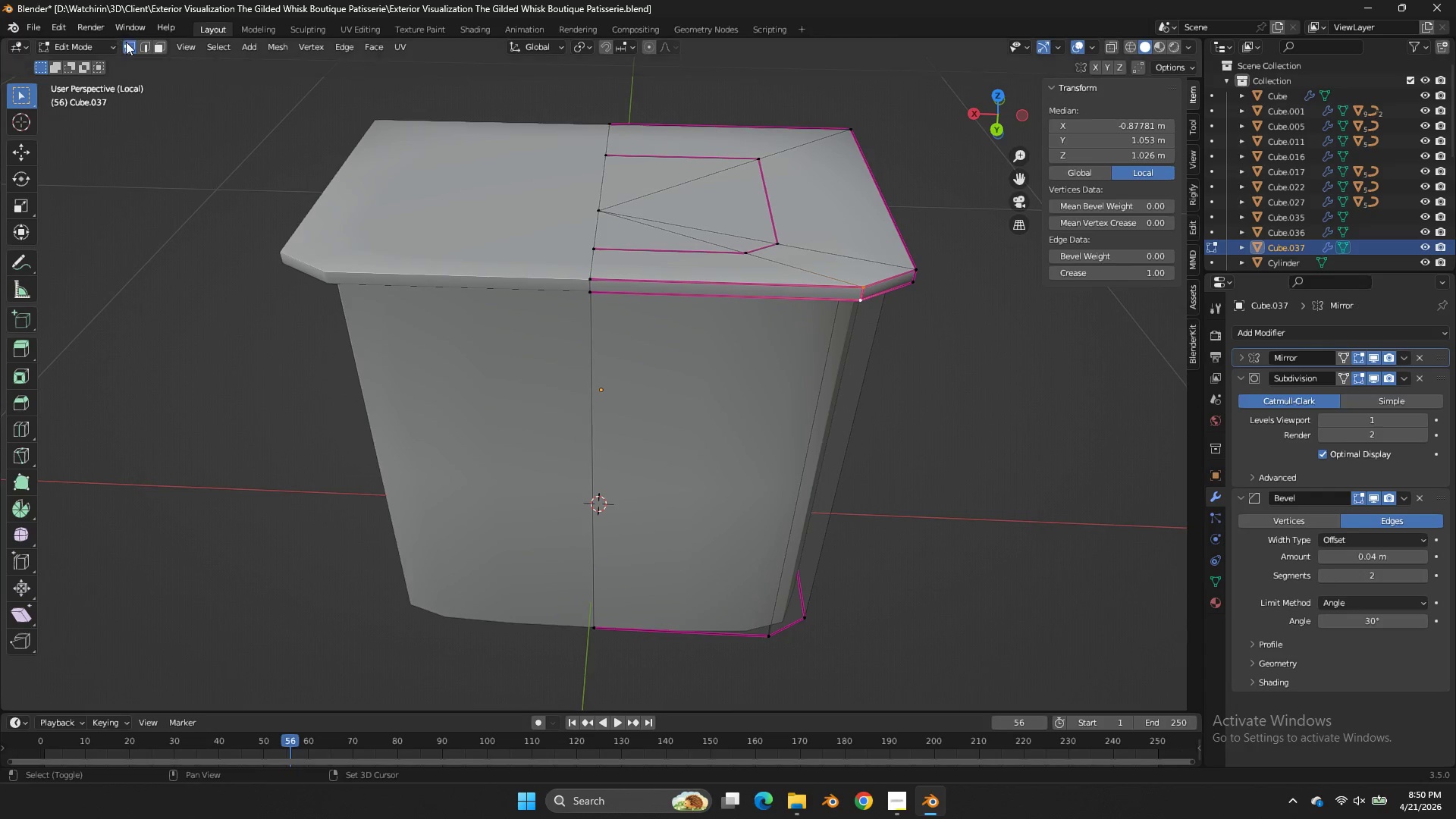 
left_click([138, 46])
 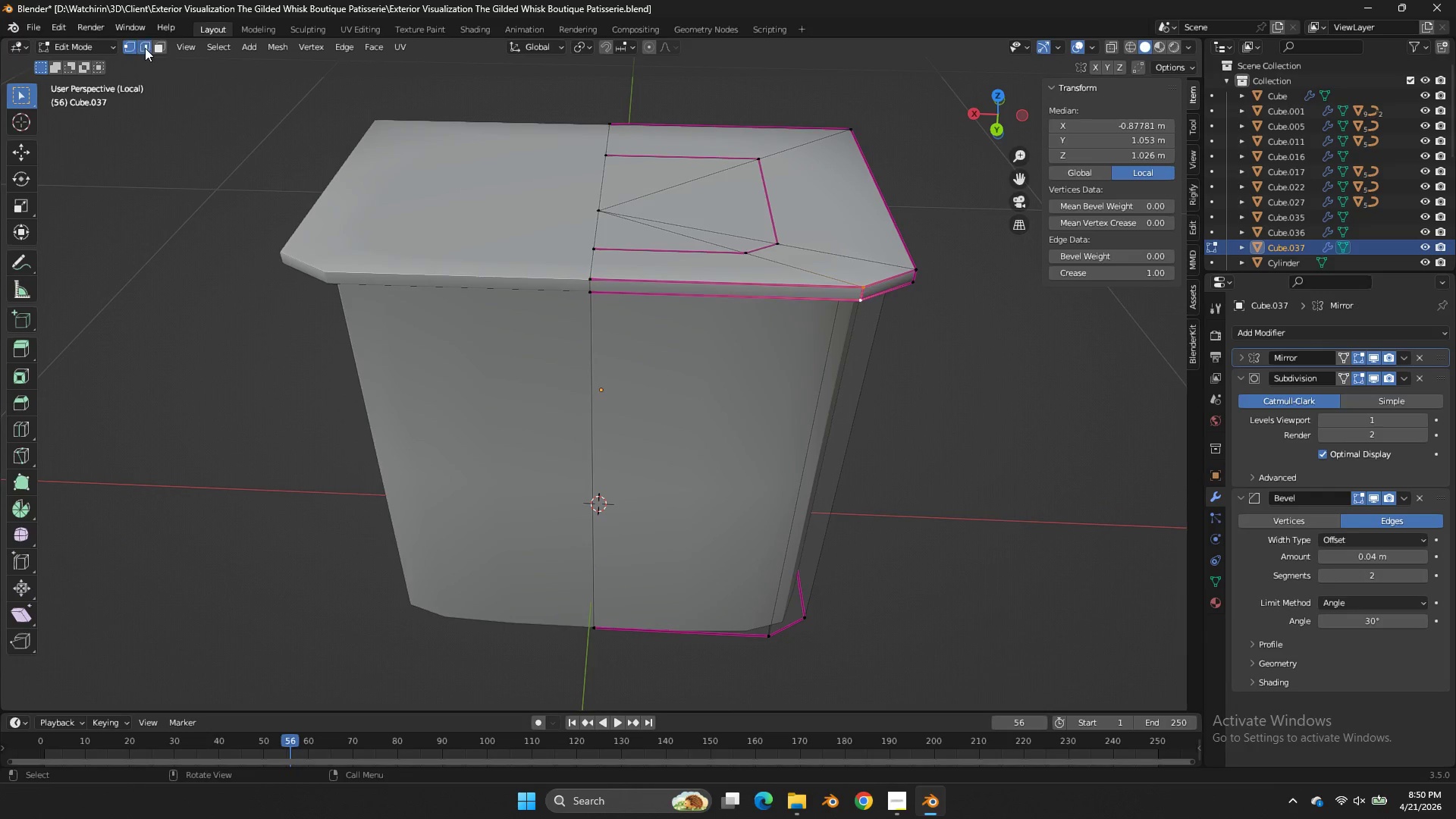 
left_click([918, 279])
 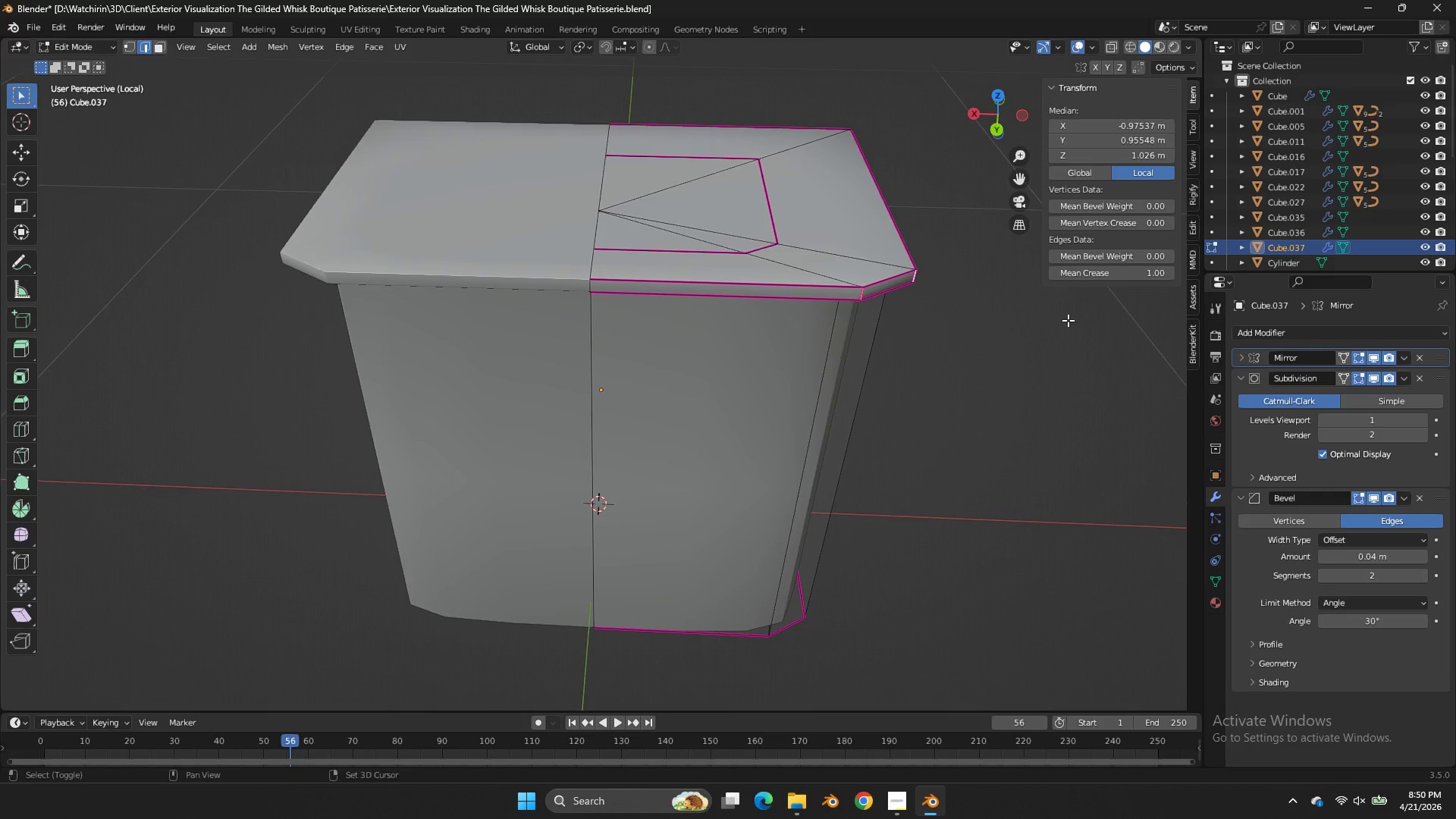 
key(Shift+E)
 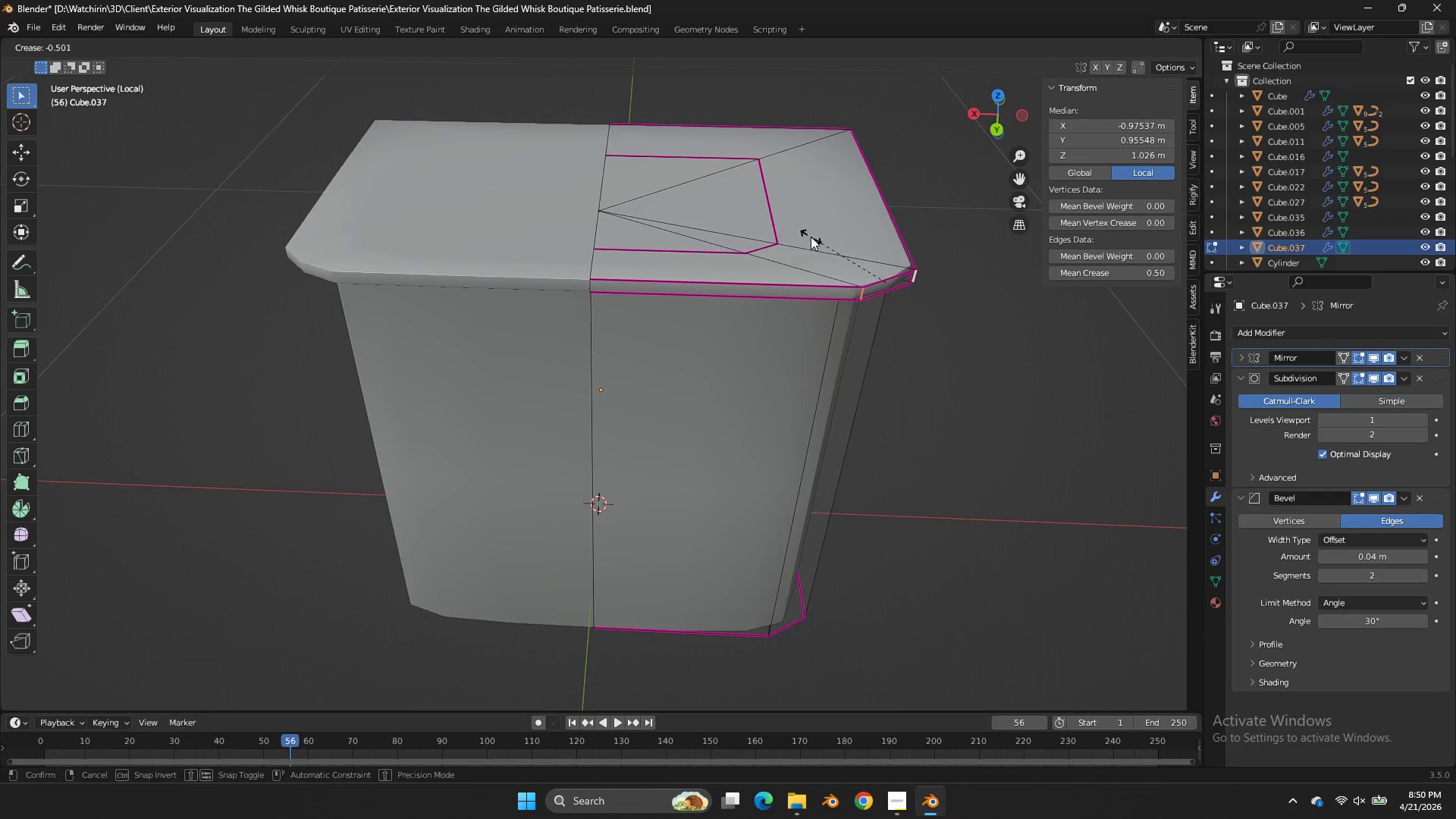 
left_click([811, 237])
 